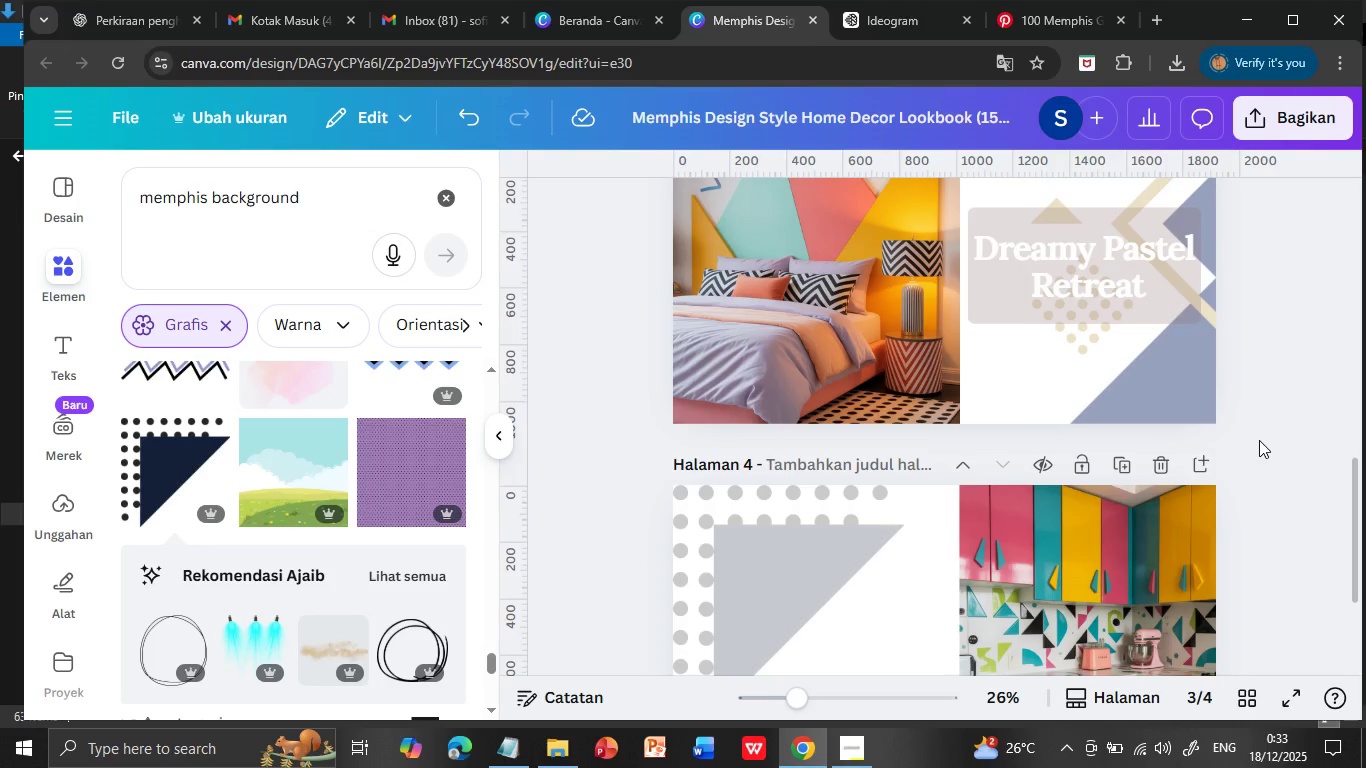 
left_click([1022, 220])
 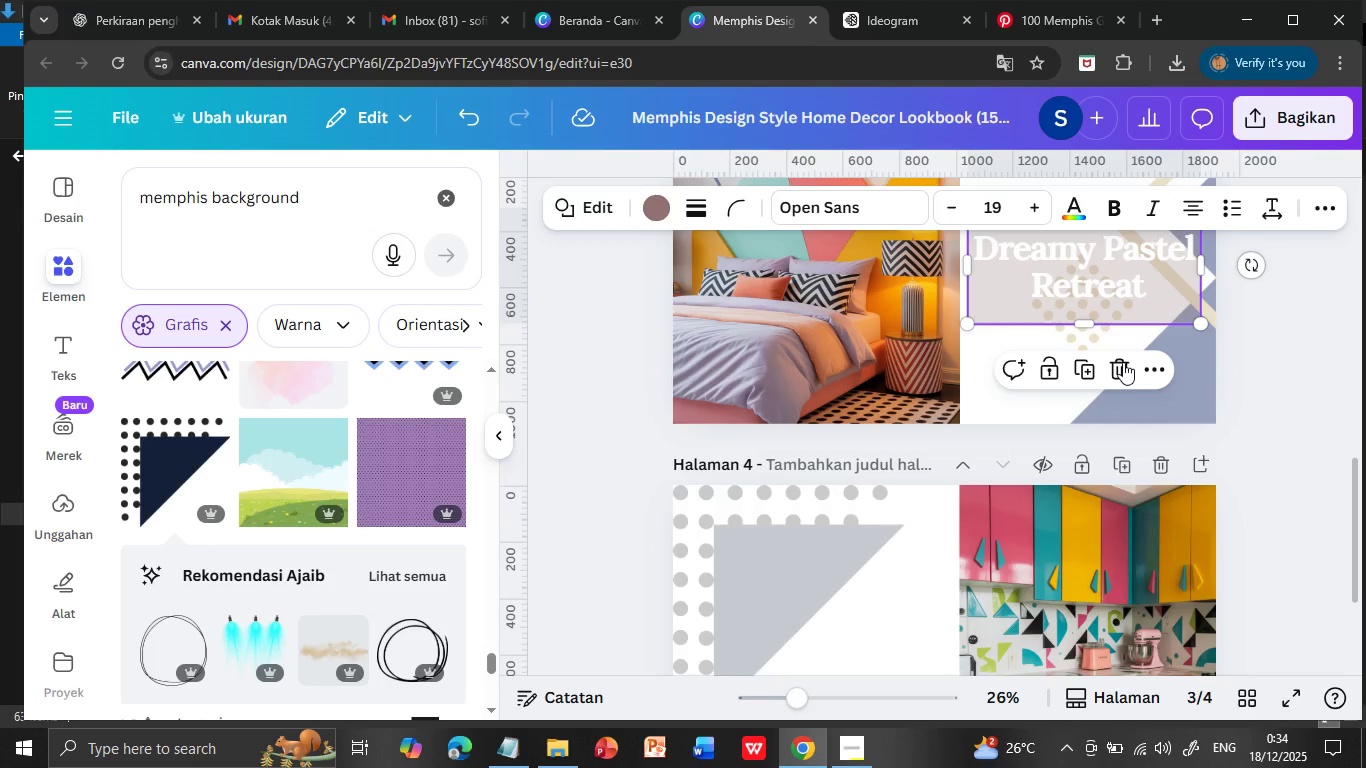 
left_click([1090, 370])
 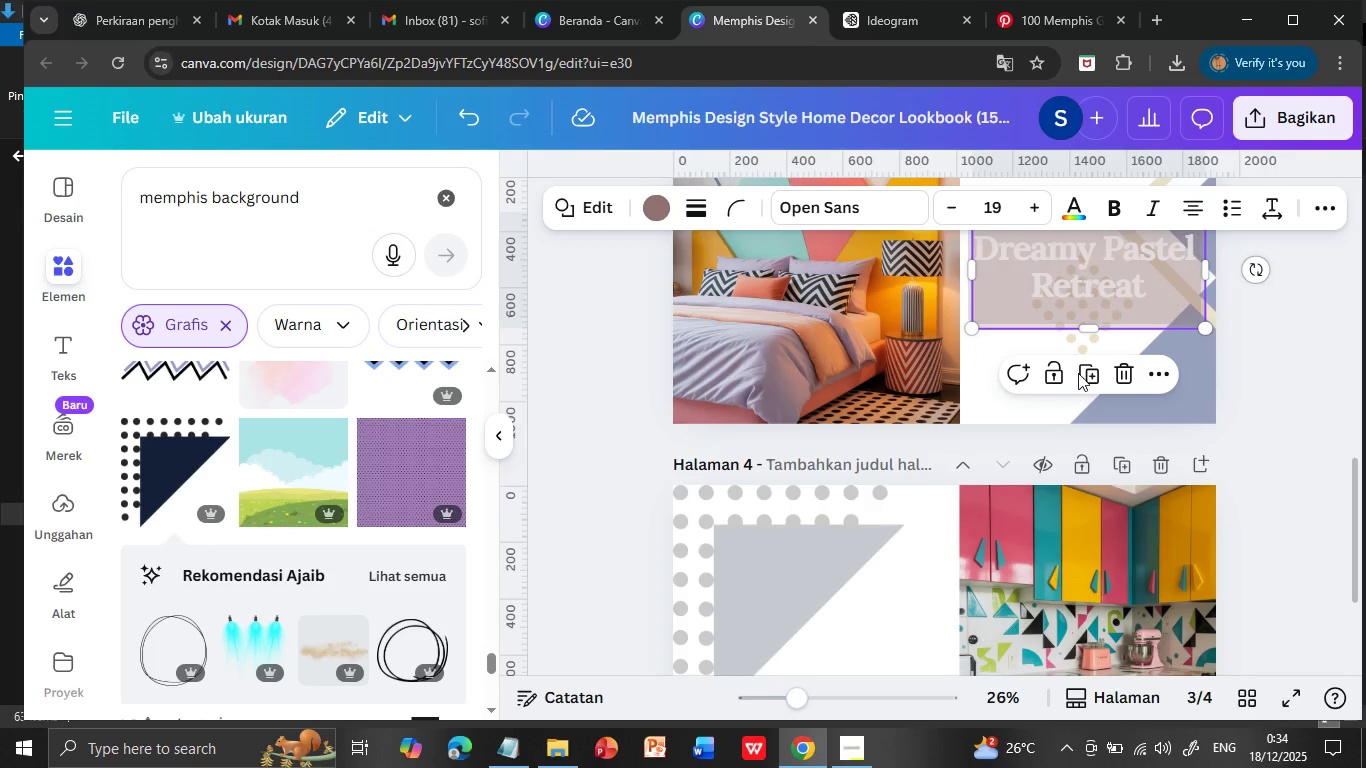 
left_click_drag(start_coordinate=[1103, 290], to_coordinate=[846, 653])
 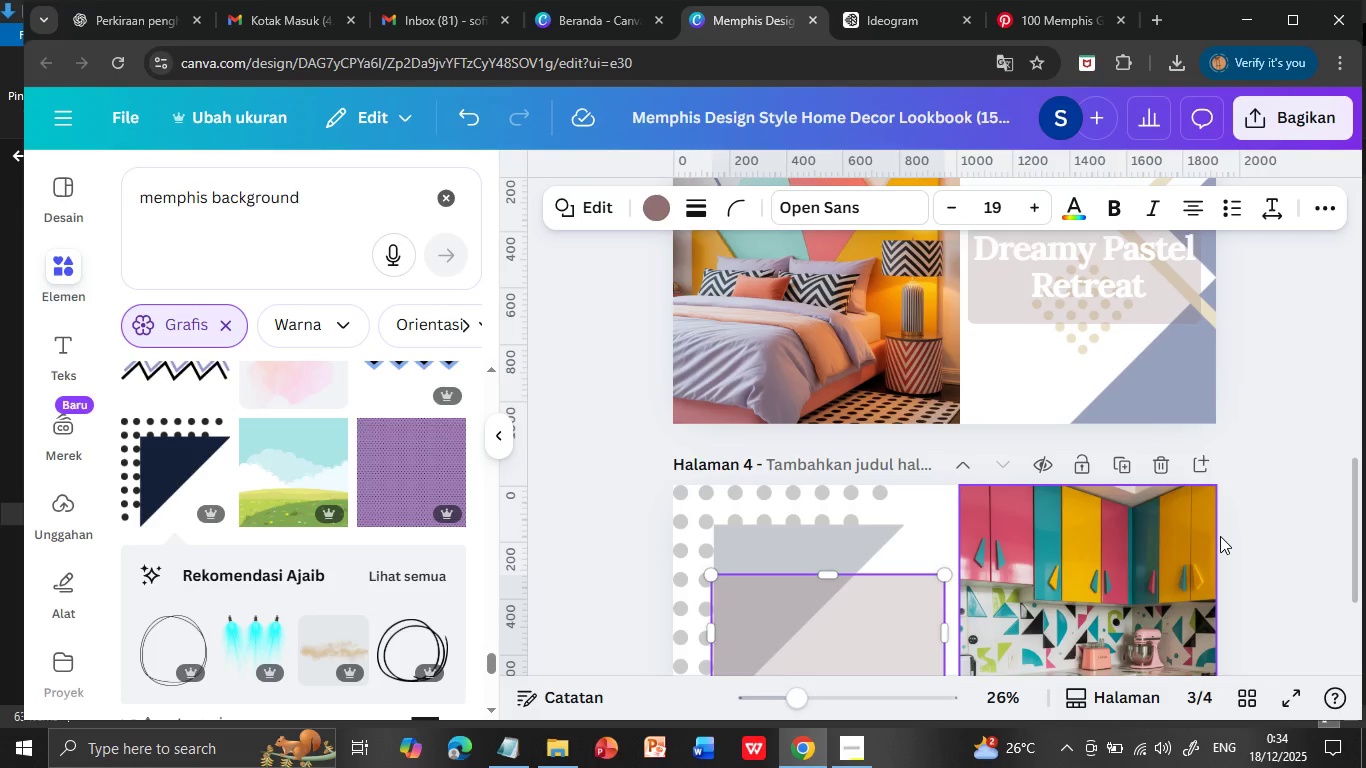 
scroll: coordinate [1234, 535], scroll_direction: down, amount: 1.0
 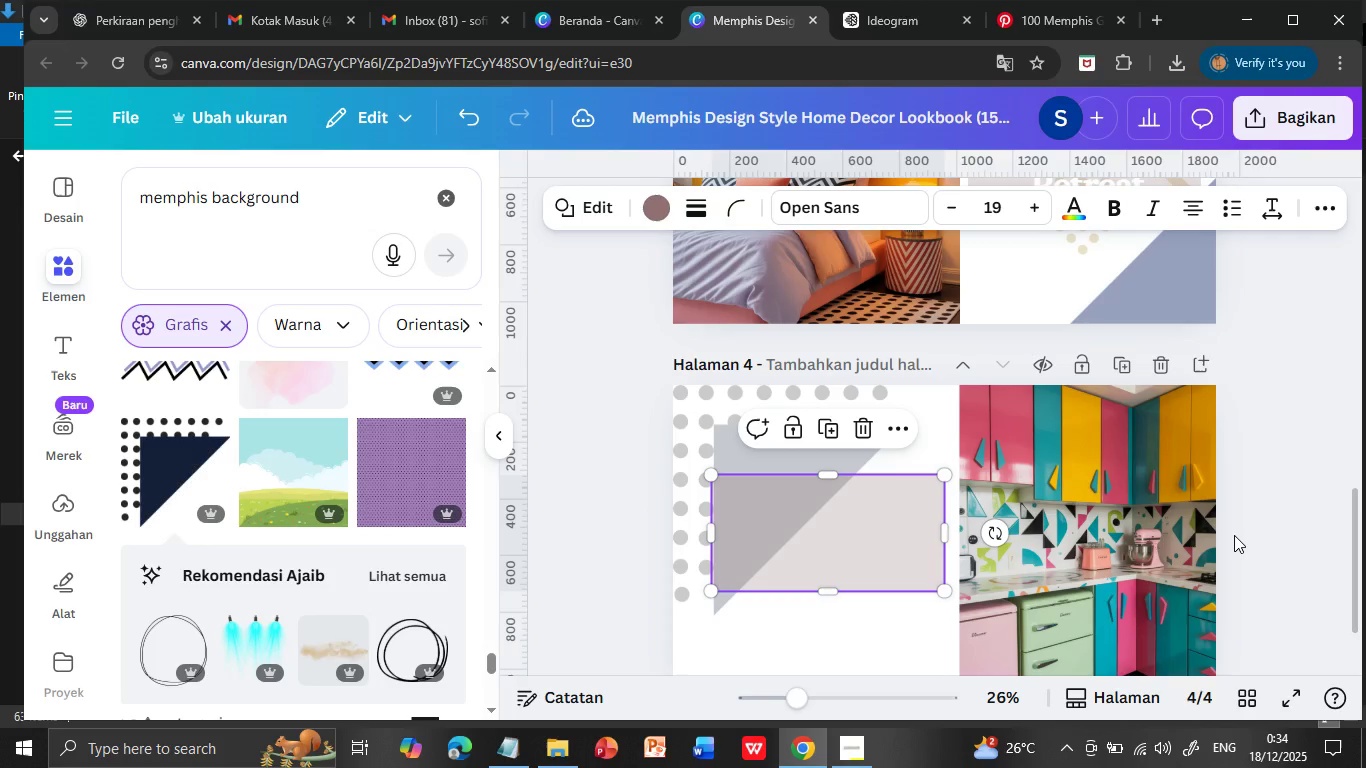 
left_click_drag(start_coordinate=[832, 537], to_coordinate=[828, 589])
 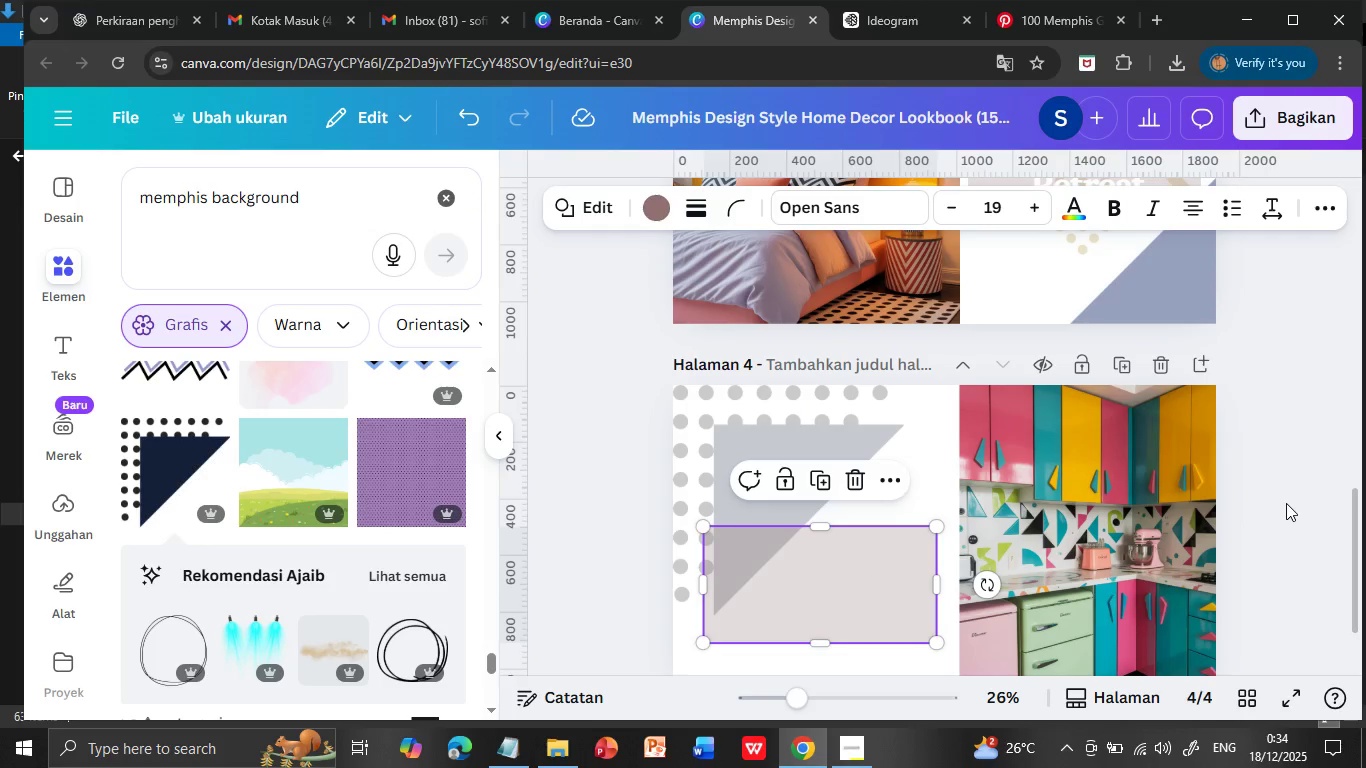 
left_click([1286, 503])
 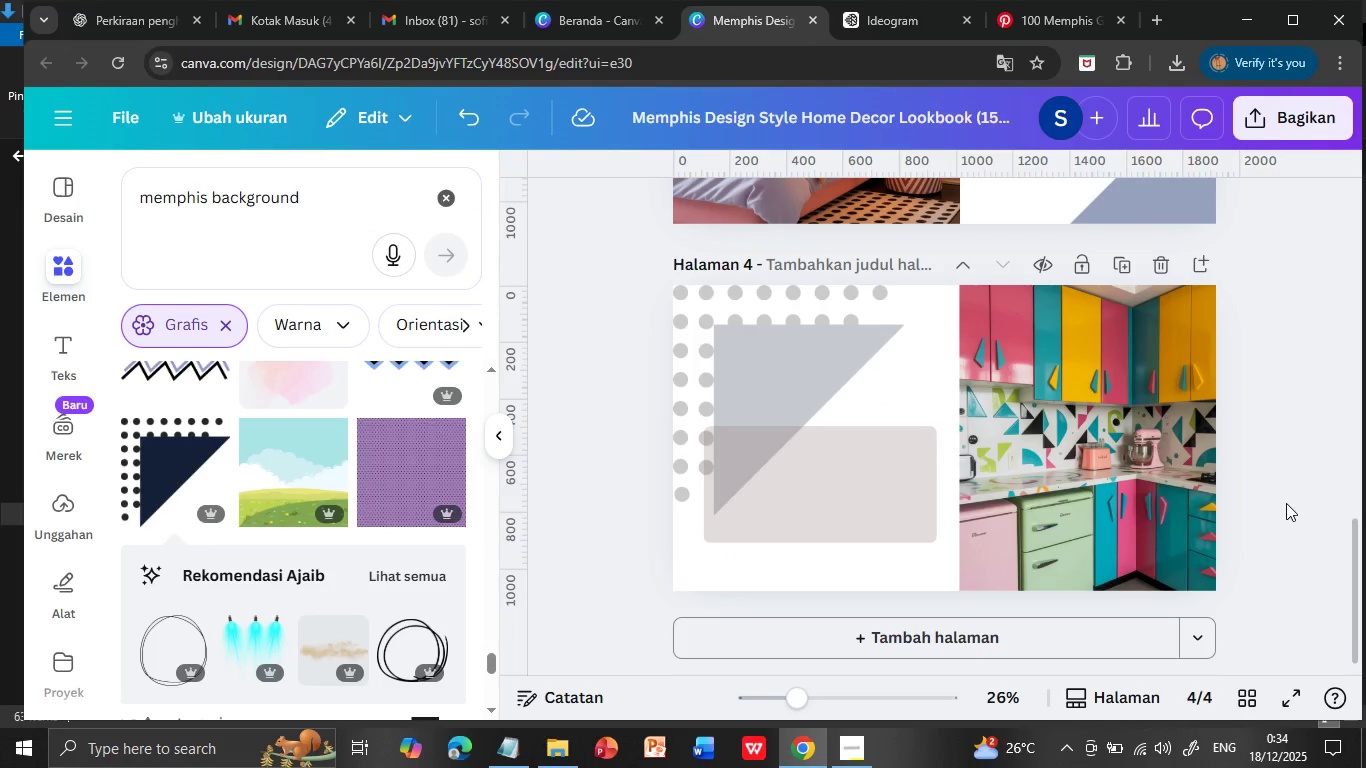 
scroll: coordinate [1286, 503], scroll_direction: down, amount: 1.0
 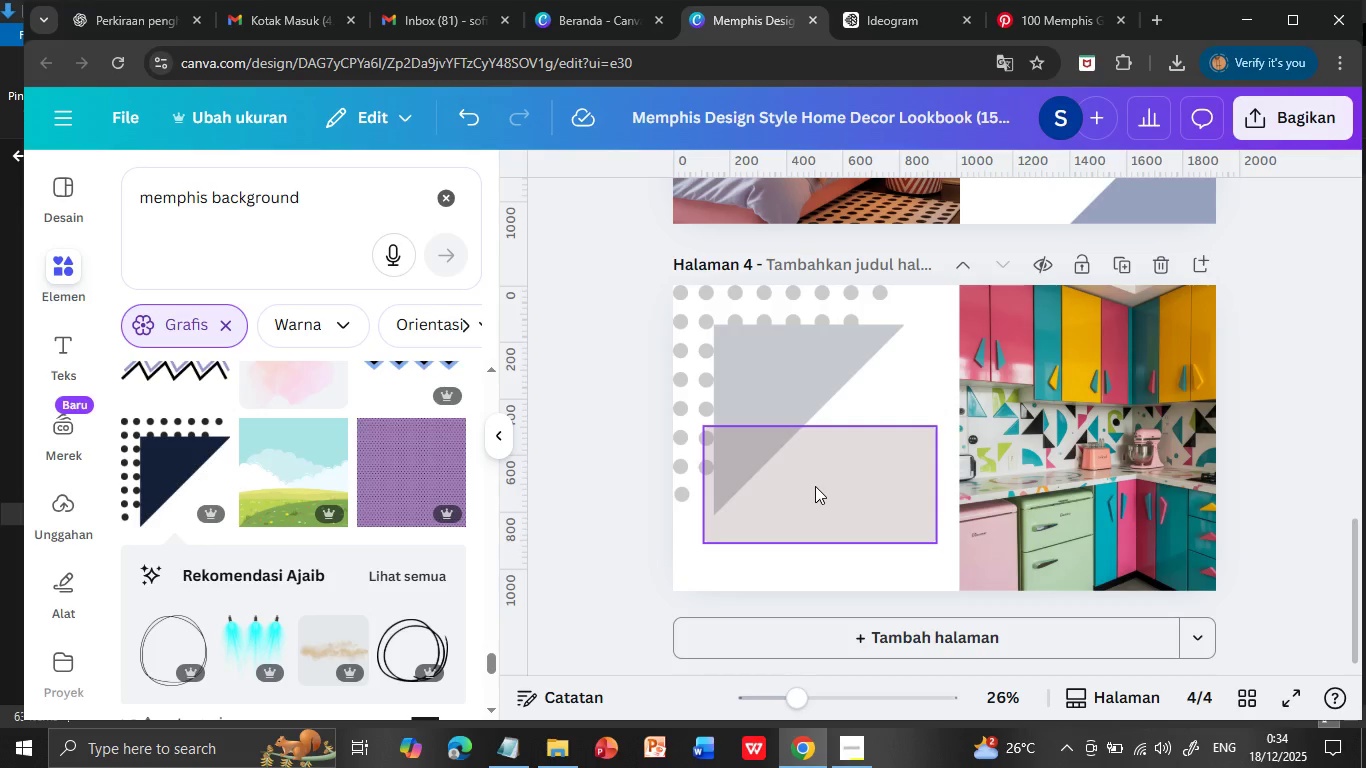 
left_click_drag(start_coordinate=[815, 486], to_coordinate=[819, 459])
 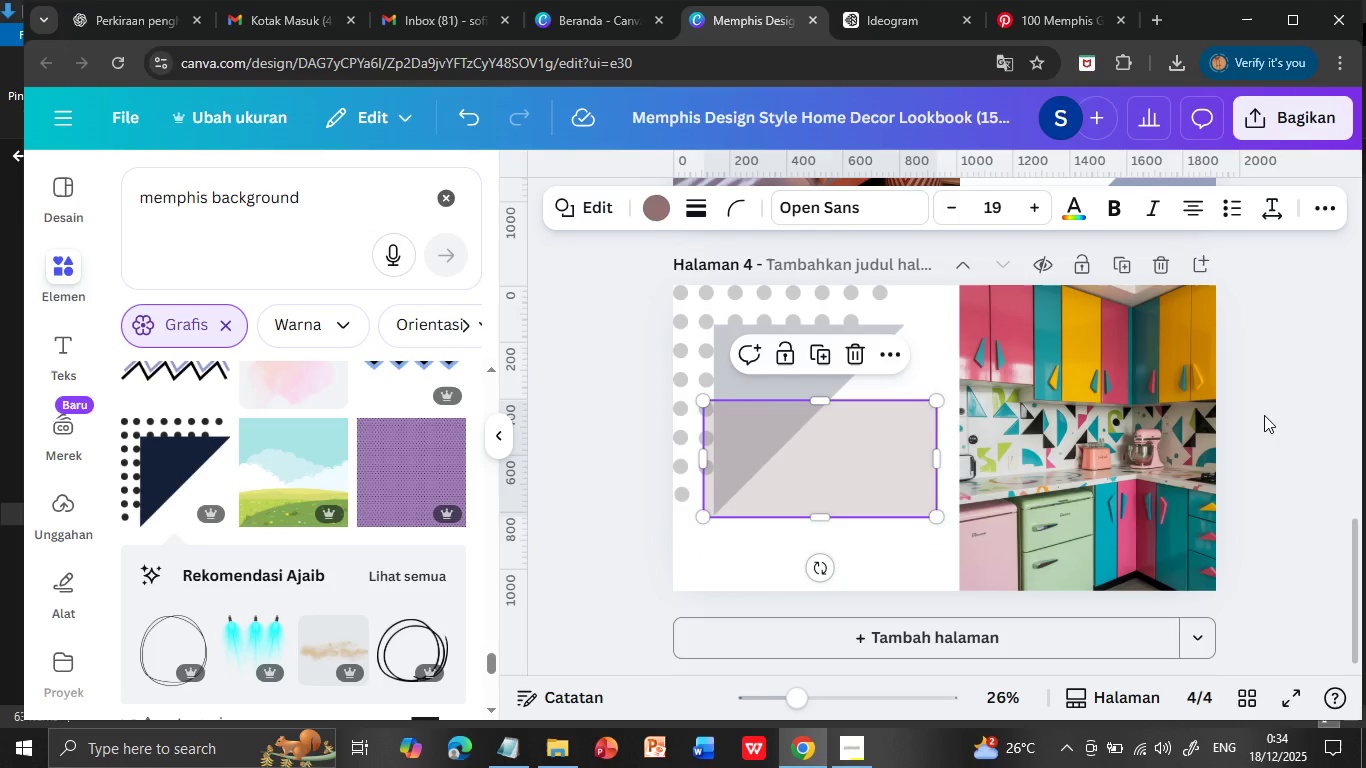 
left_click([1285, 421])
 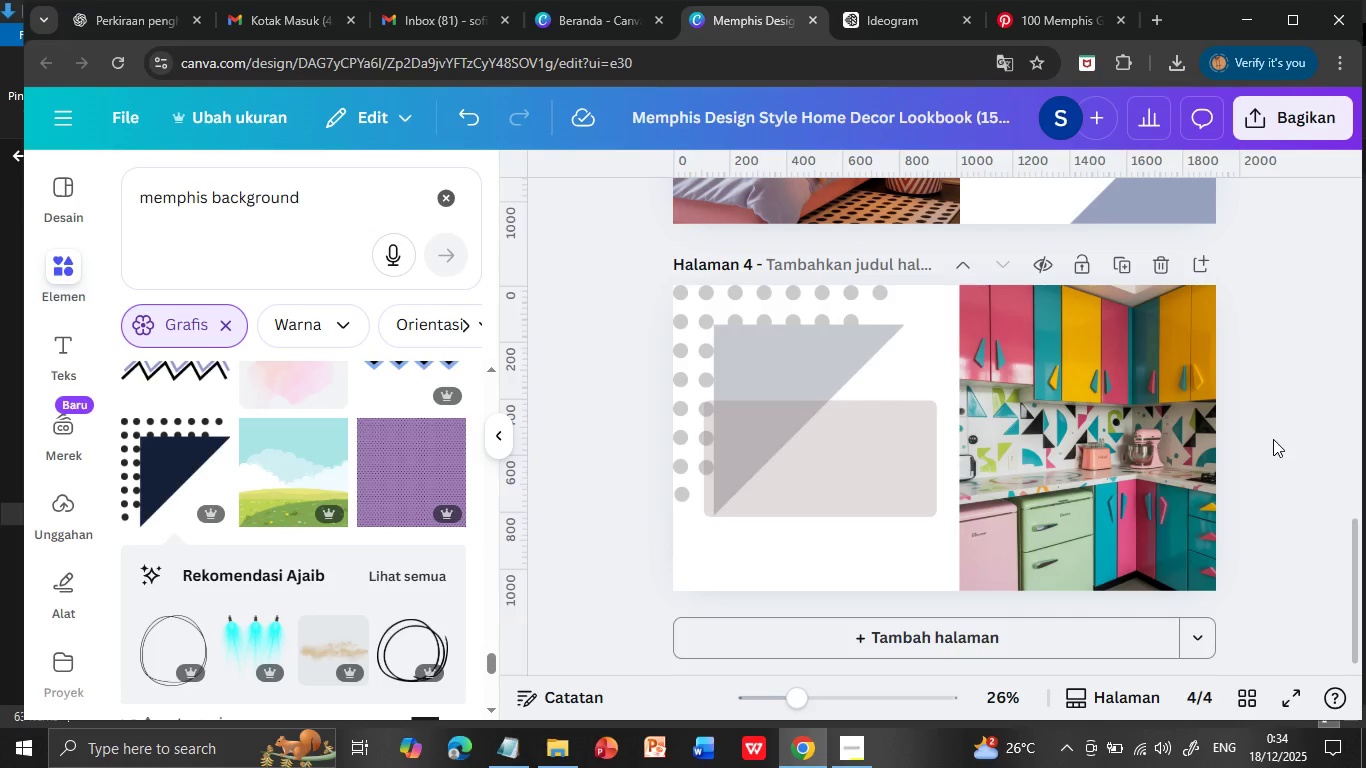 
scroll: coordinate [1273, 439], scroll_direction: up, amount: 2.0
 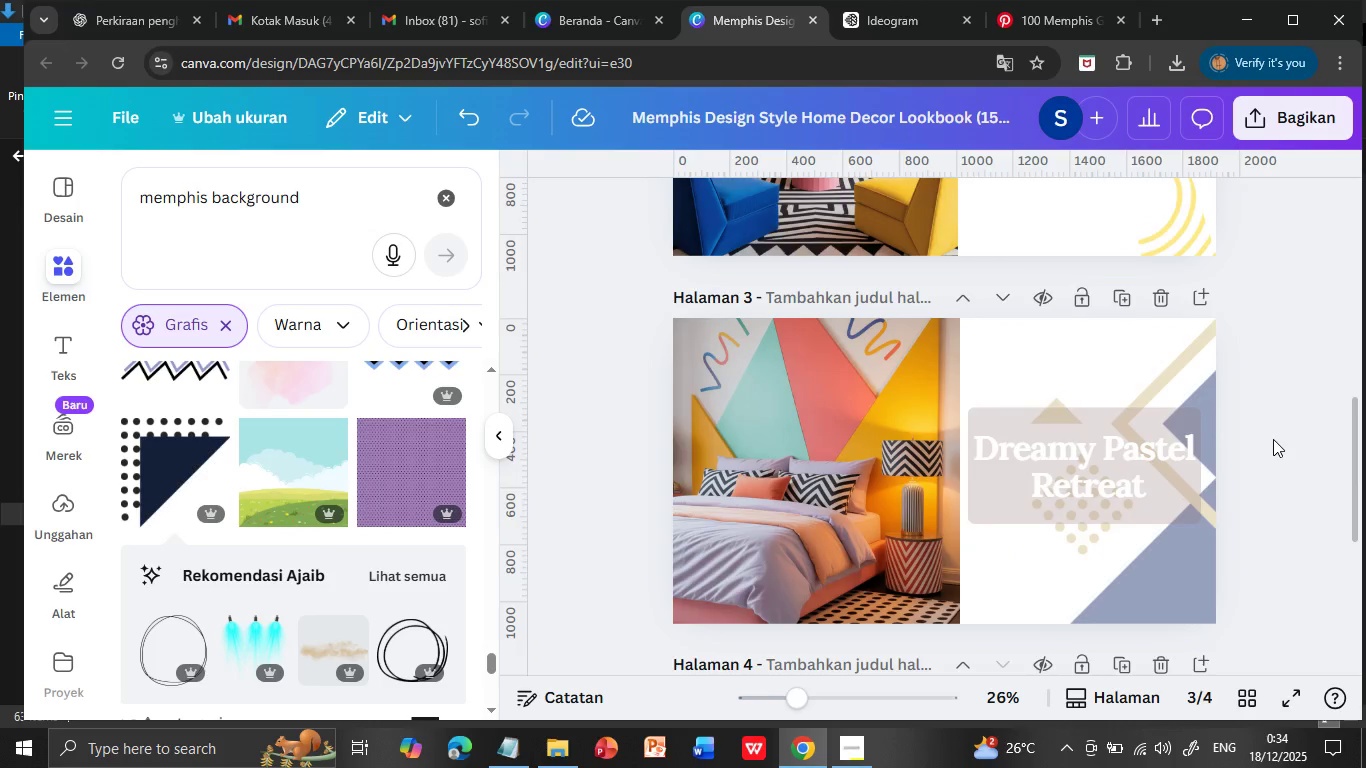 
scroll: coordinate [1273, 439], scroll_direction: down, amount: 3.0
 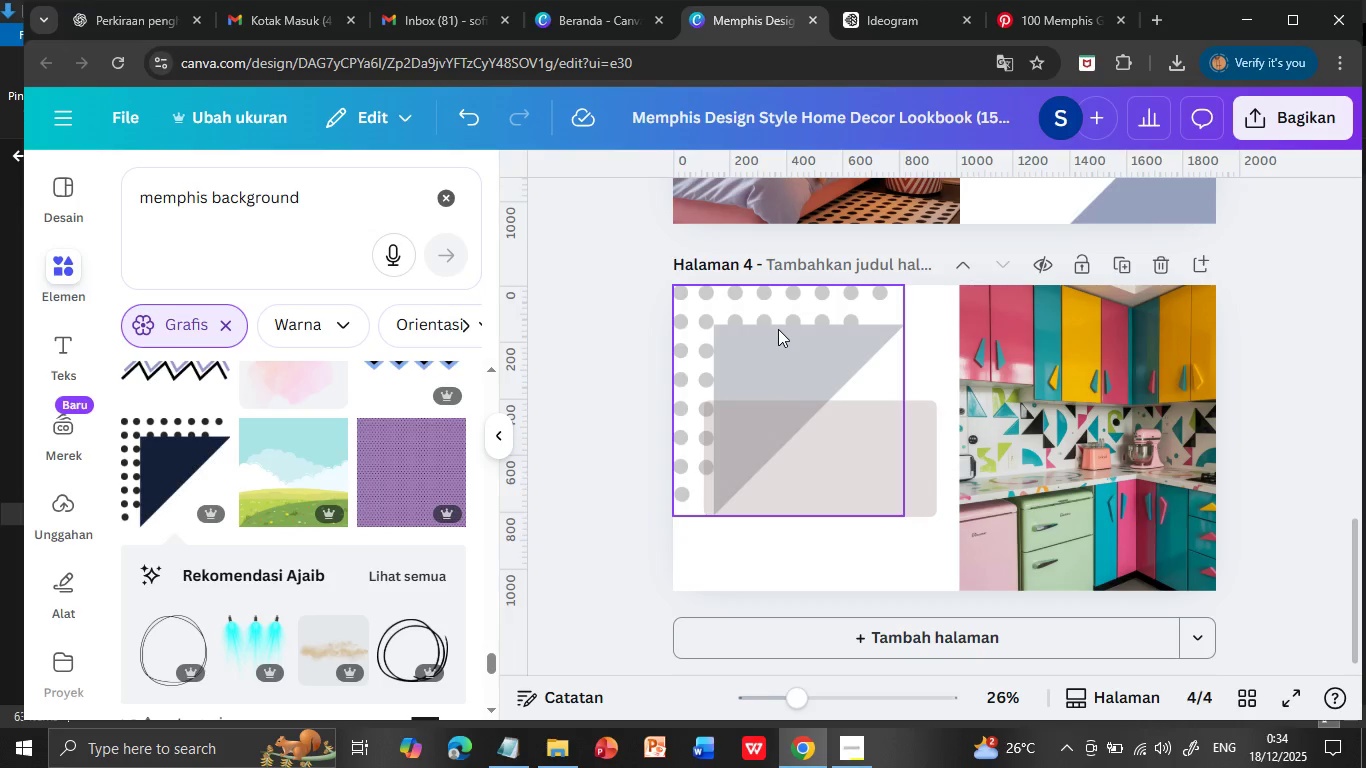 
left_click([773, 311])
 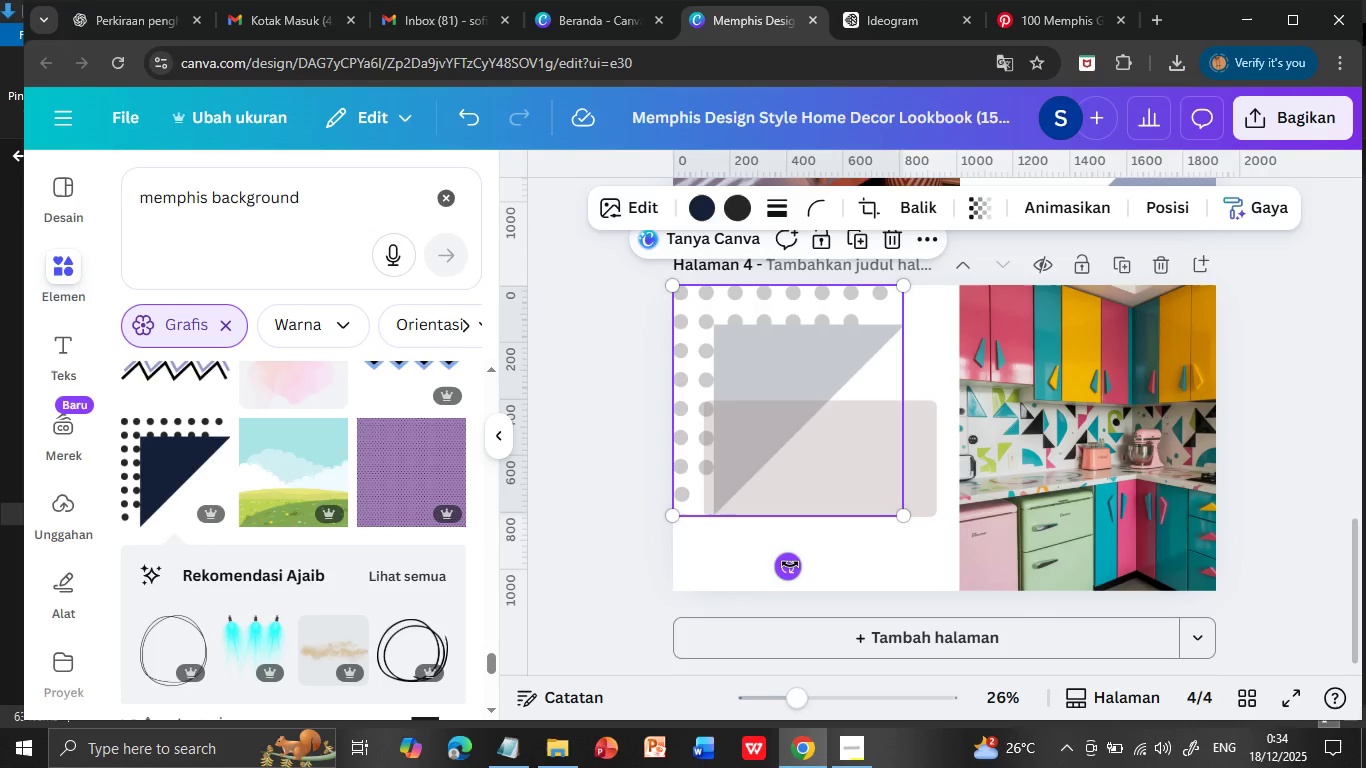 
left_click_drag(start_coordinate=[790, 564], to_coordinate=[967, 398])
 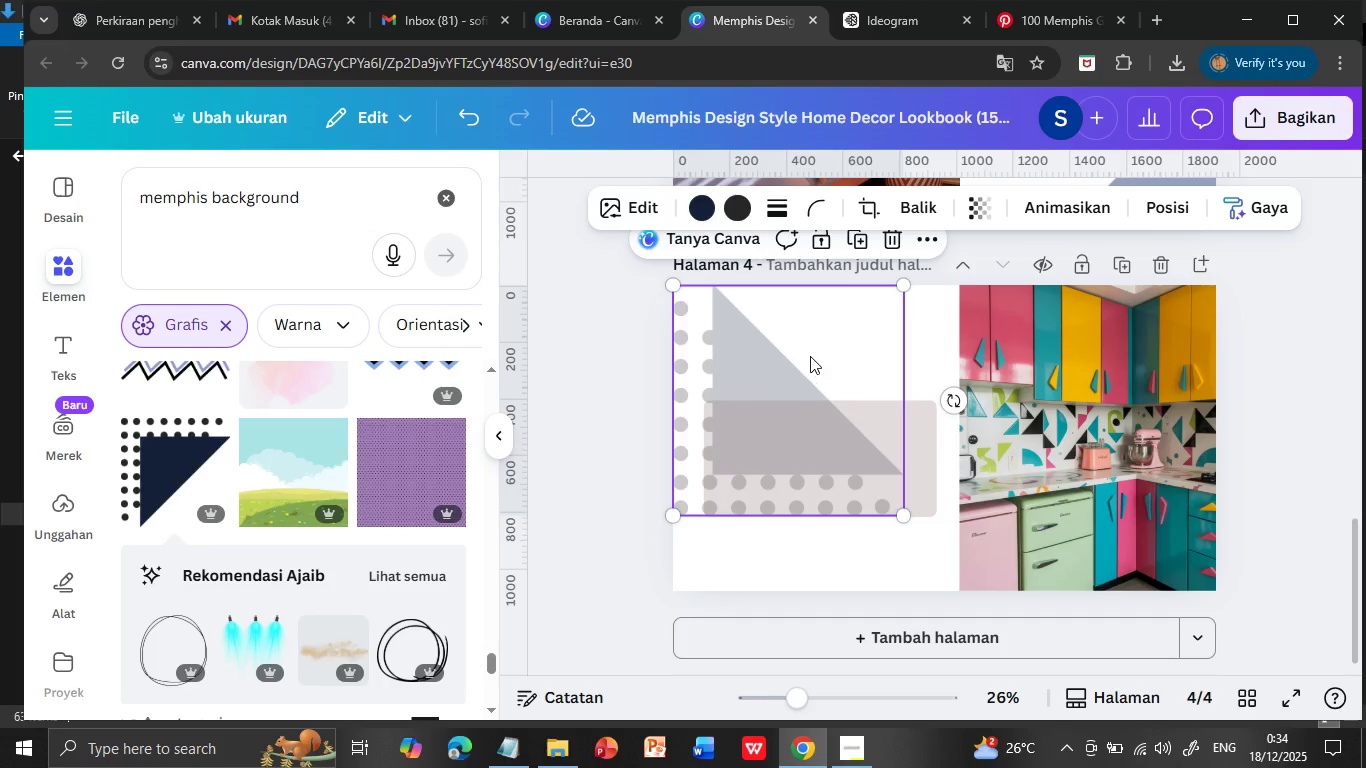 
left_click_drag(start_coordinate=[810, 356], to_coordinate=[814, 434])
 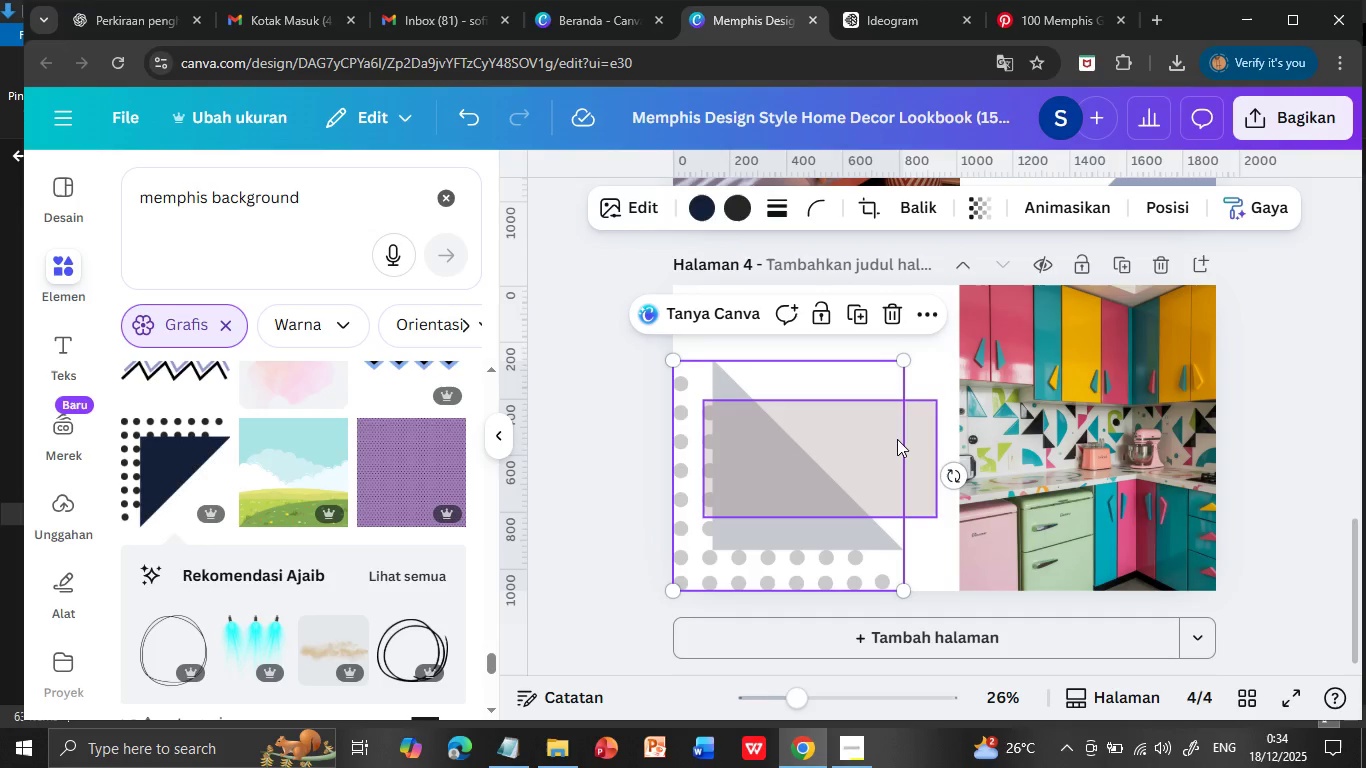 
left_click([897, 439])
 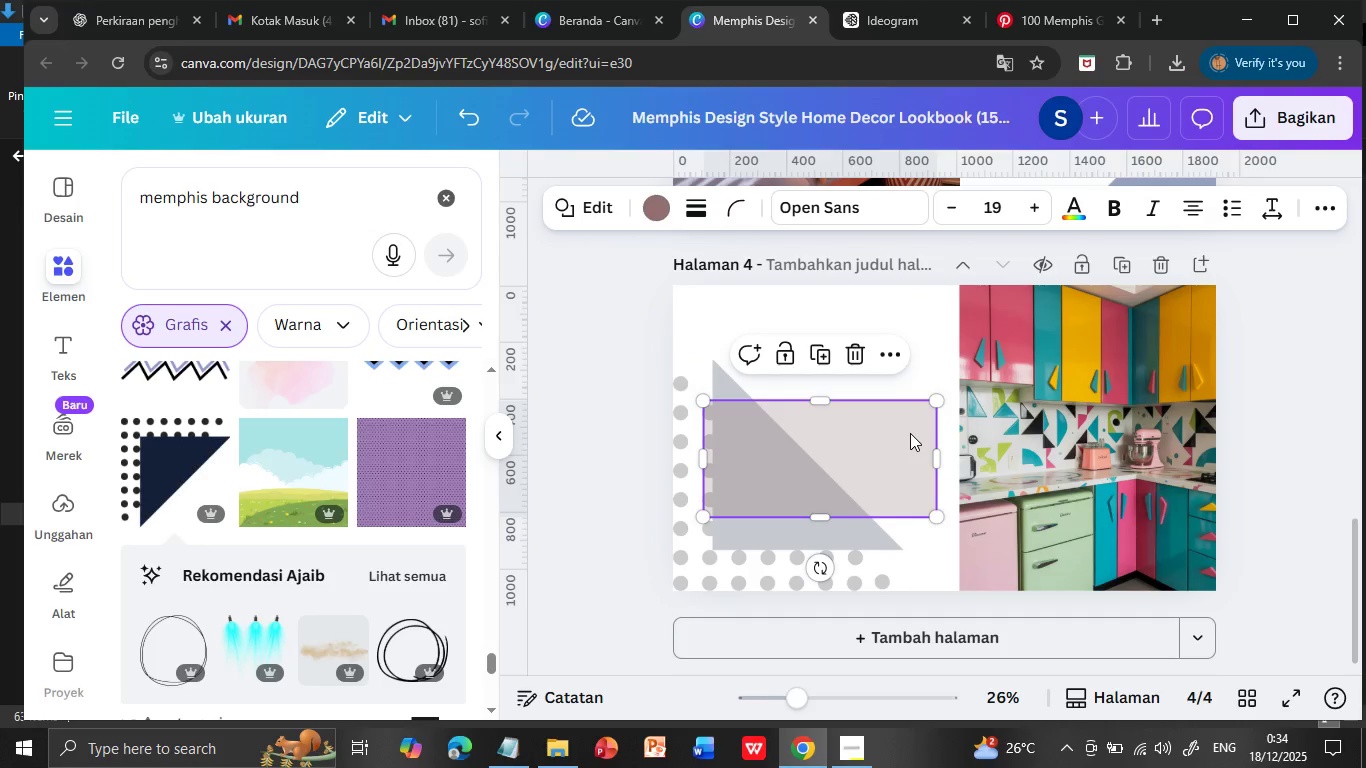 
left_click_drag(start_coordinate=[910, 433], to_coordinate=[904, 418])
 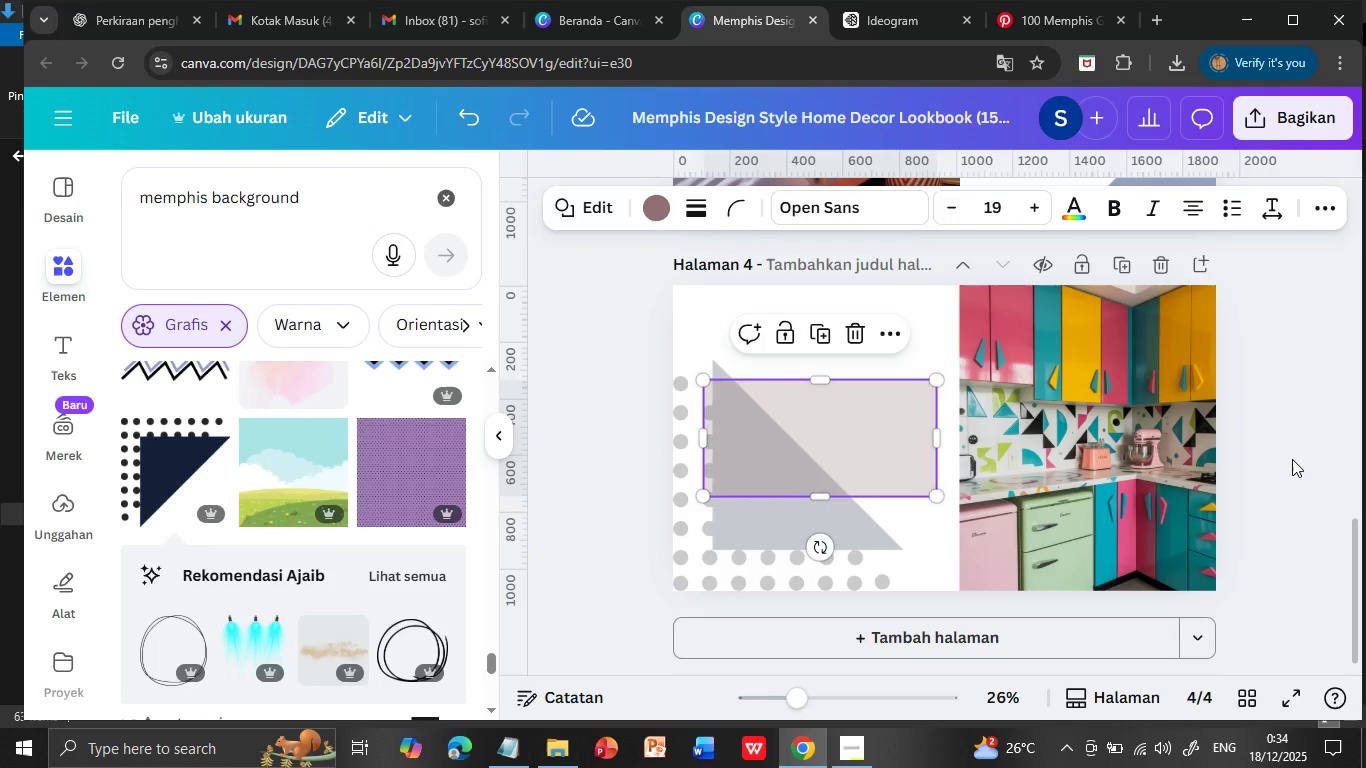 
left_click([1292, 459])
 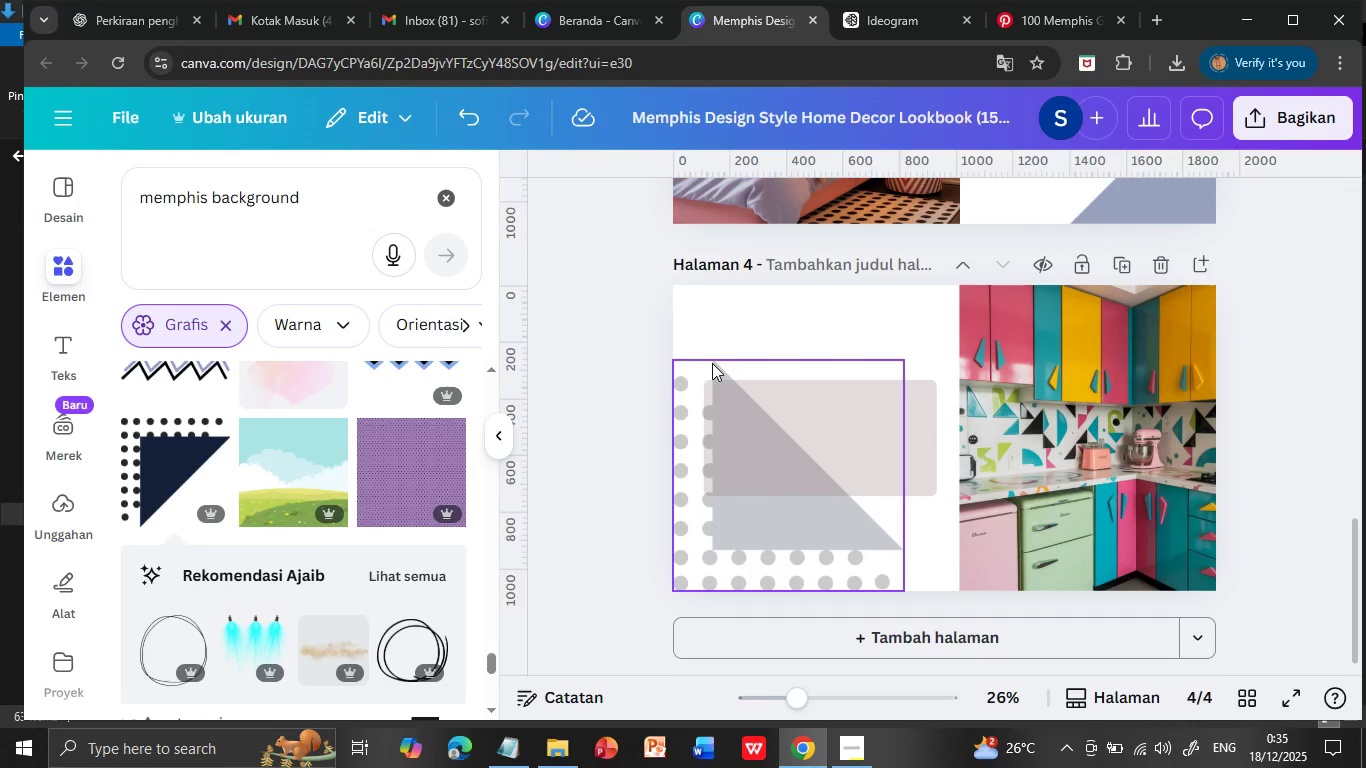 
left_click([709, 353])
 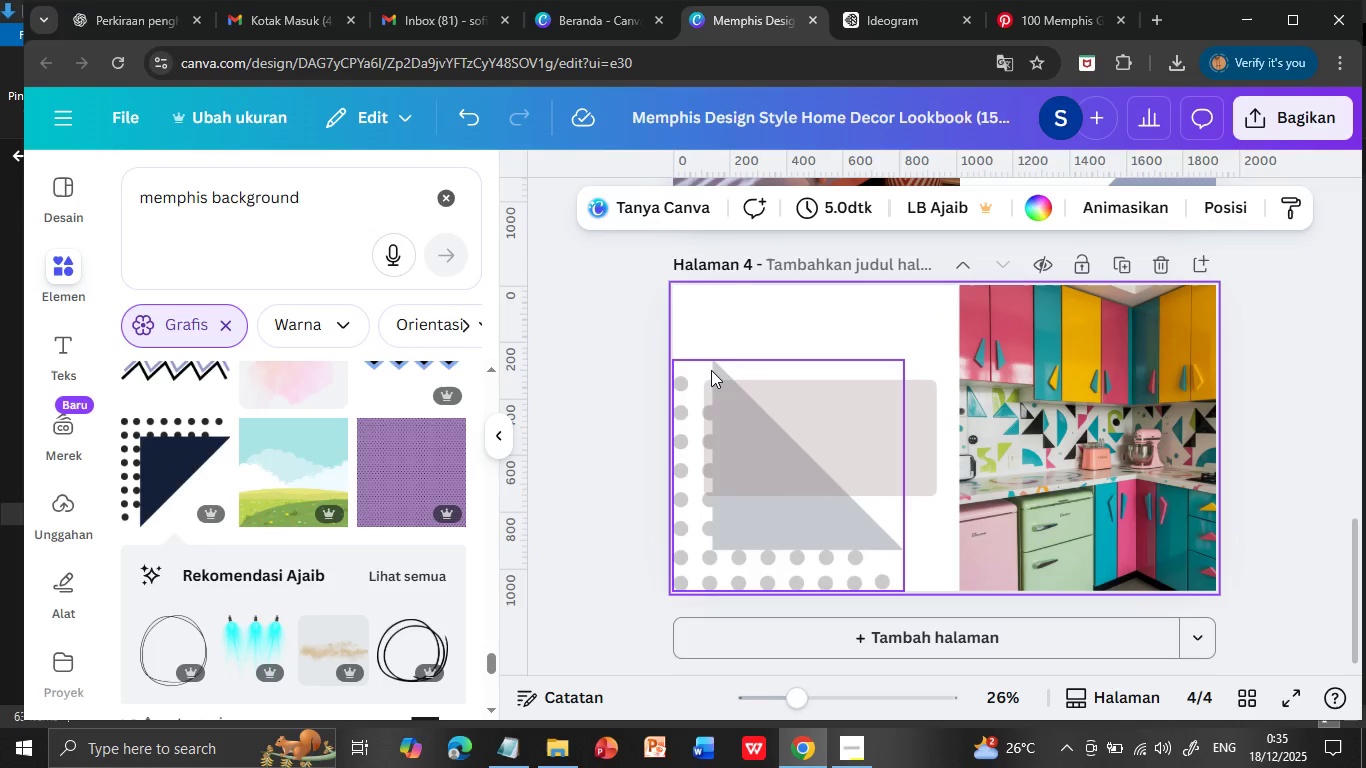 
left_click([711, 370])
 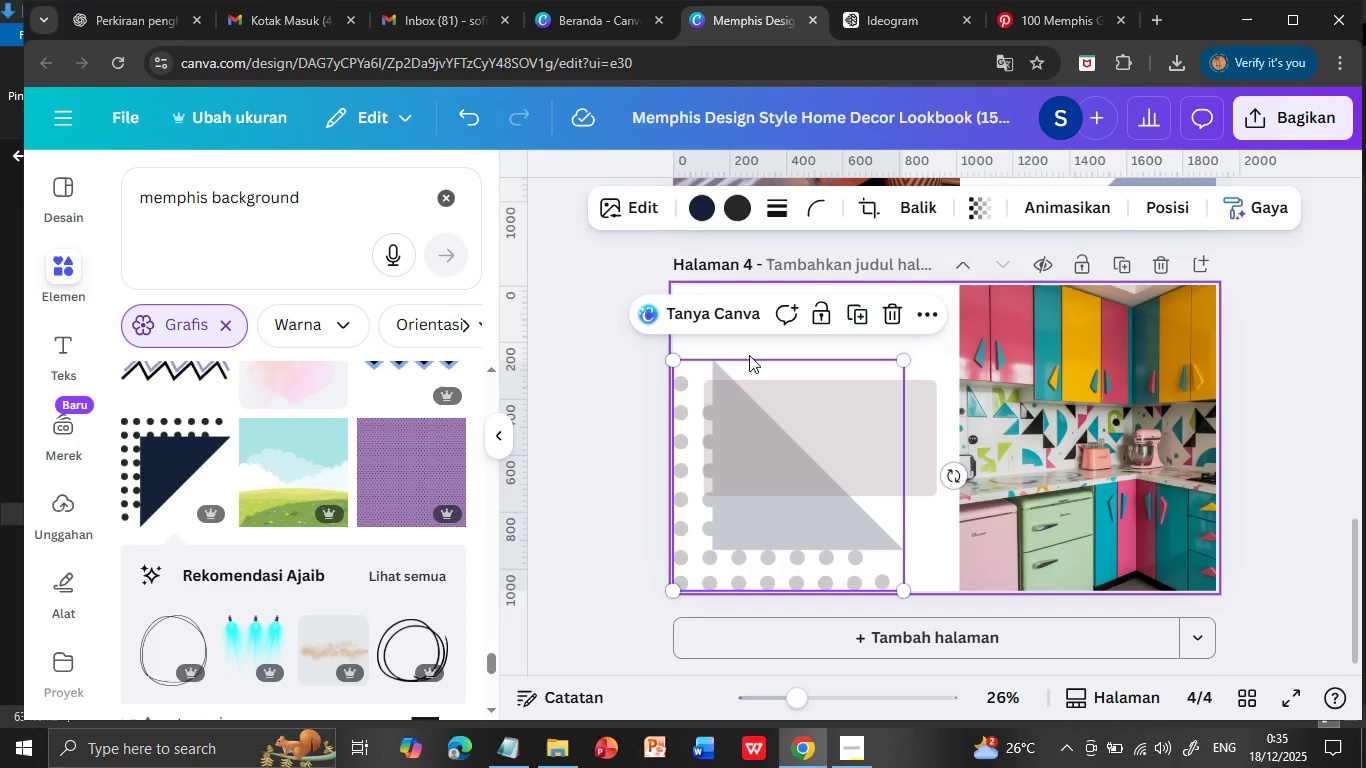 
left_click_drag(start_coordinate=[905, 358], to_coordinate=[949, 287])
 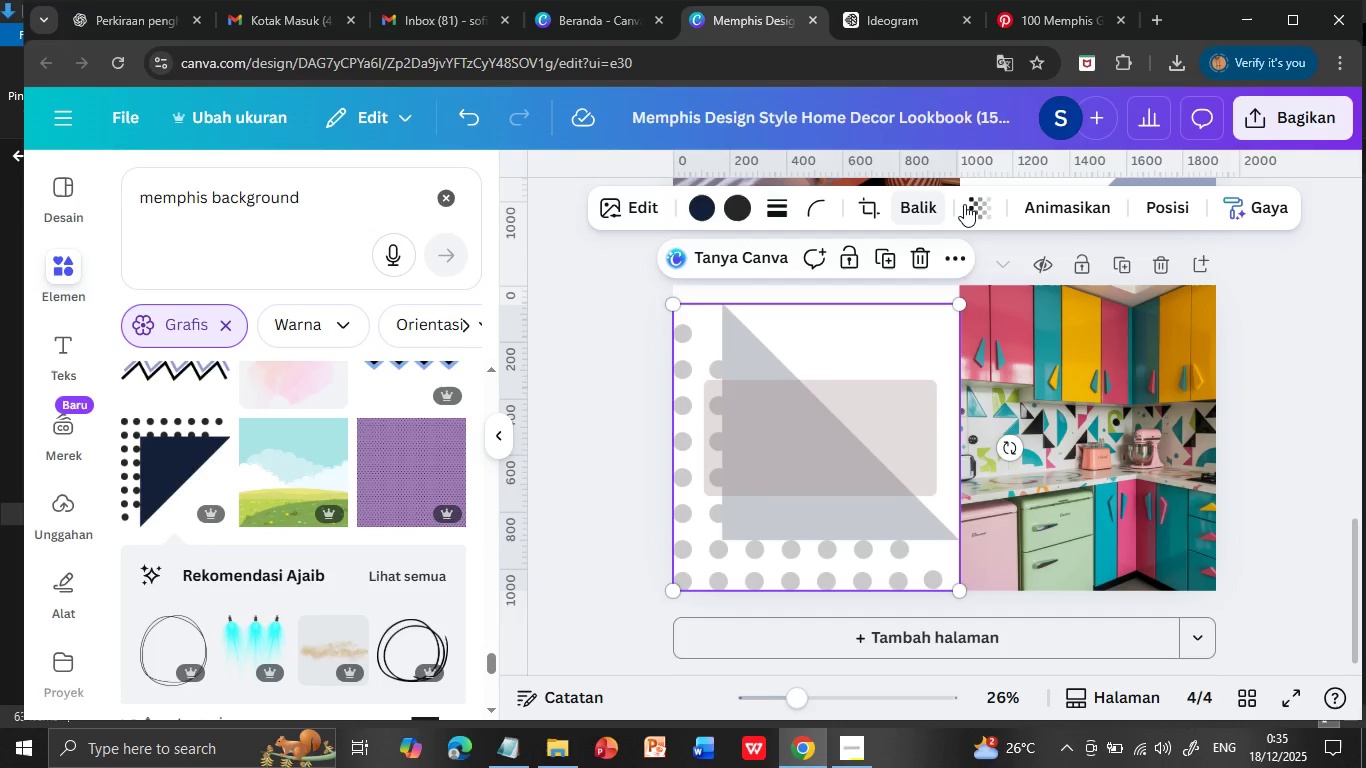 
left_click([975, 205])
 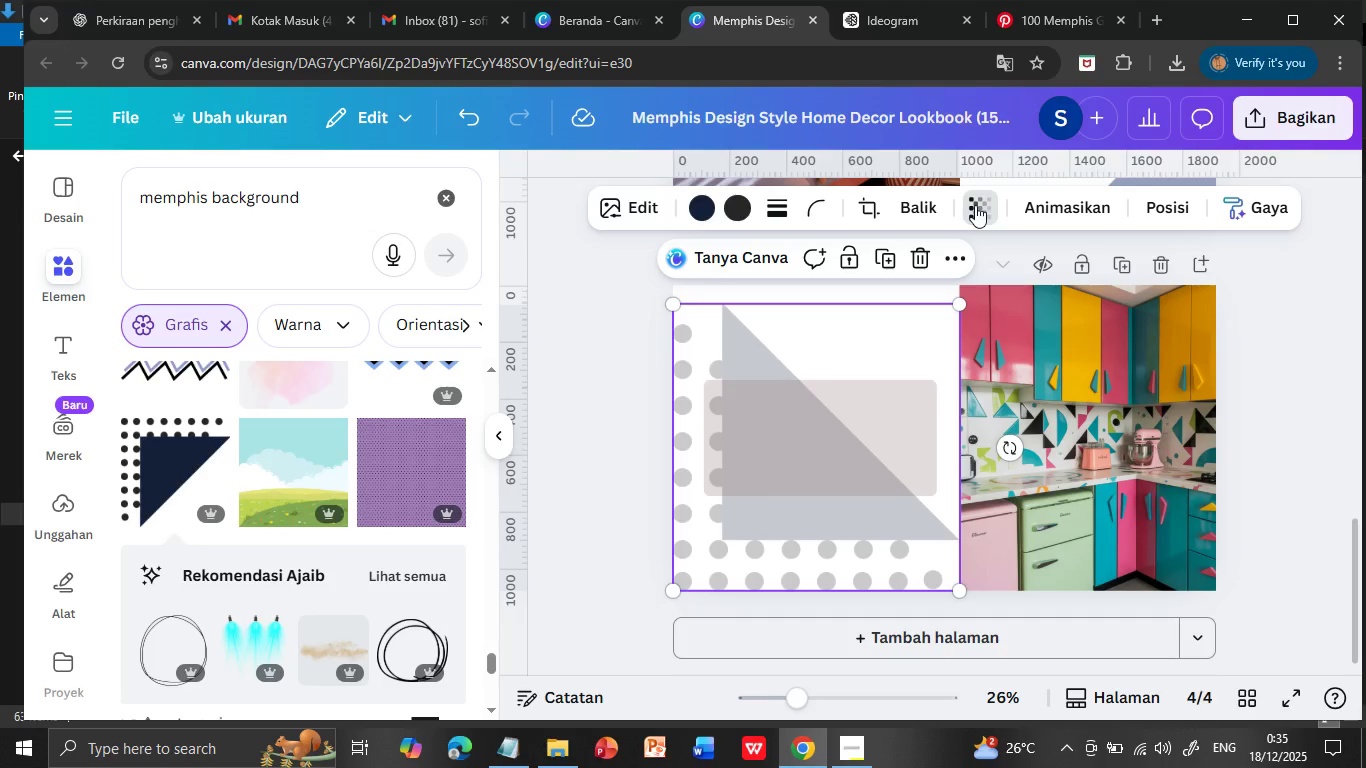 
left_click_drag(start_coordinate=[900, 294], to_coordinate=[885, 293])
 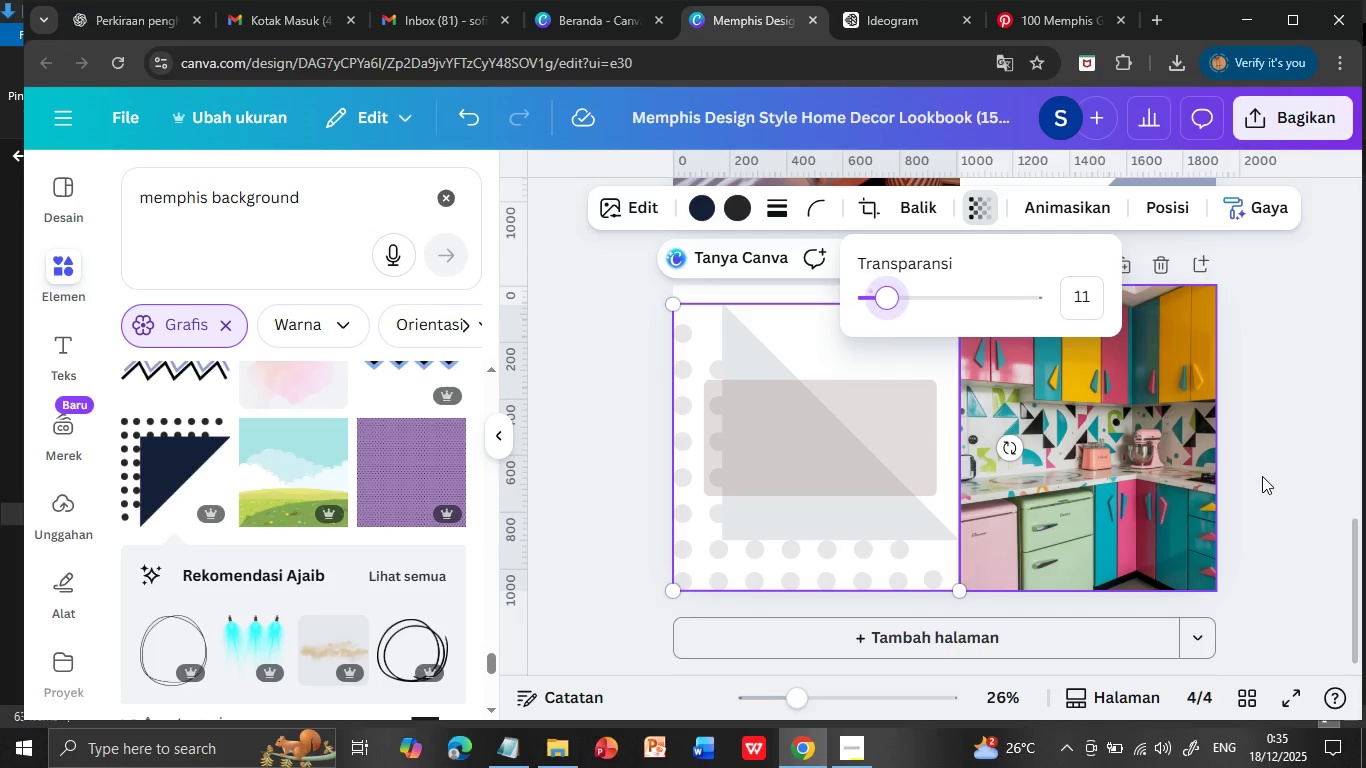 
left_click([1262, 476])
 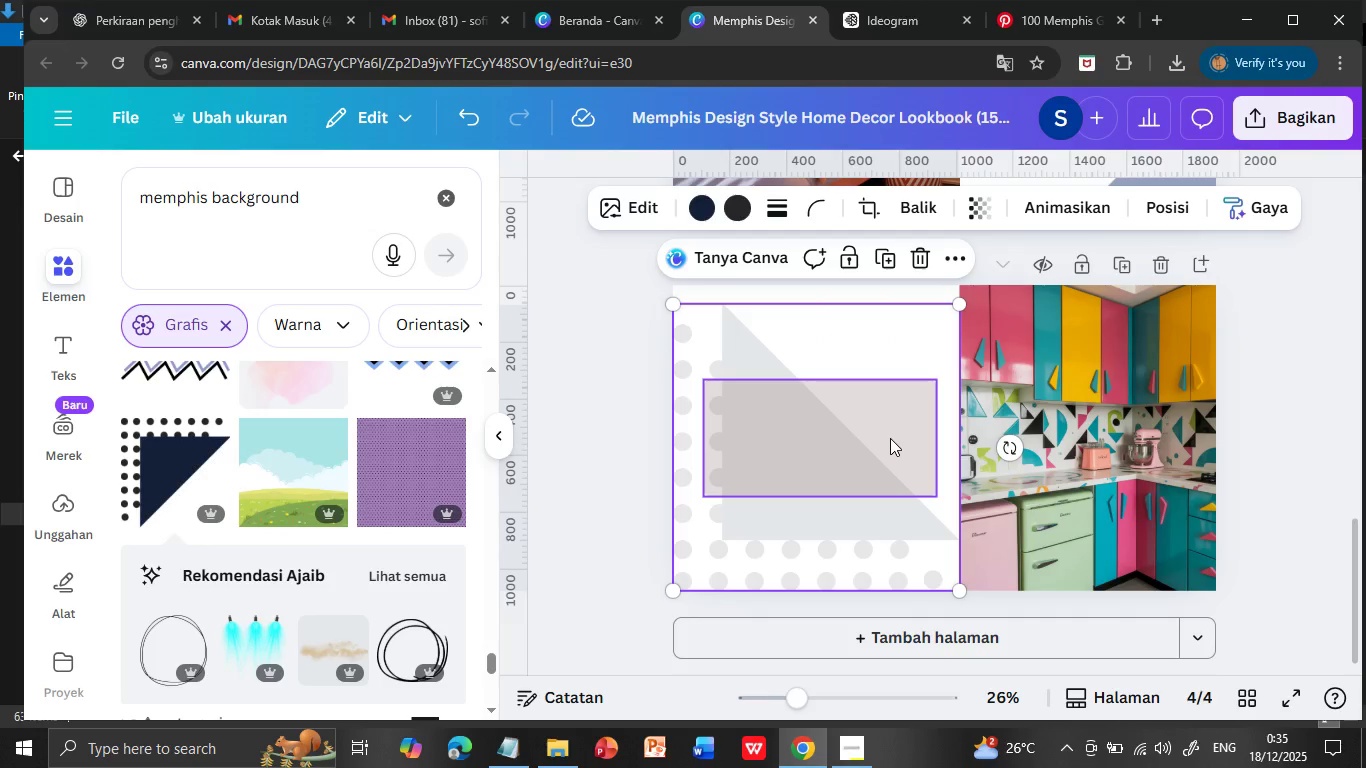 
left_click([890, 435])
 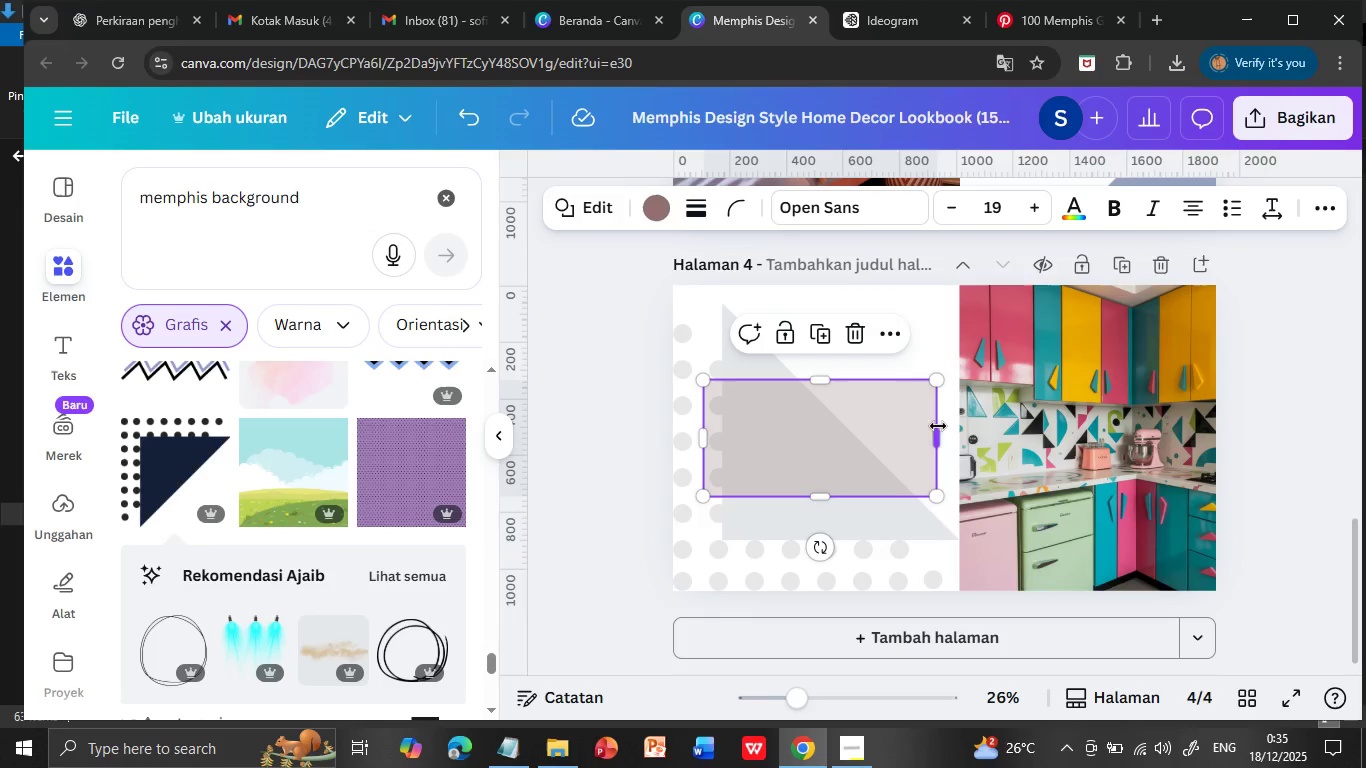 
scroll: coordinate [1169, 457], scroll_direction: up, amount: 4.0
 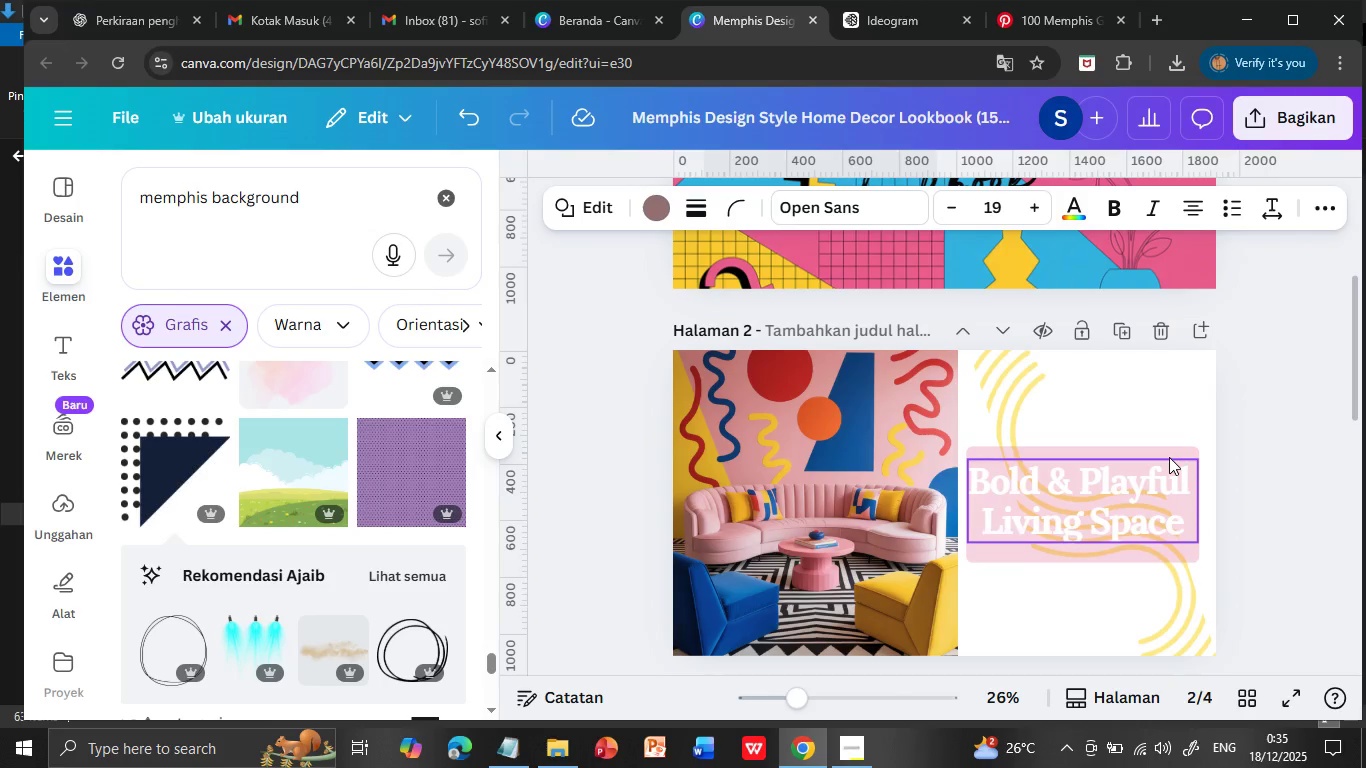 
scroll: coordinate [1169, 457], scroll_direction: down, amount: 2.0
 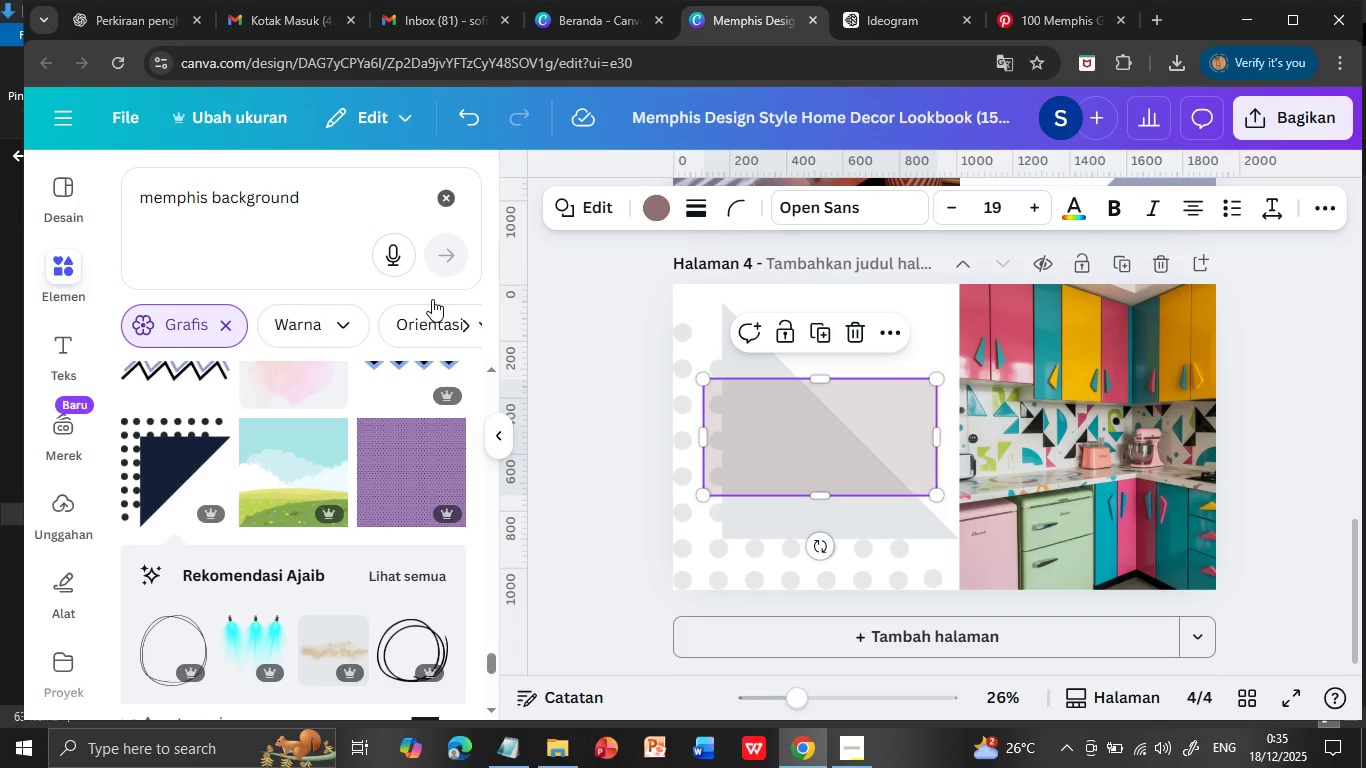 
left_click([659, 206])
 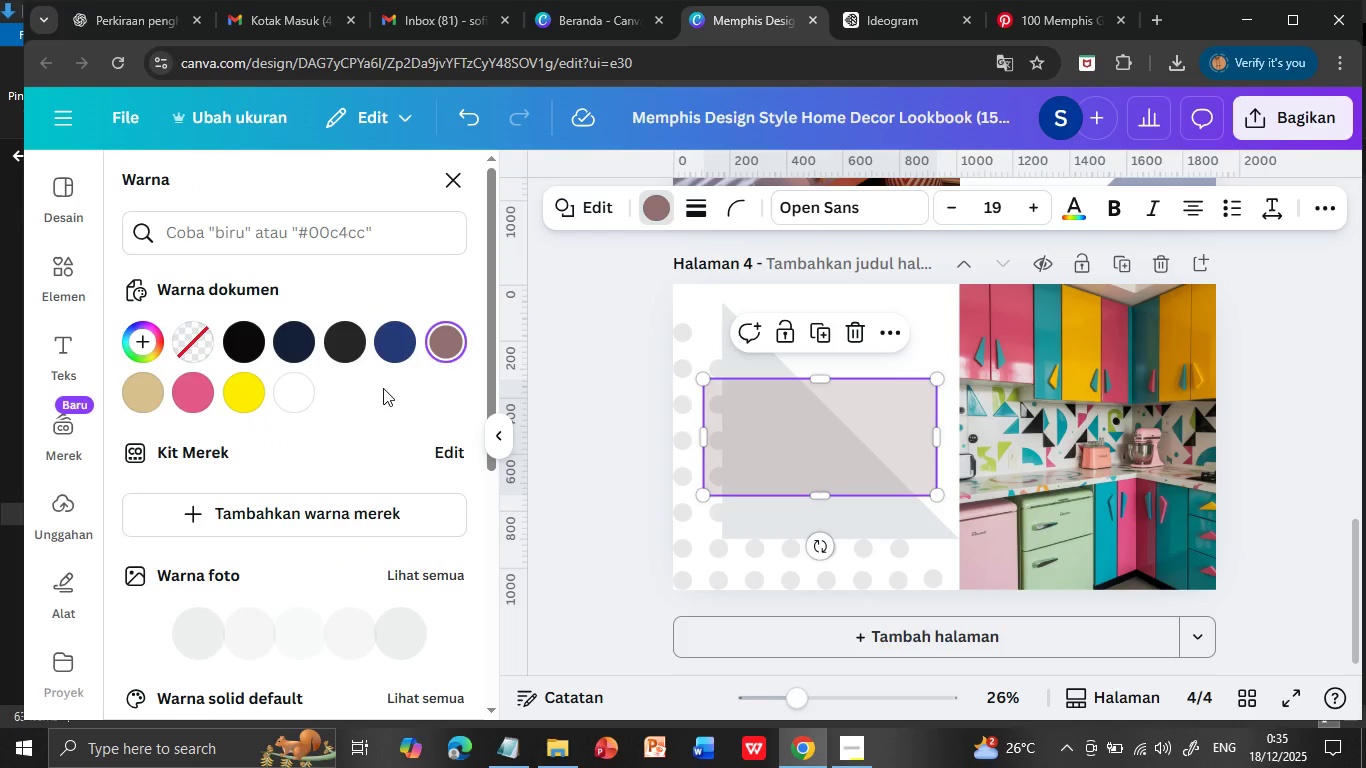 
left_click([251, 393])
 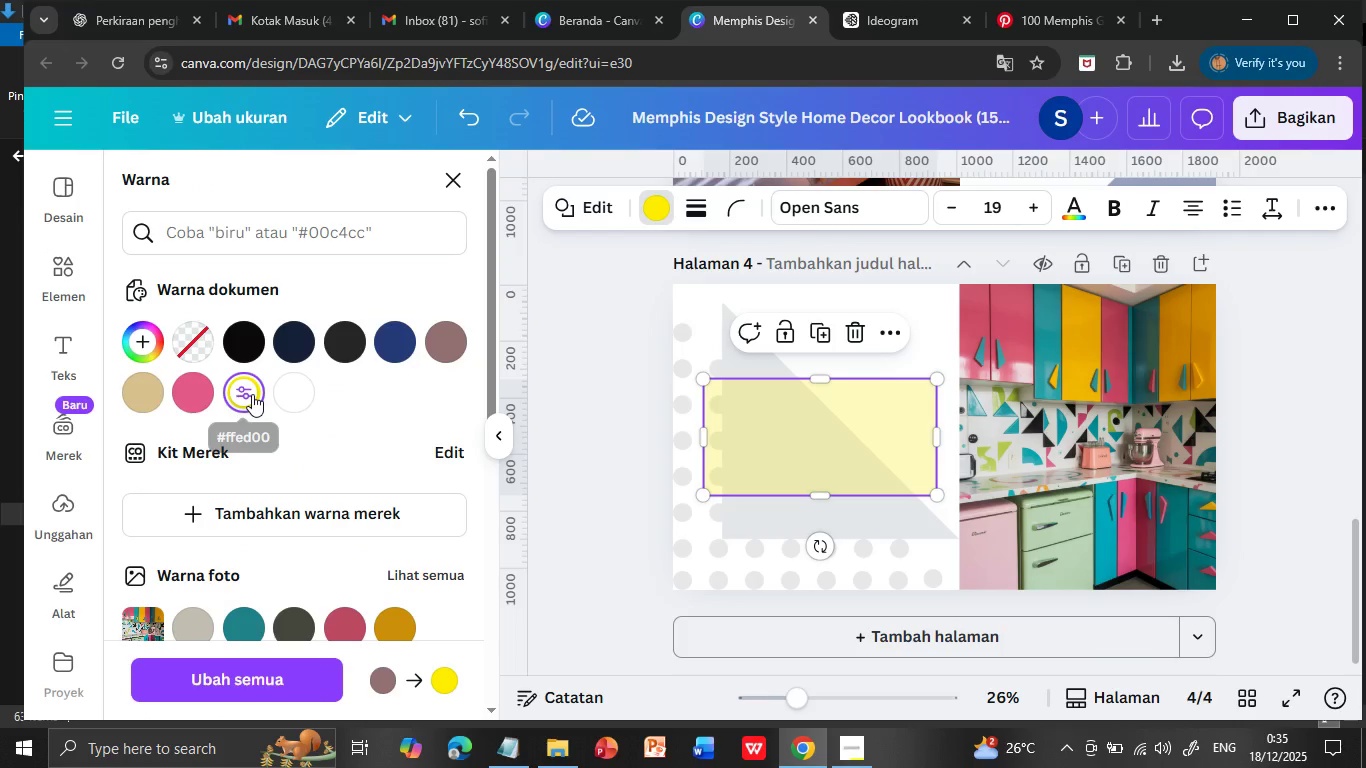 
left_click([1290, 468])
 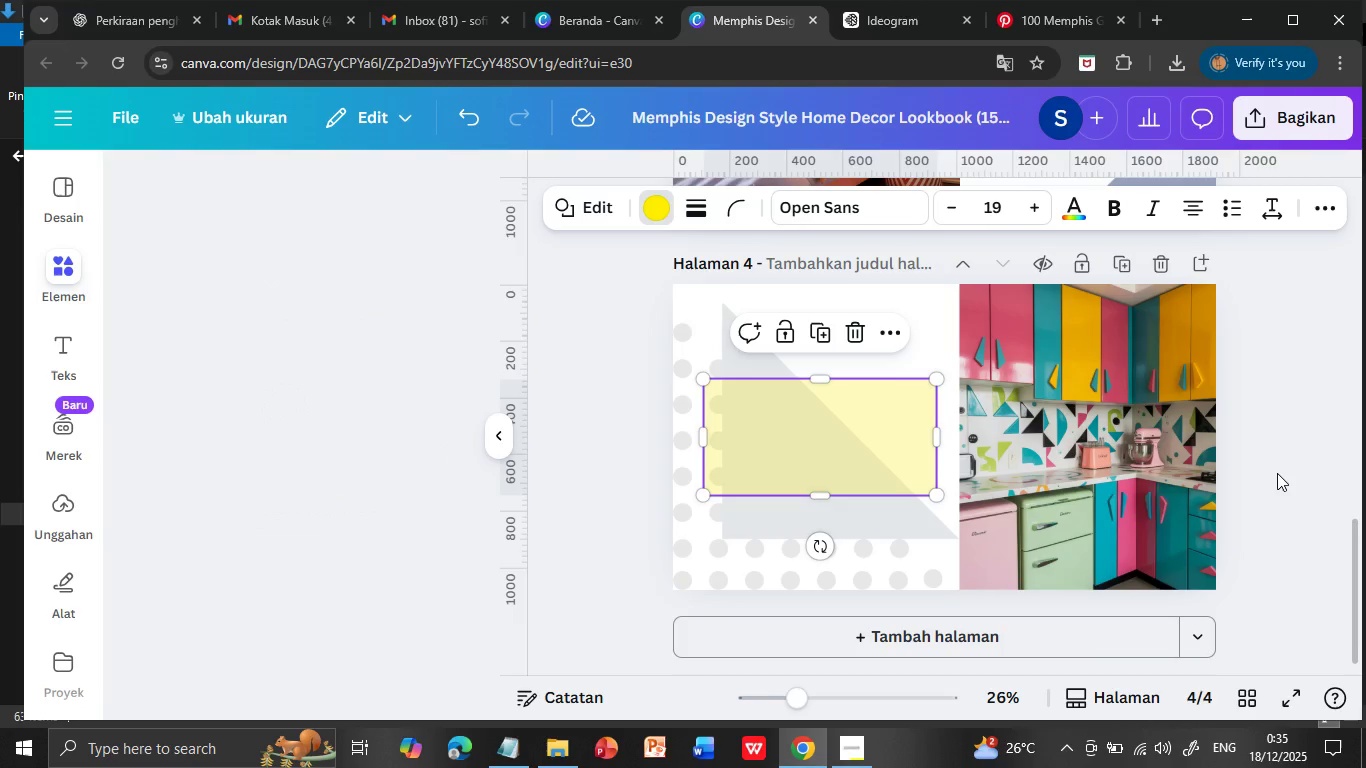 
left_click([1277, 473])
 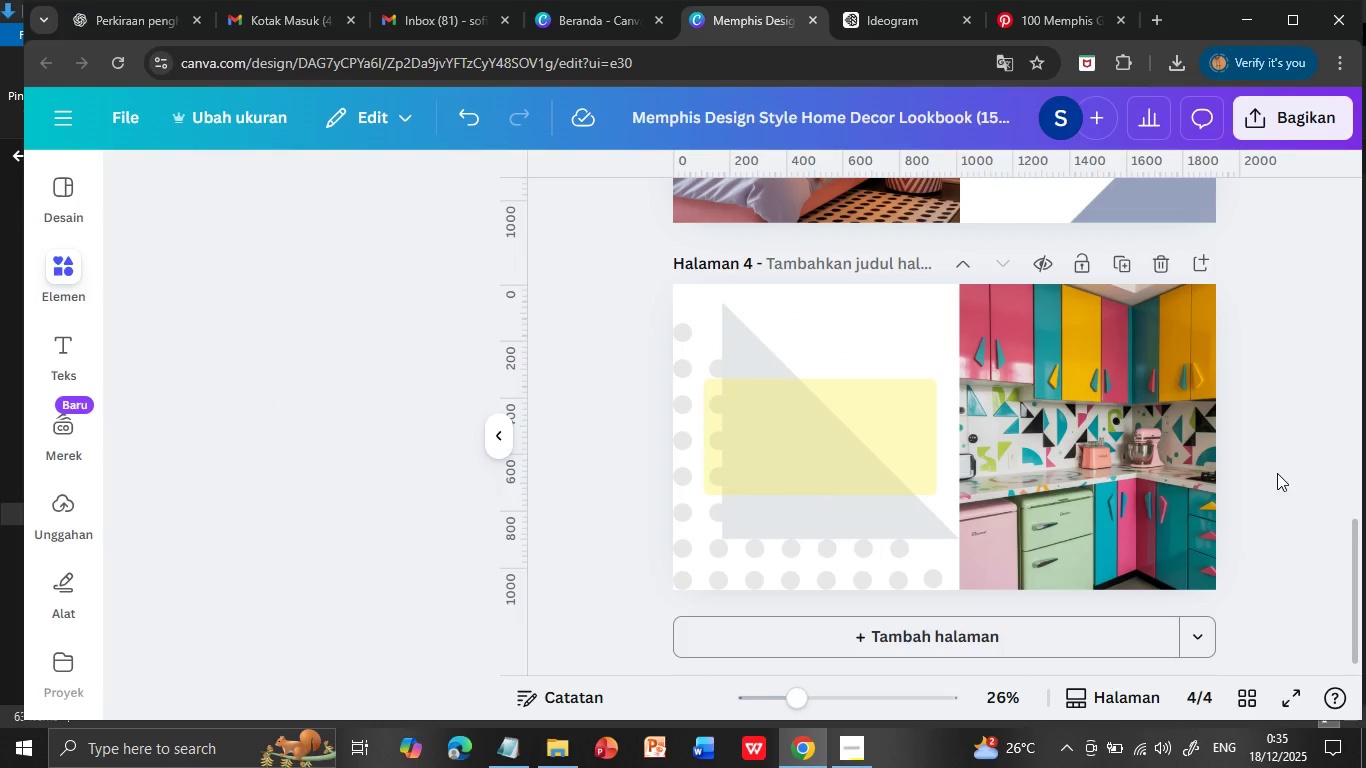 
left_click([870, 437])
 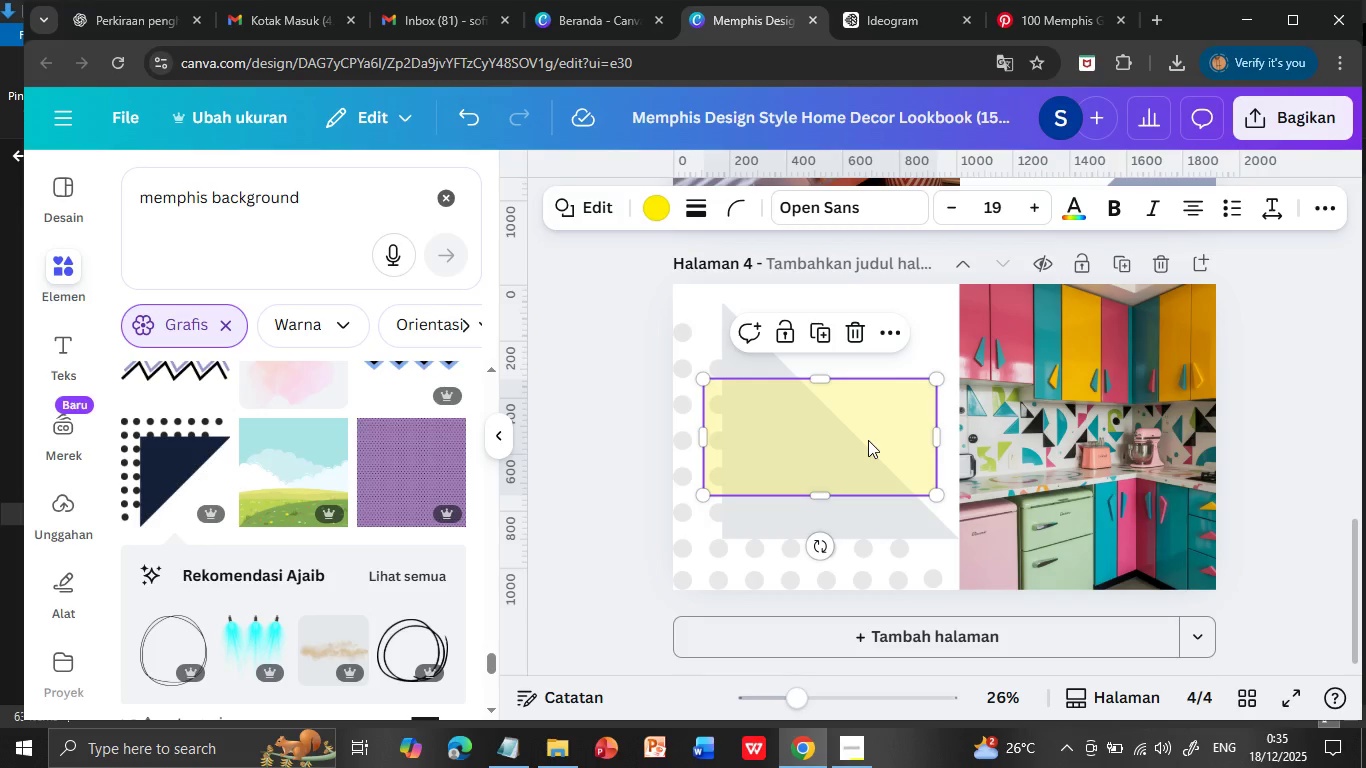 
left_click([49, 352])
 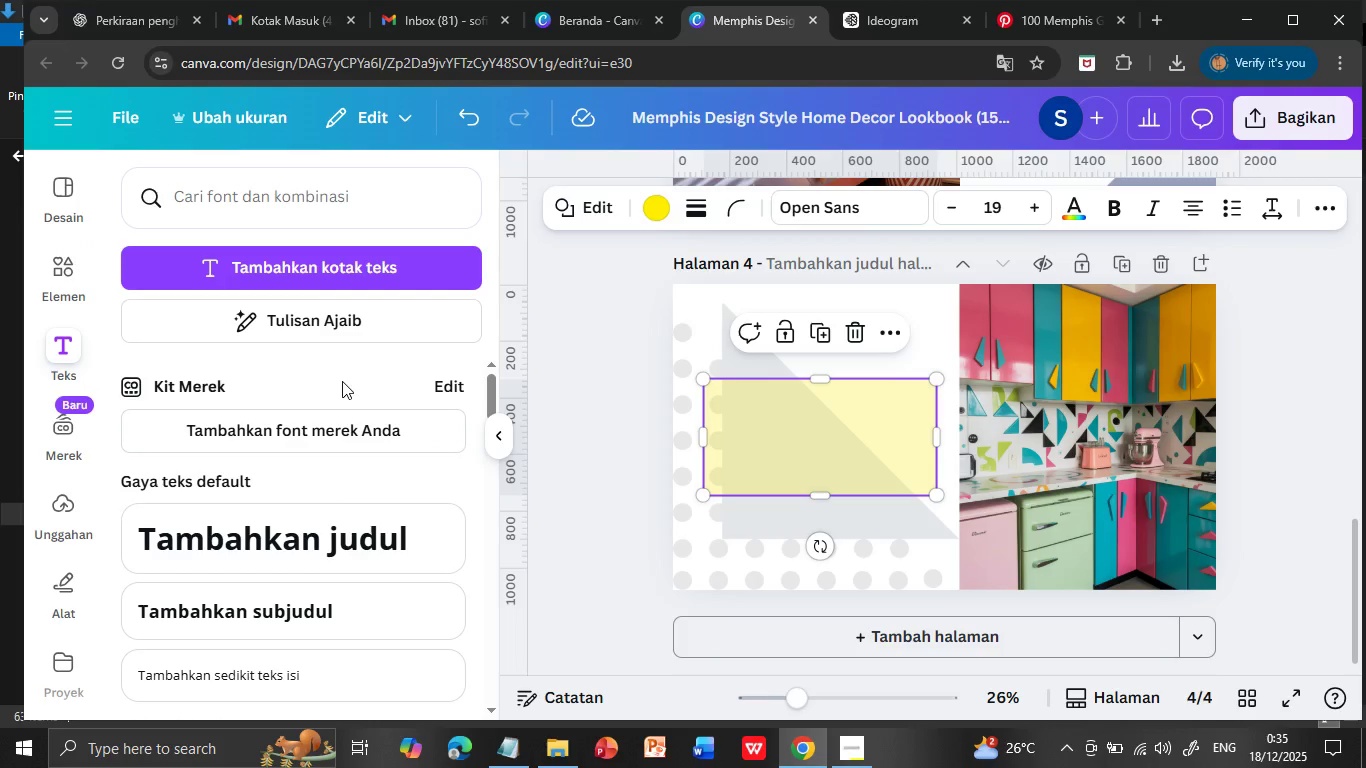 
left_click([253, 532])
 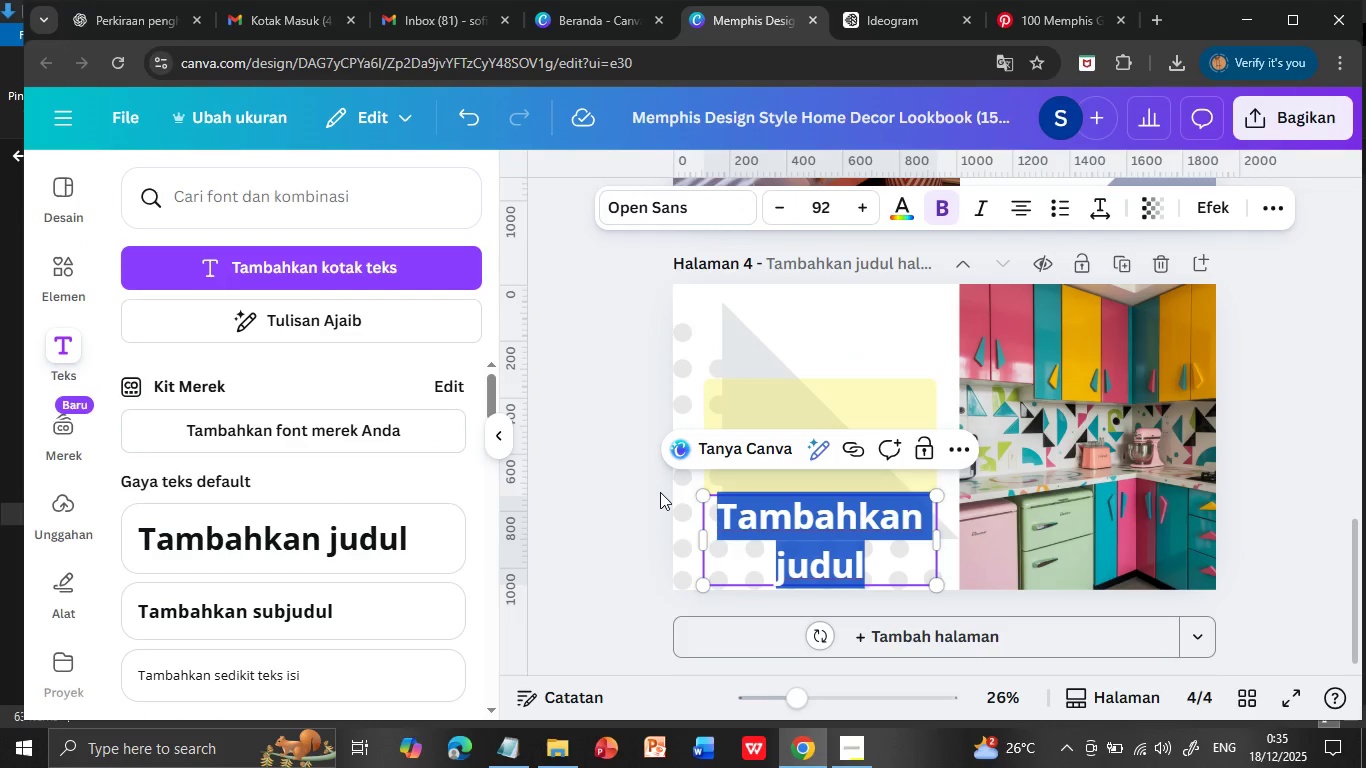 
wait(8.64)
 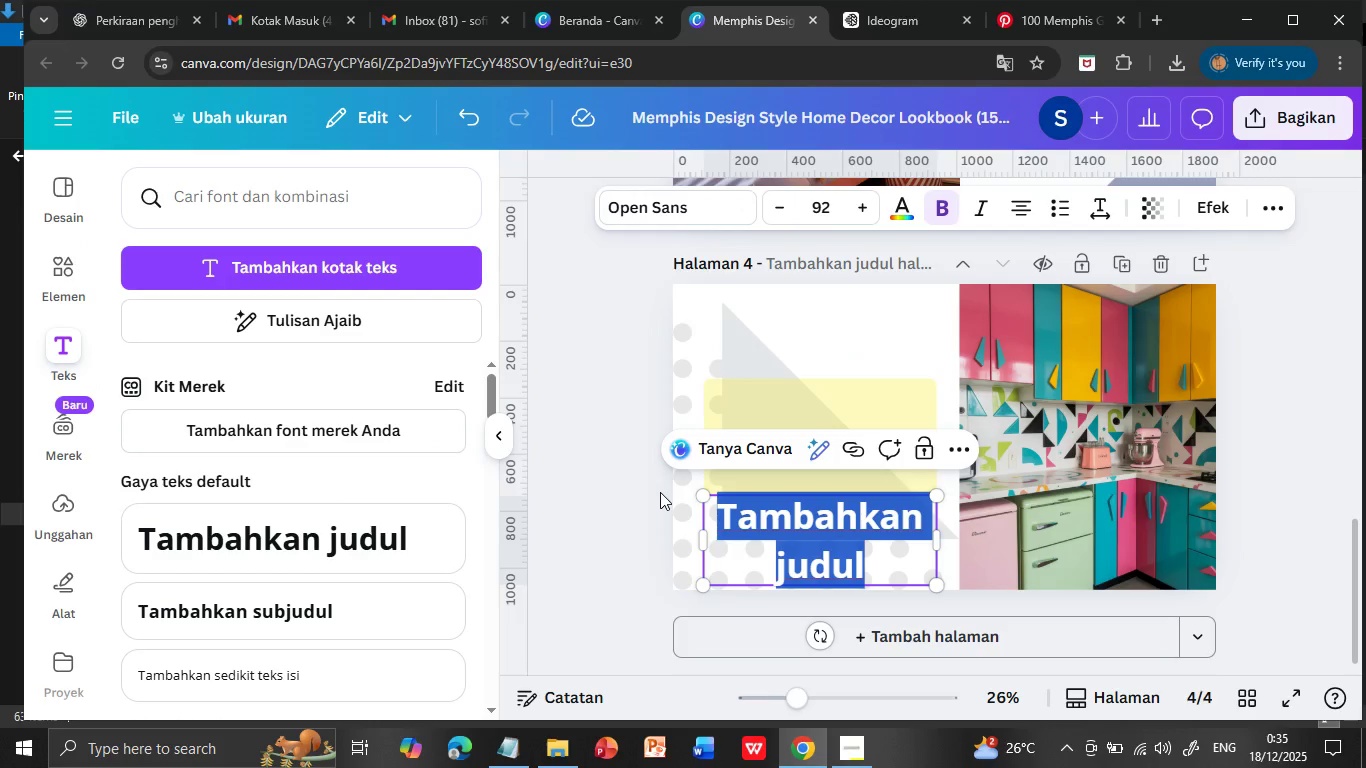 
type(Retro Kitchen Goals)
 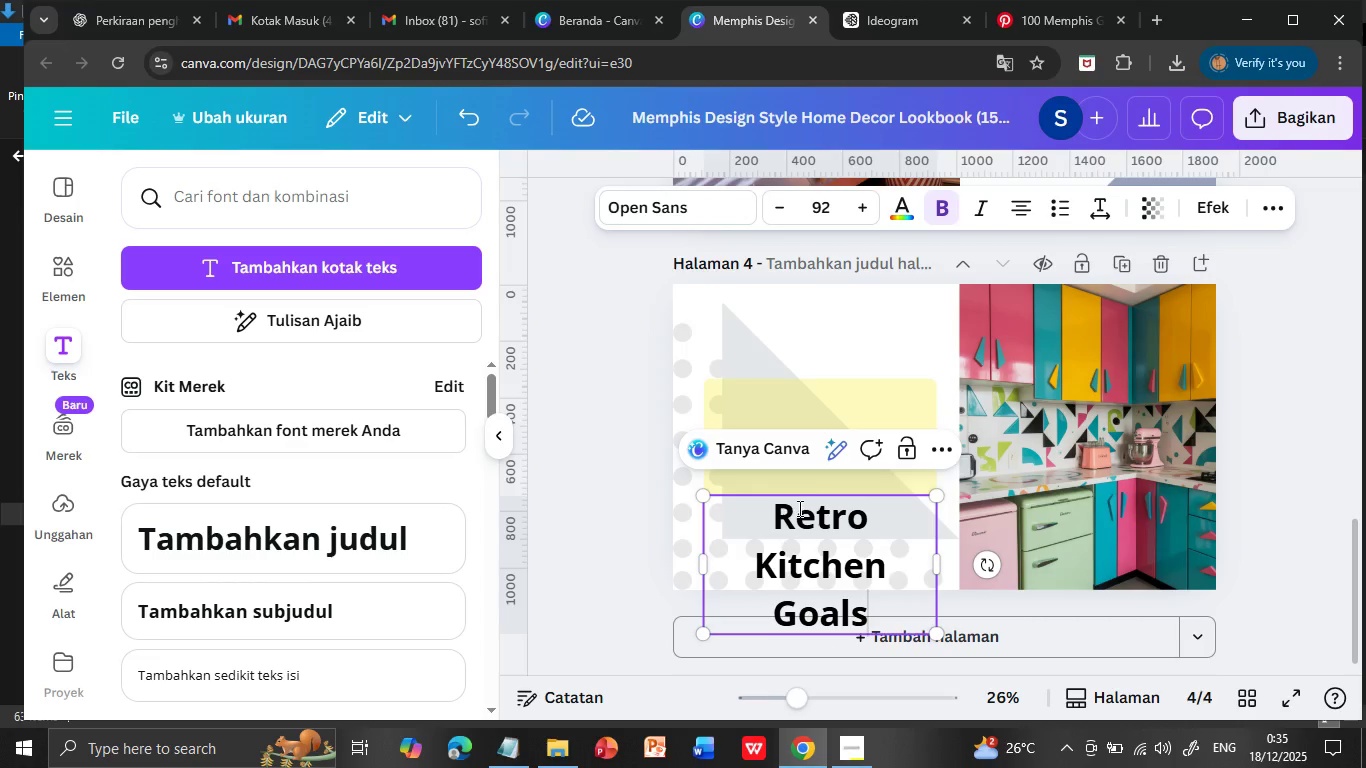 
double_click([798, 513])
 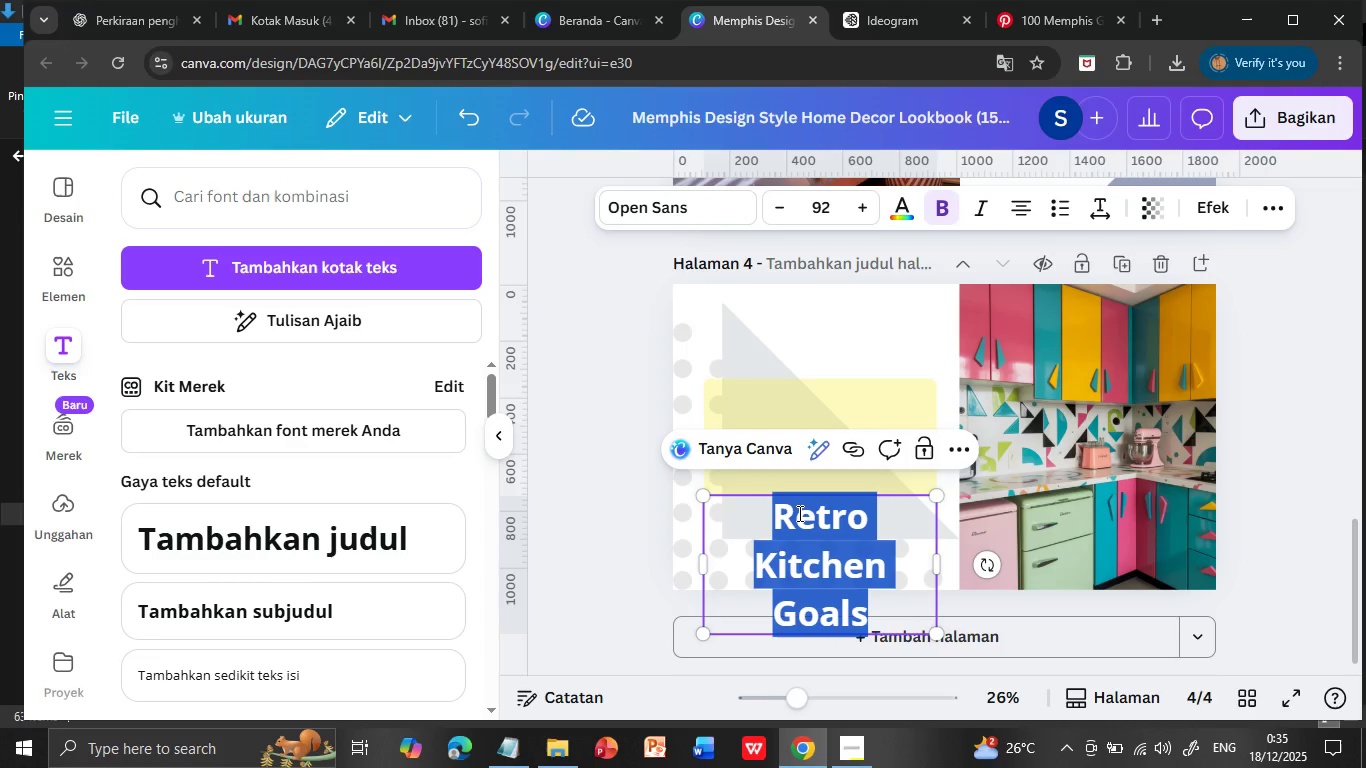 
triple_click([798, 513])
 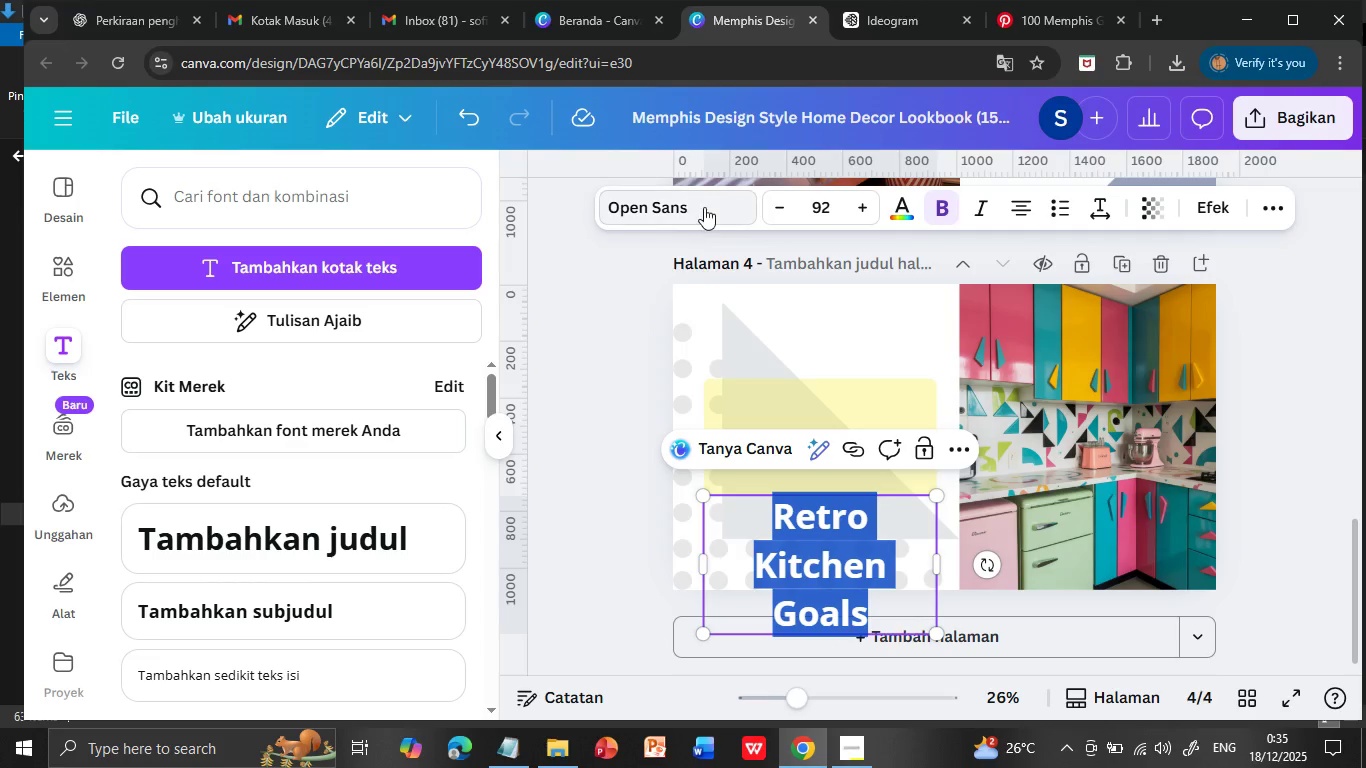 
left_click([704, 207])
 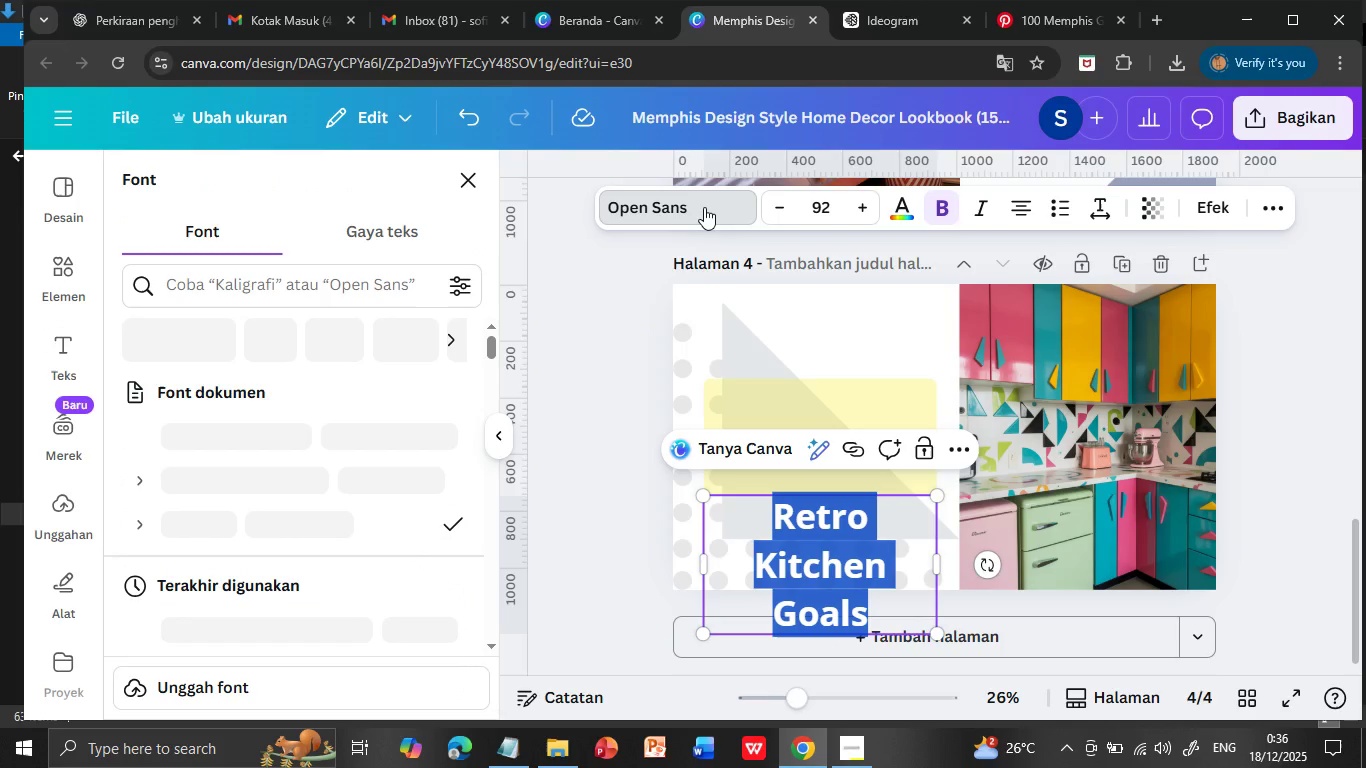 
mouse_move([401, 412])
 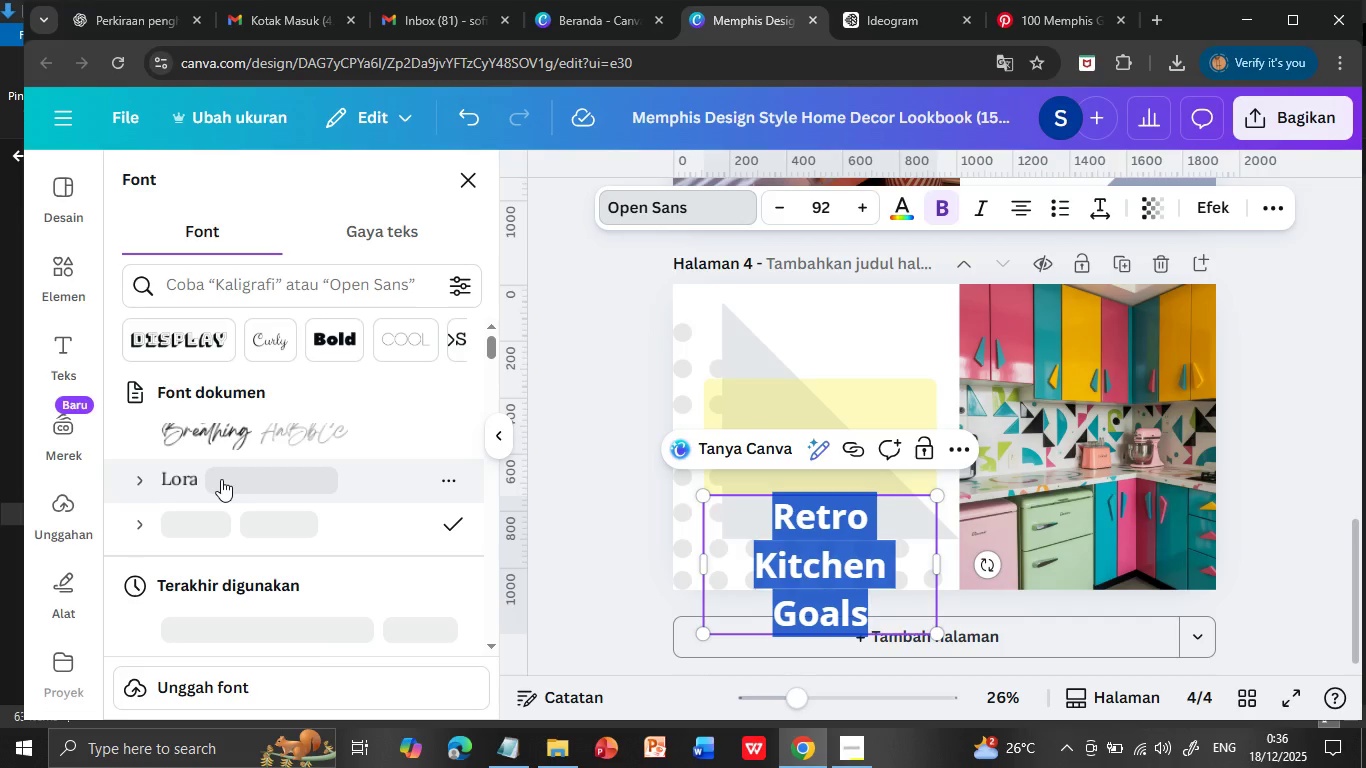 
left_click([197, 478])
 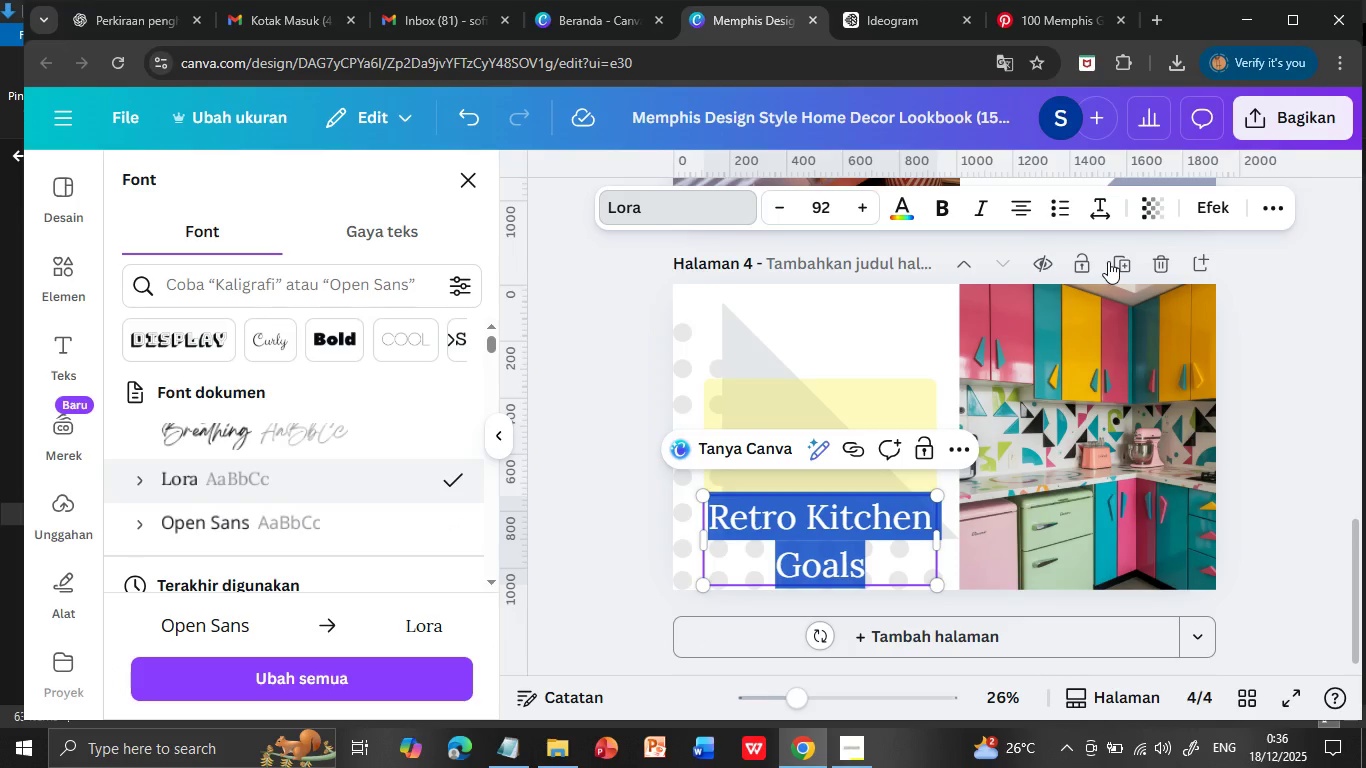 
left_click([898, 209])
 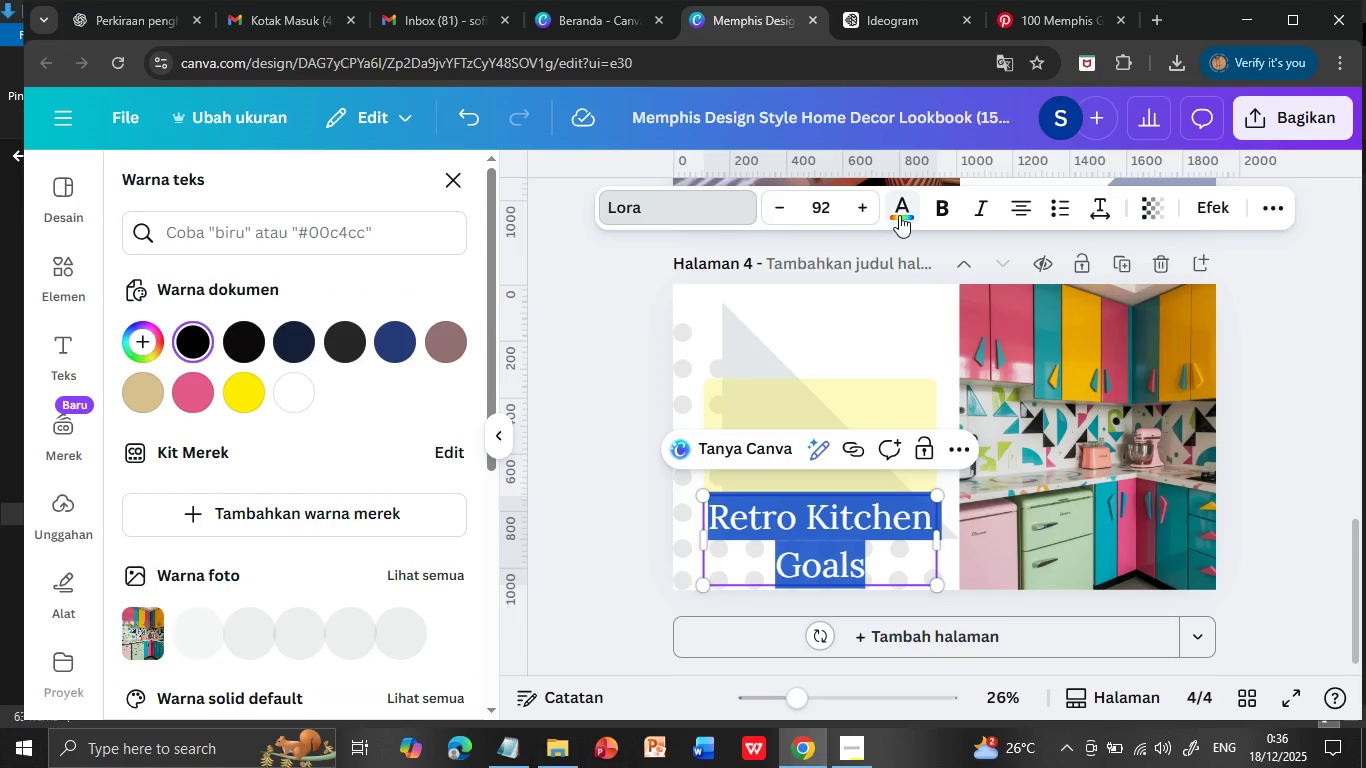 
left_click([295, 392])
 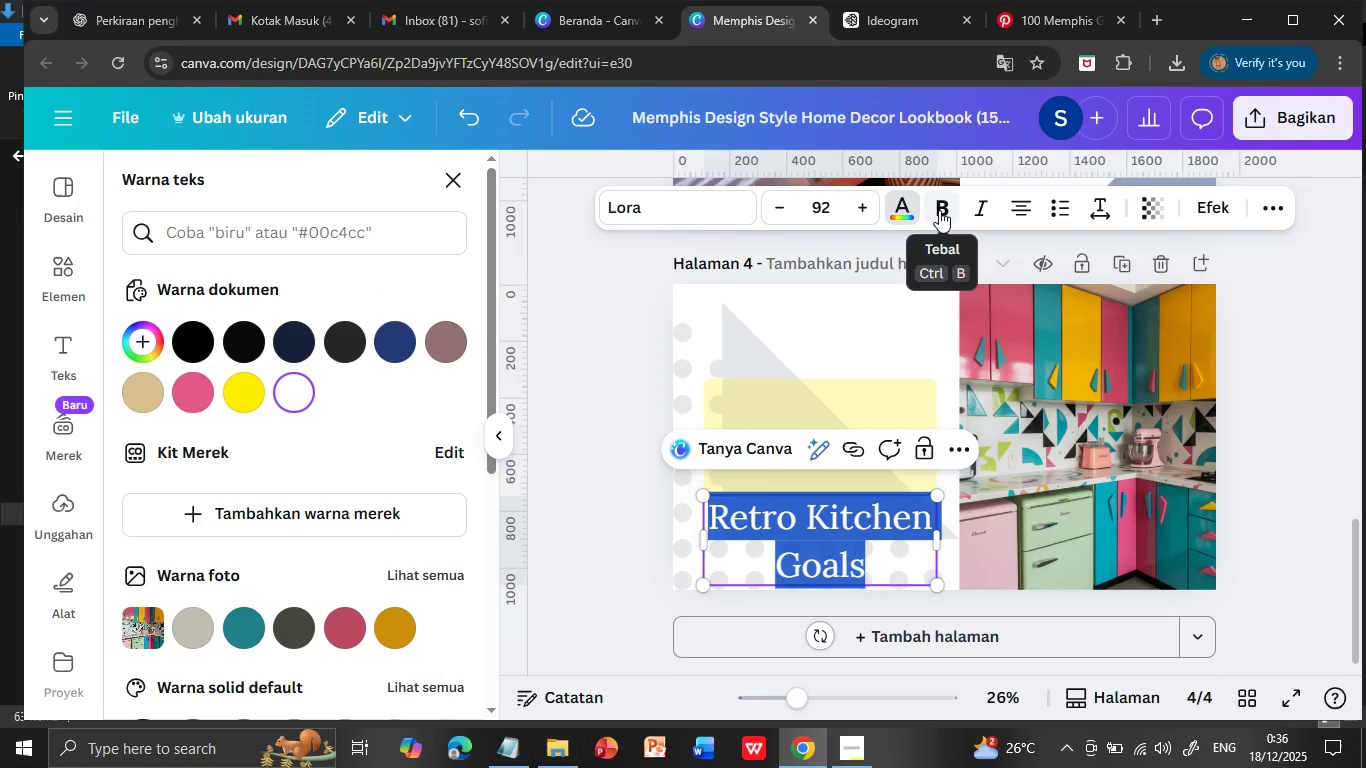 
left_click([938, 210])
 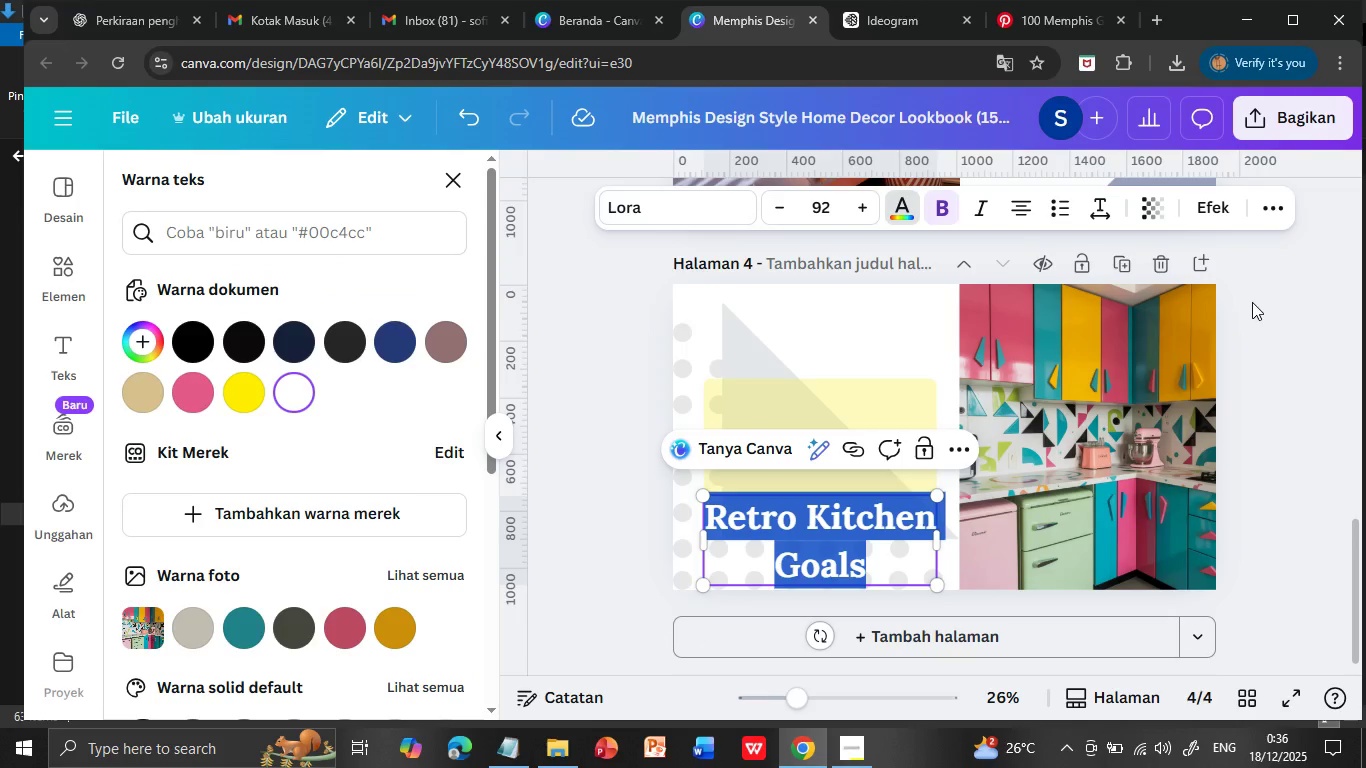 
mouse_move([1171, 217])
 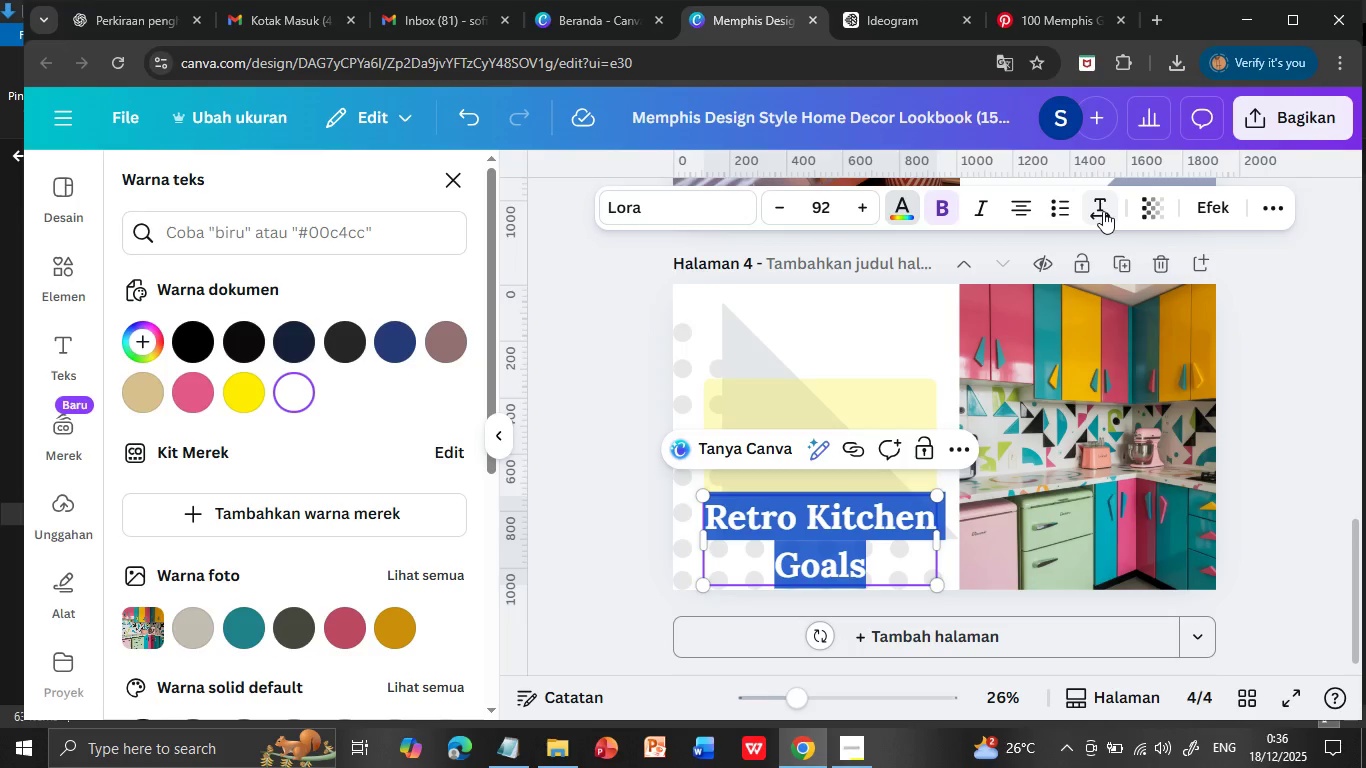 
left_click([1103, 211])
 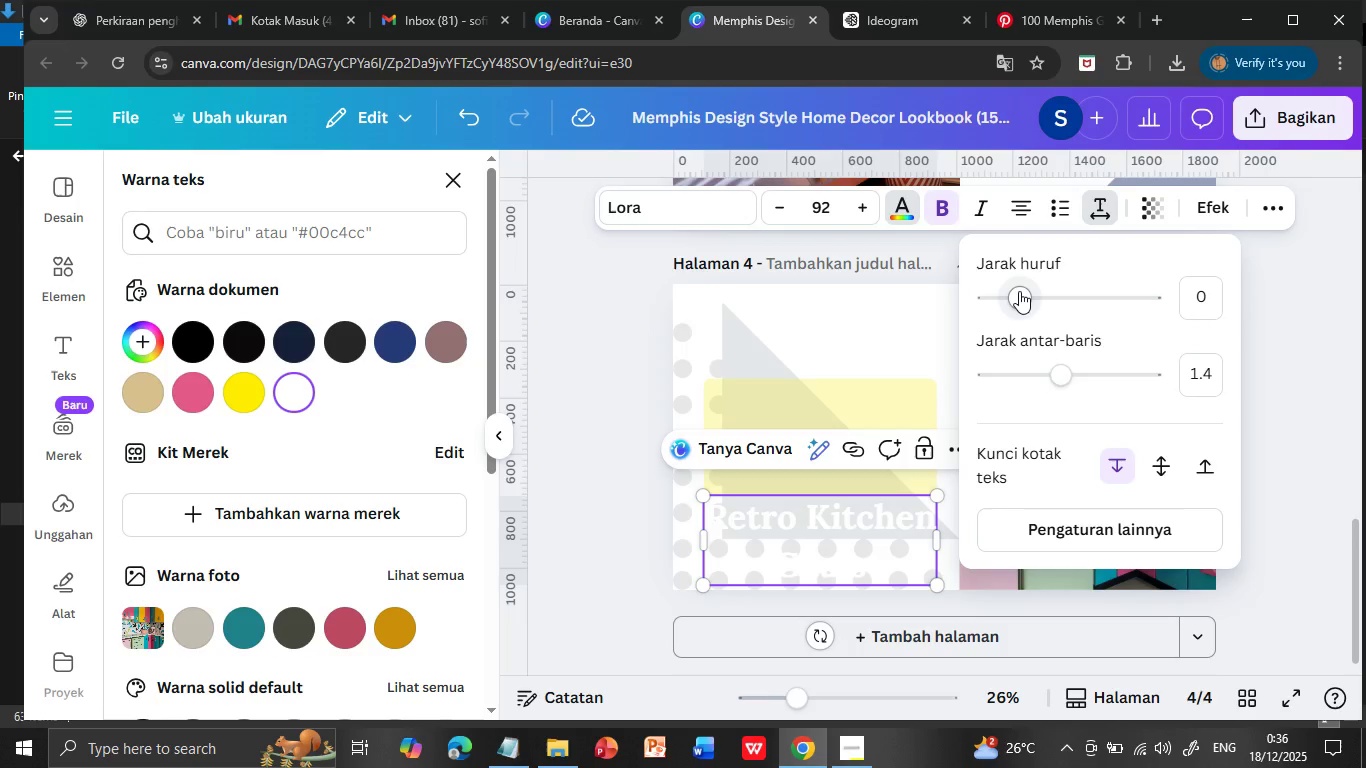 
left_click_drag(start_coordinate=[1019, 291], to_coordinate=[1011, 289])
 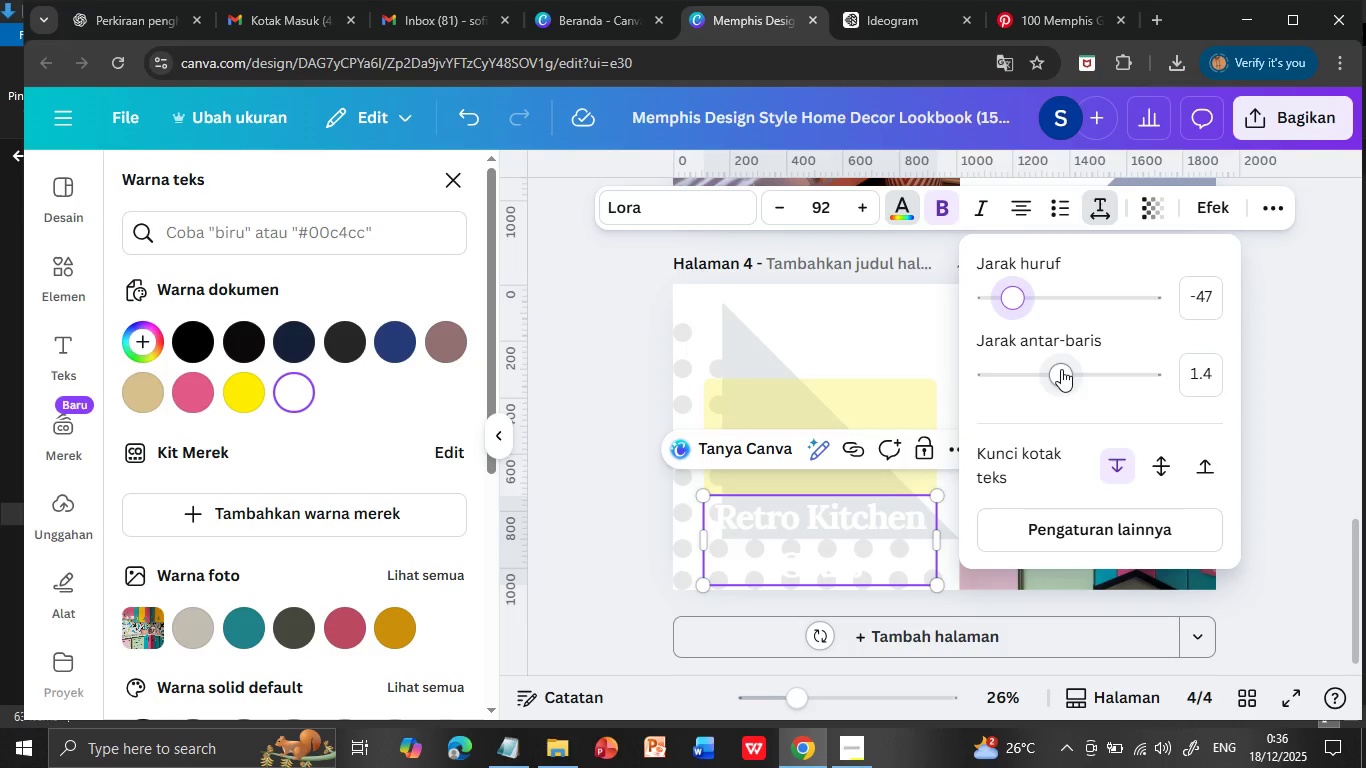 
left_click_drag(start_coordinate=[1061, 369], to_coordinate=[1033, 363])
 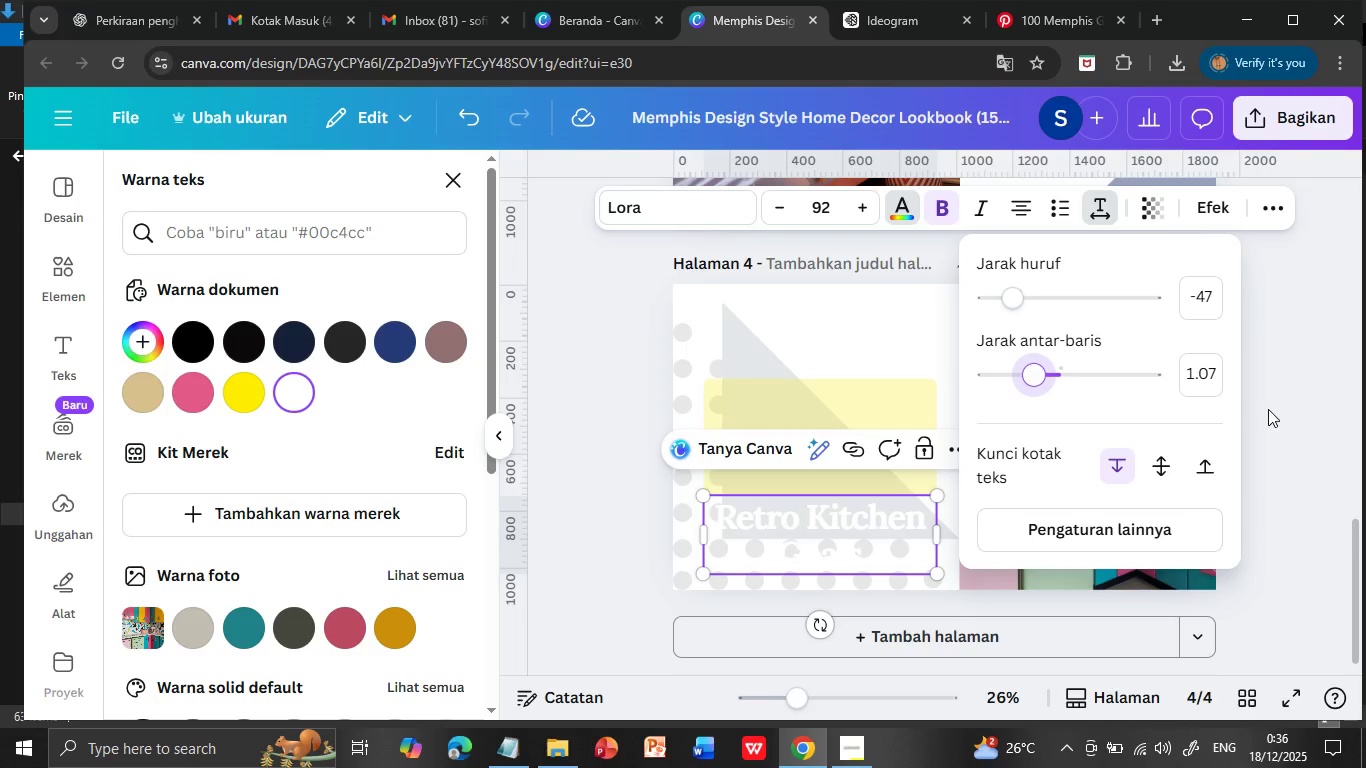 
left_click([1269, 409])
 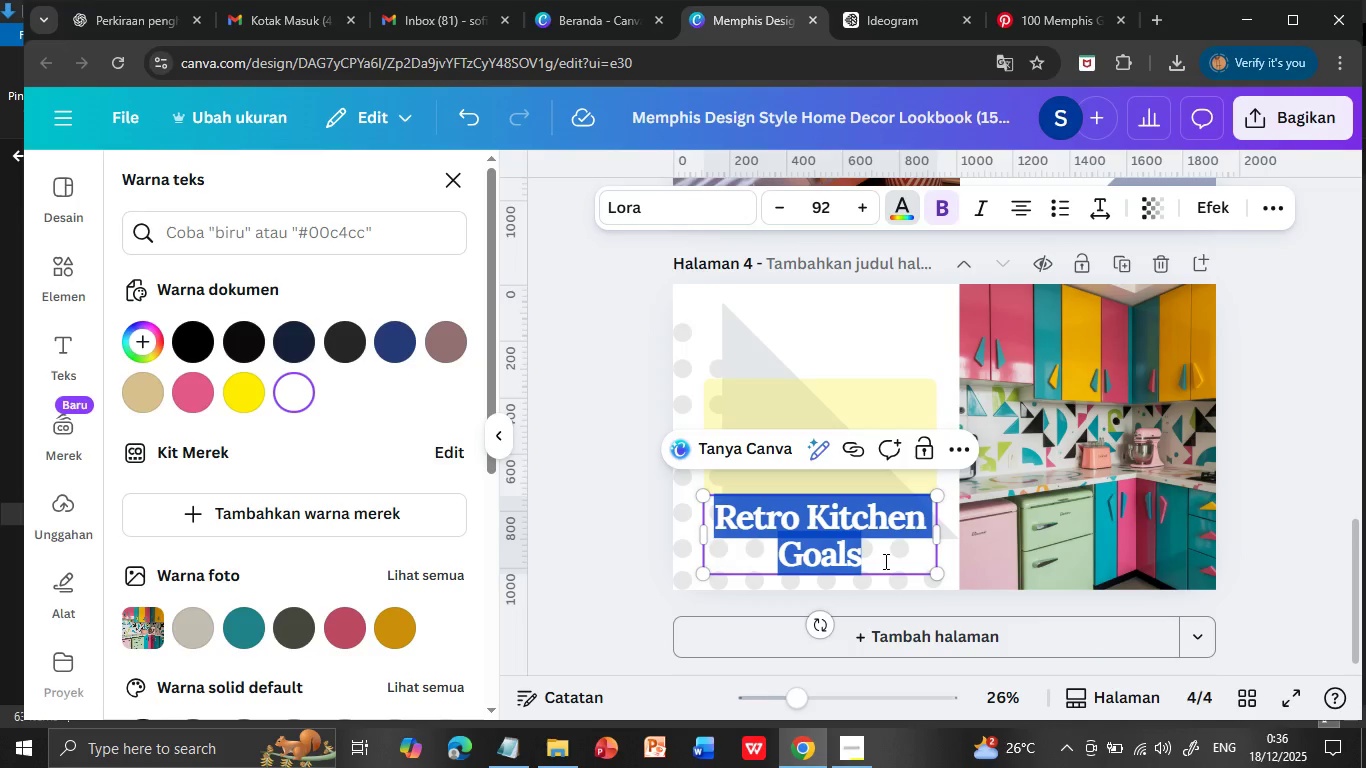 
left_click([899, 586])
 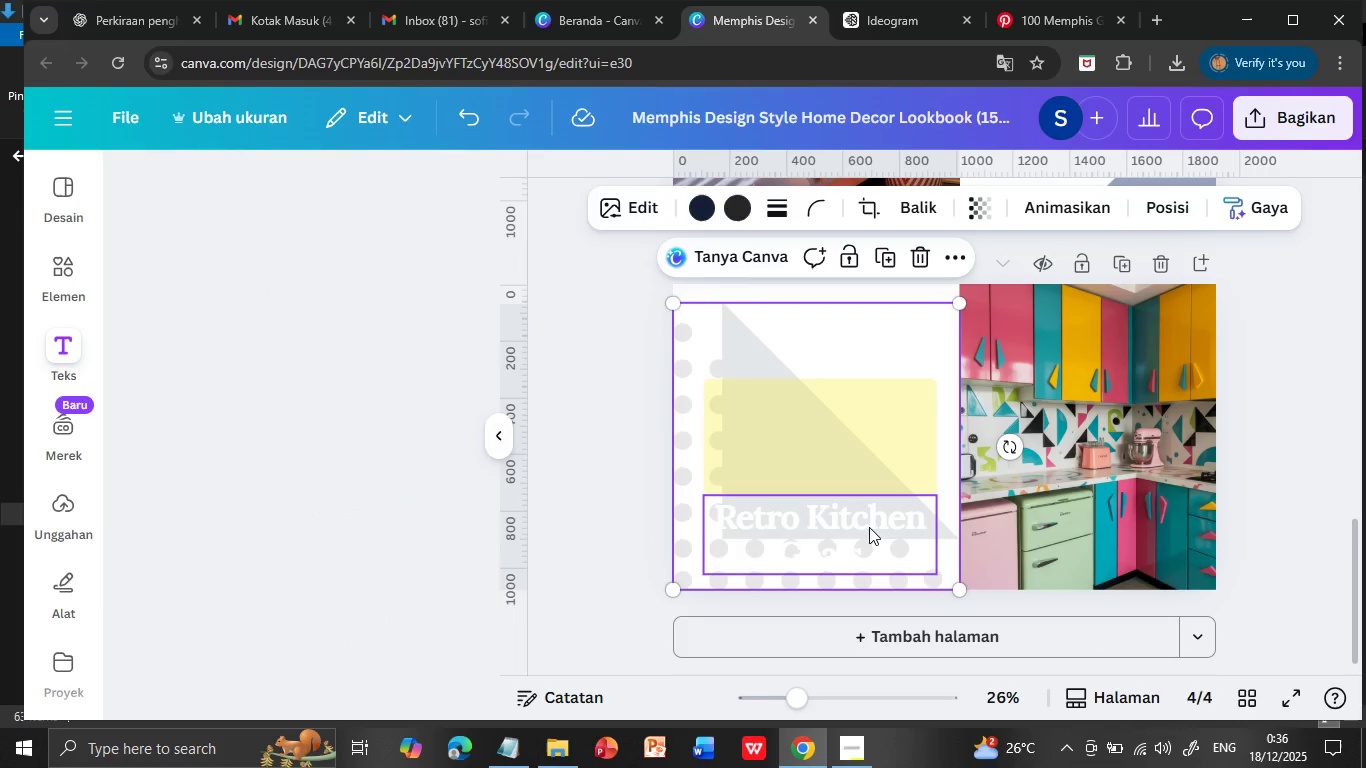 
left_click_drag(start_coordinate=[869, 523], to_coordinate=[869, 424])
 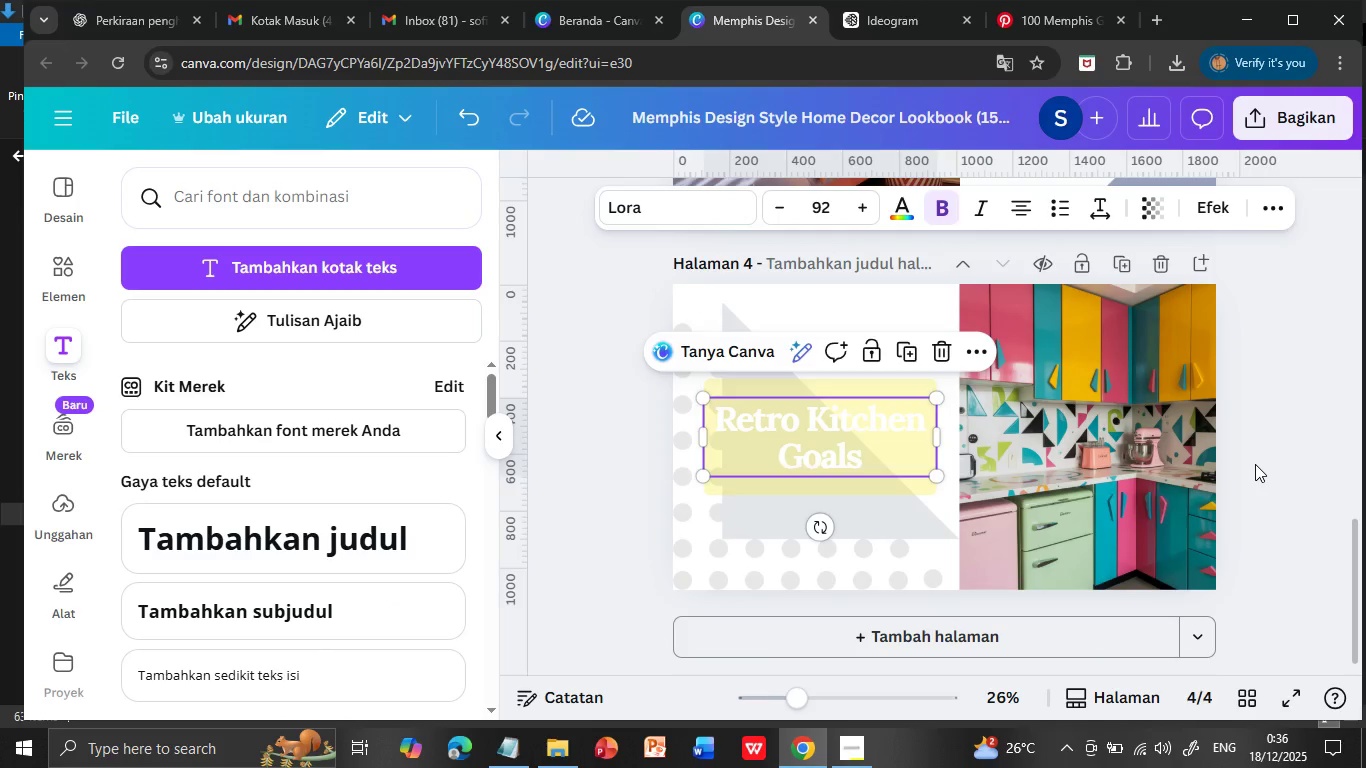 
left_click([1255, 464])
 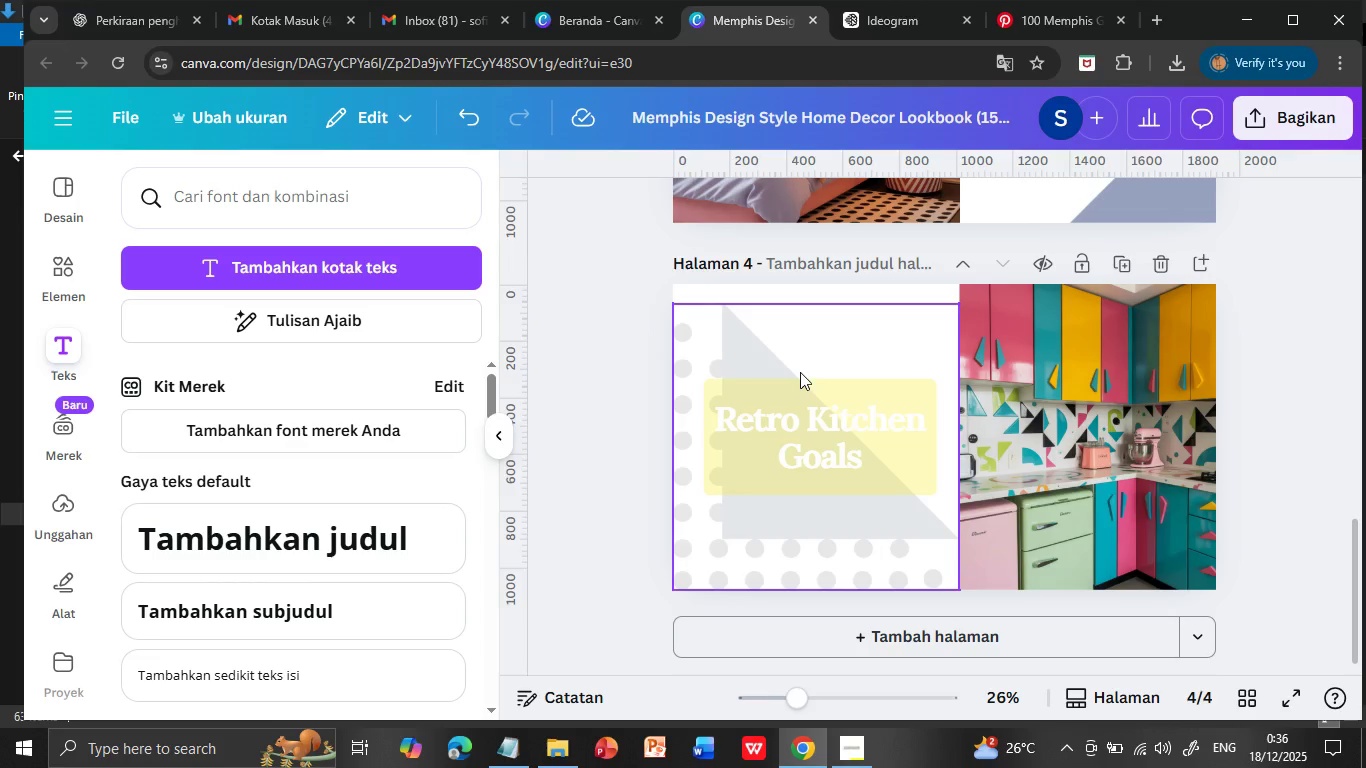 
left_click([779, 343])
 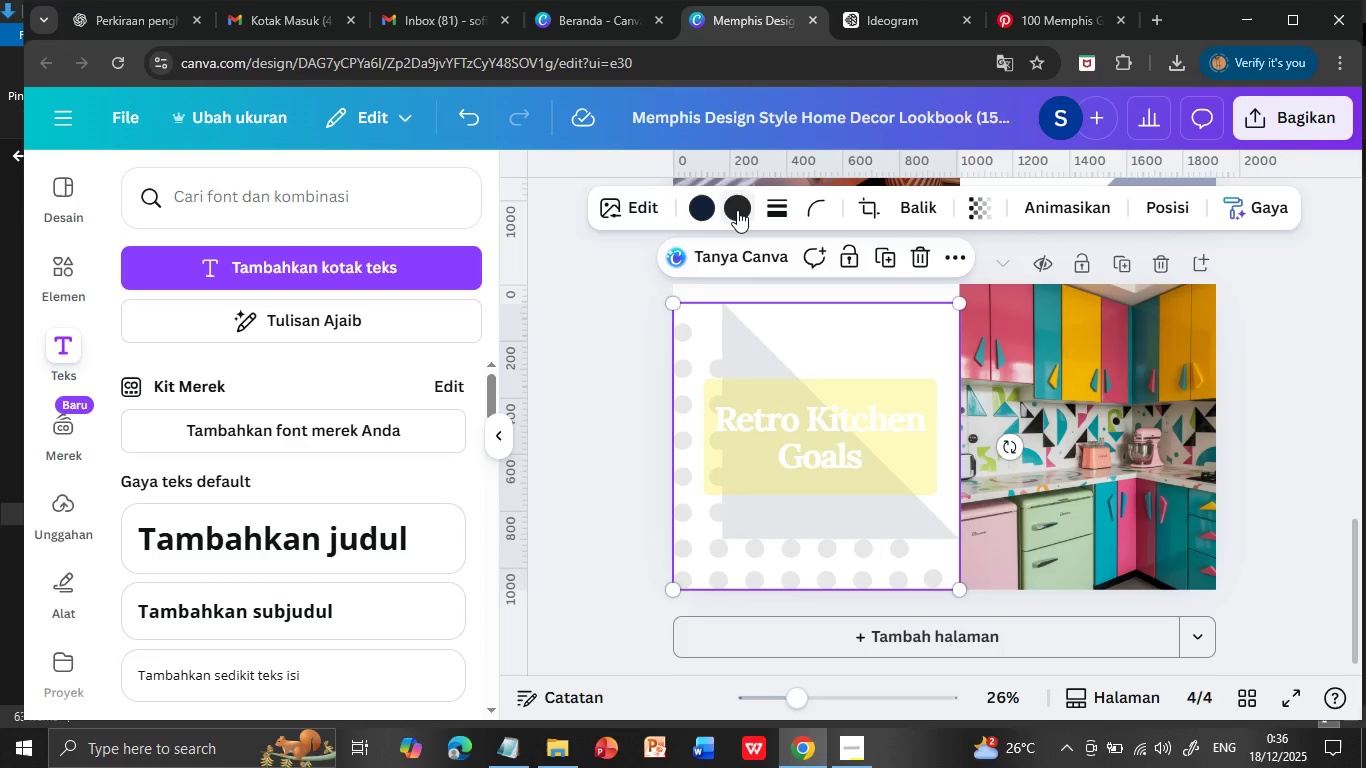 
left_click([737, 210])
 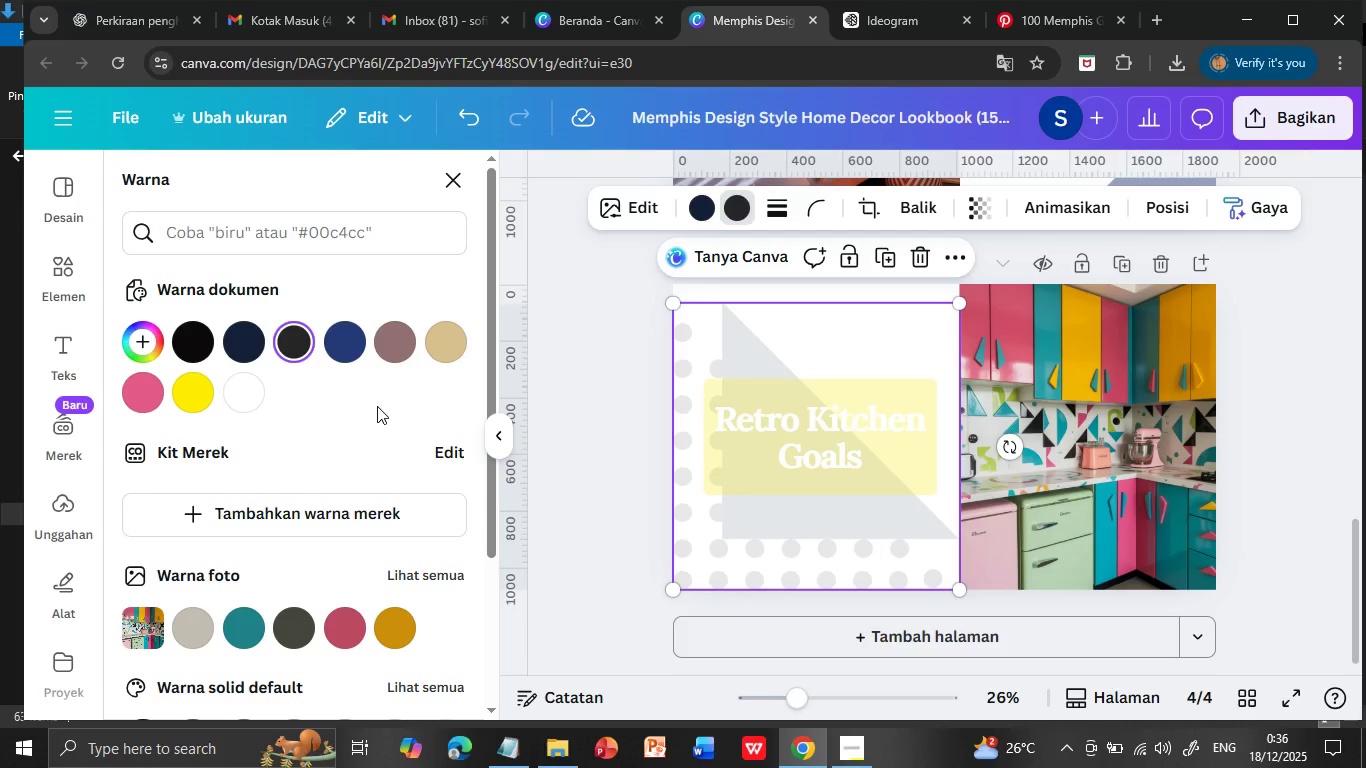 
left_click([139, 392])
 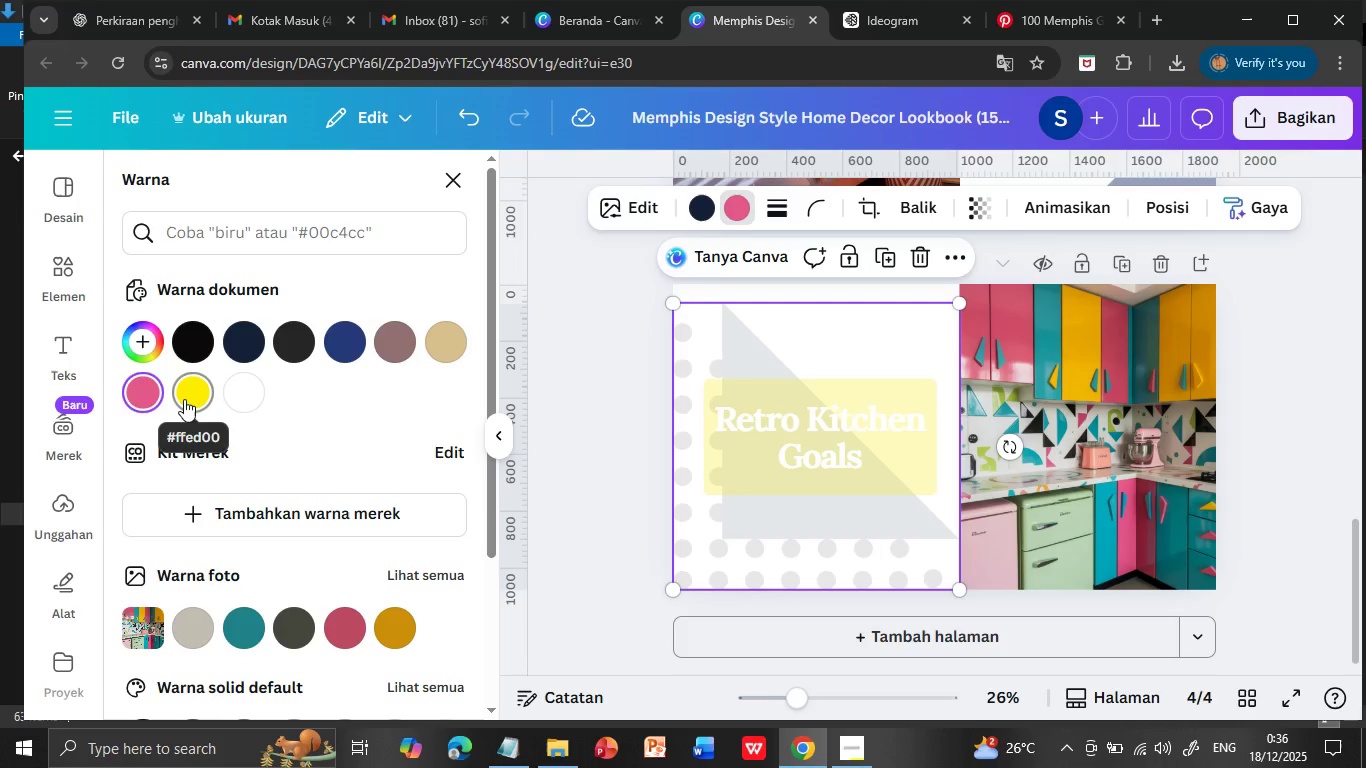 
left_click([1331, 415])
 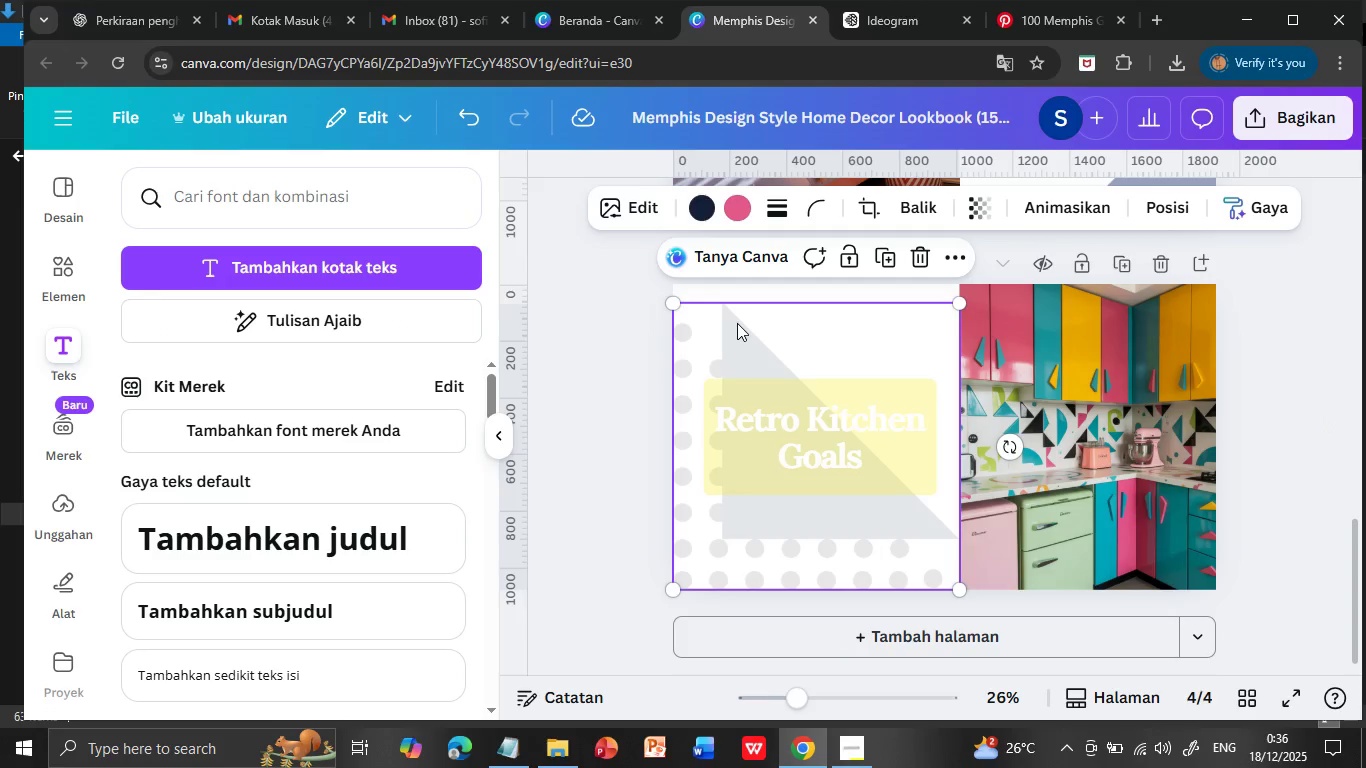 
left_click([737, 323])
 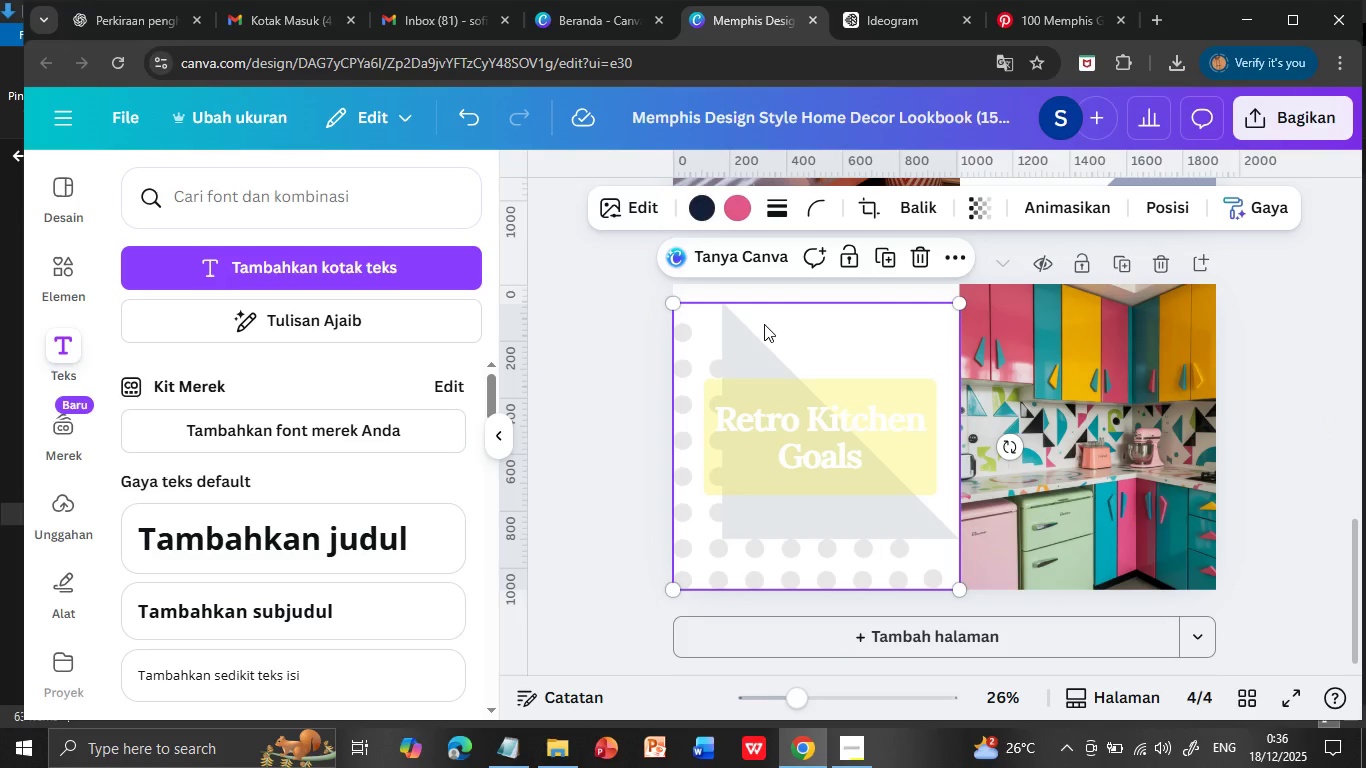 
left_click_drag(start_coordinate=[764, 324], to_coordinate=[713, 340])
 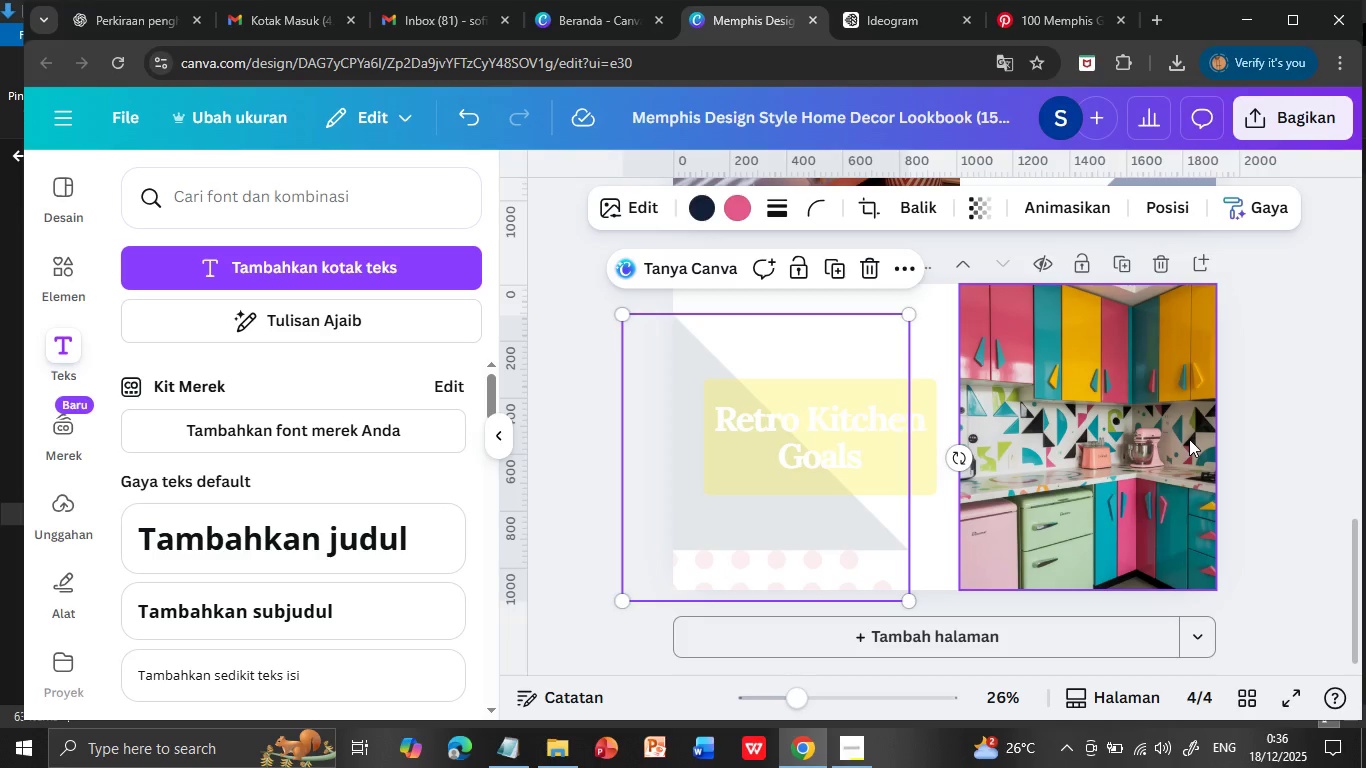 
left_click([1239, 466])
 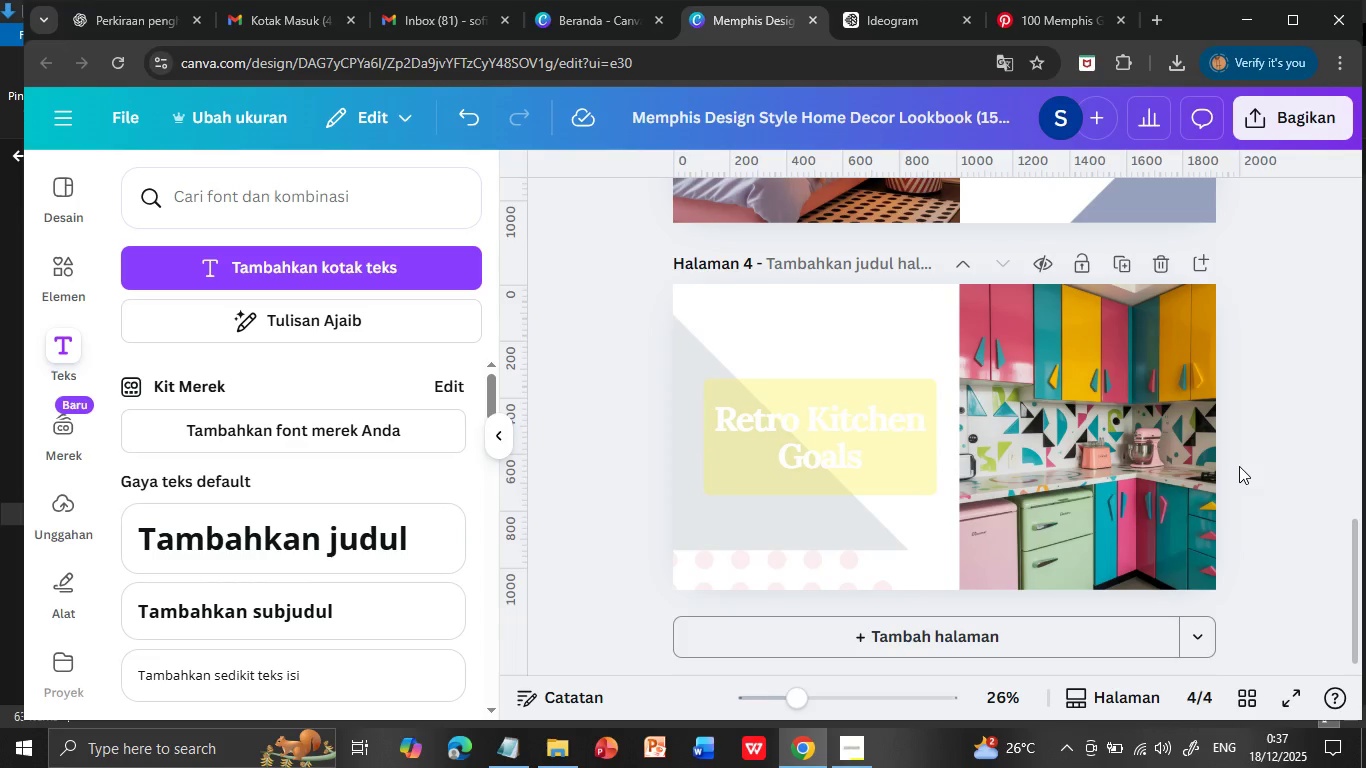 
left_click([825, 535])
 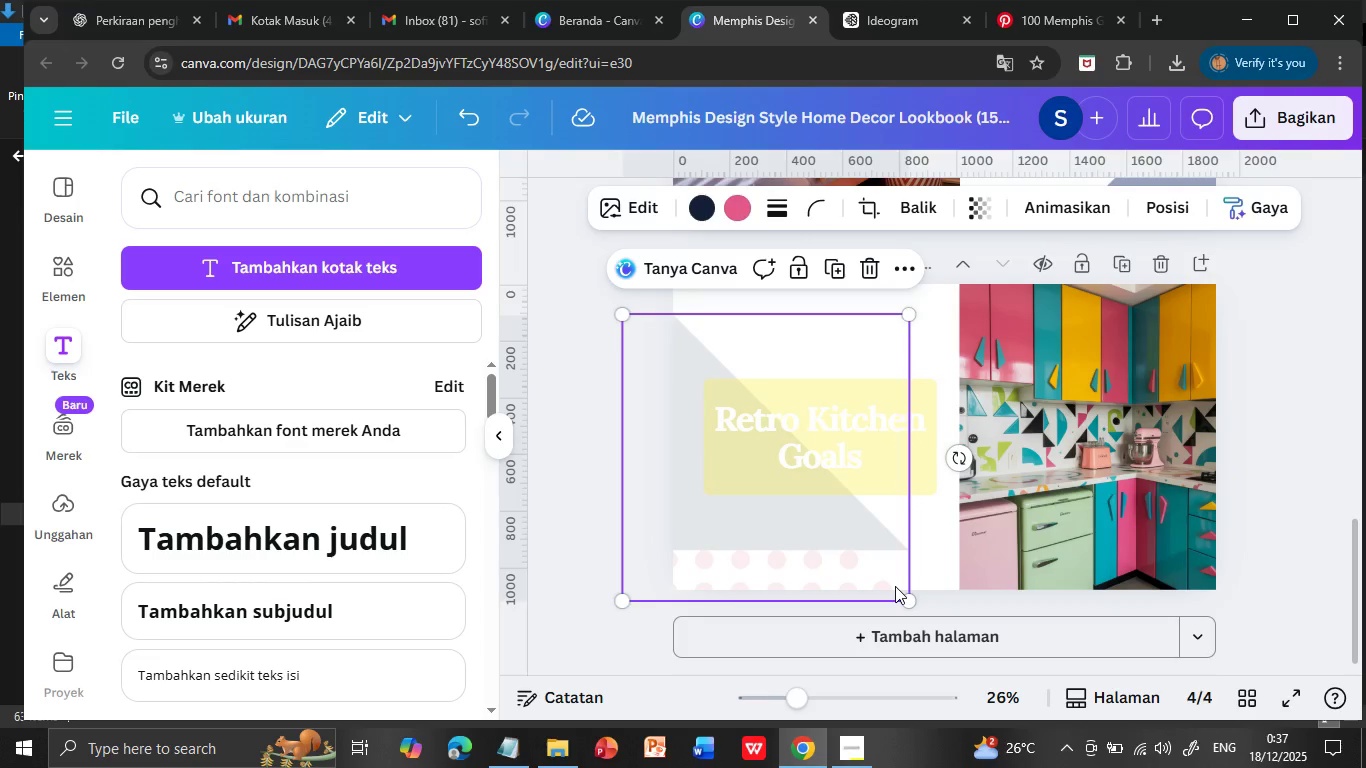 
left_click_drag(start_coordinate=[902, 595], to_coordinate=[960, 623])
 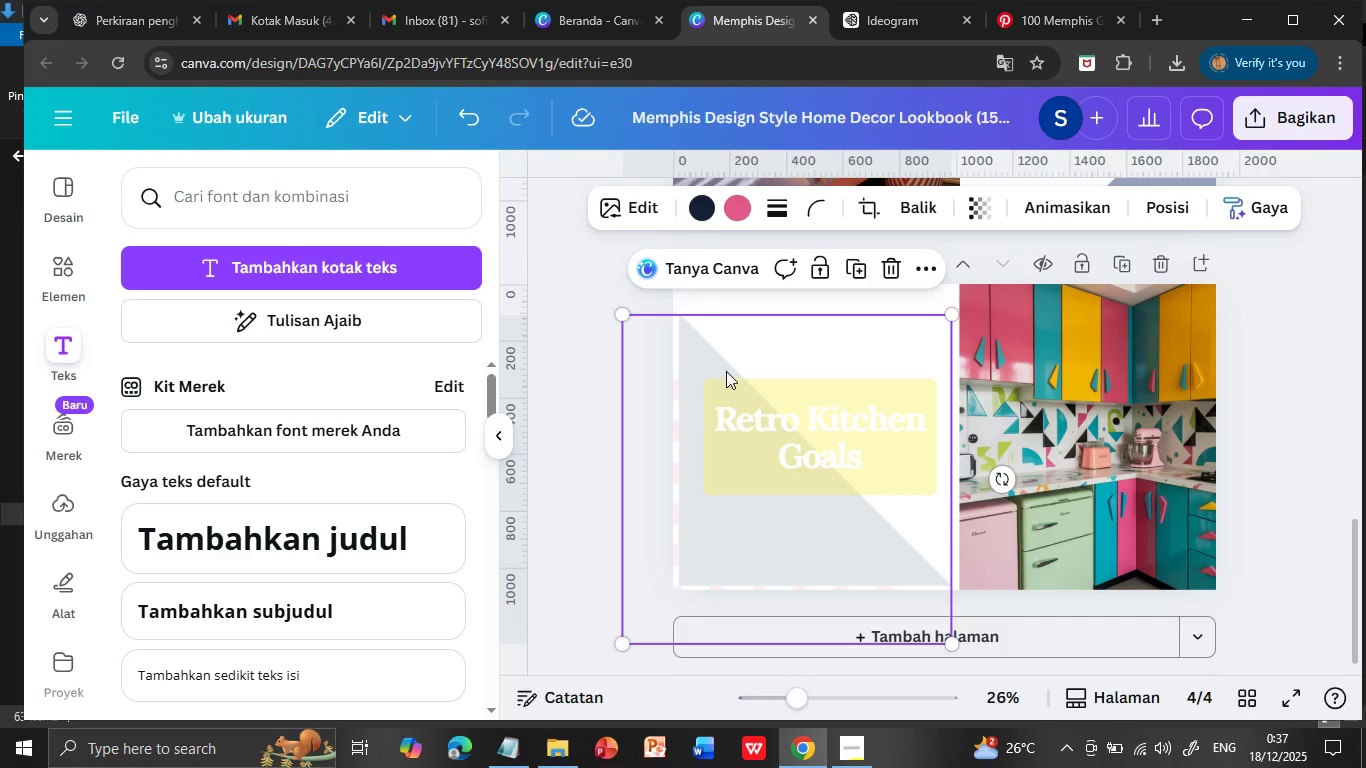 
left_click([726, 371])
 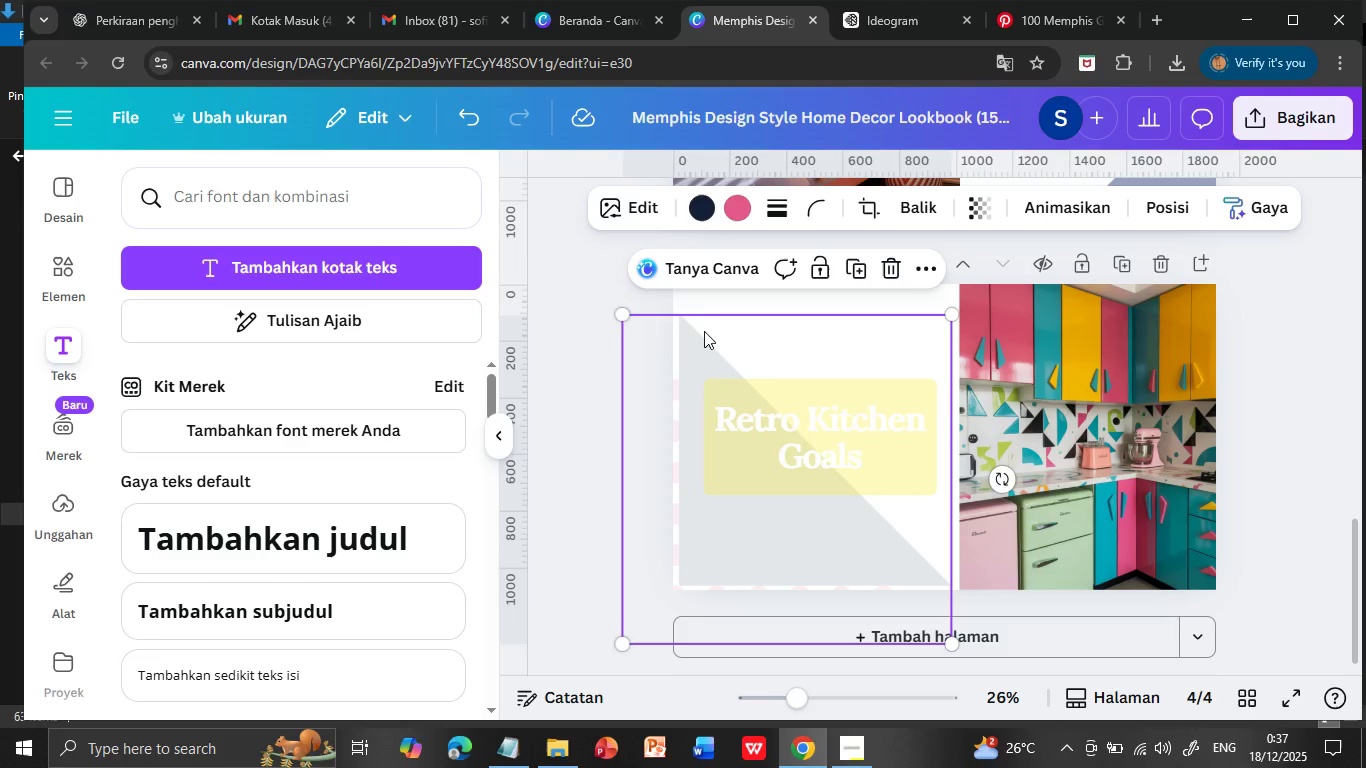 
left_click_drag(start_coordinate=[704, 331], to_coordinate=[703, 302])
 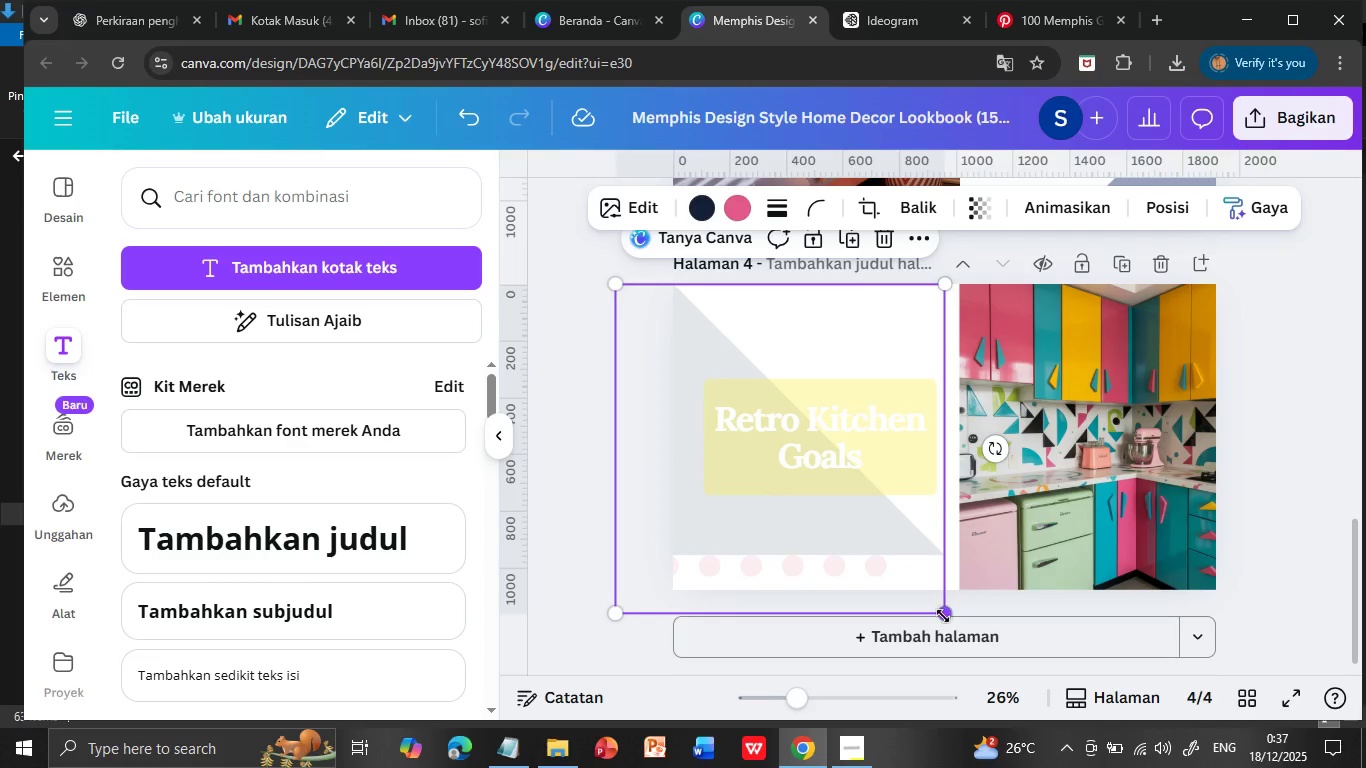 
left_click_drag(start_coordinate=[943, 616], to_coordinate=[968, 625])
 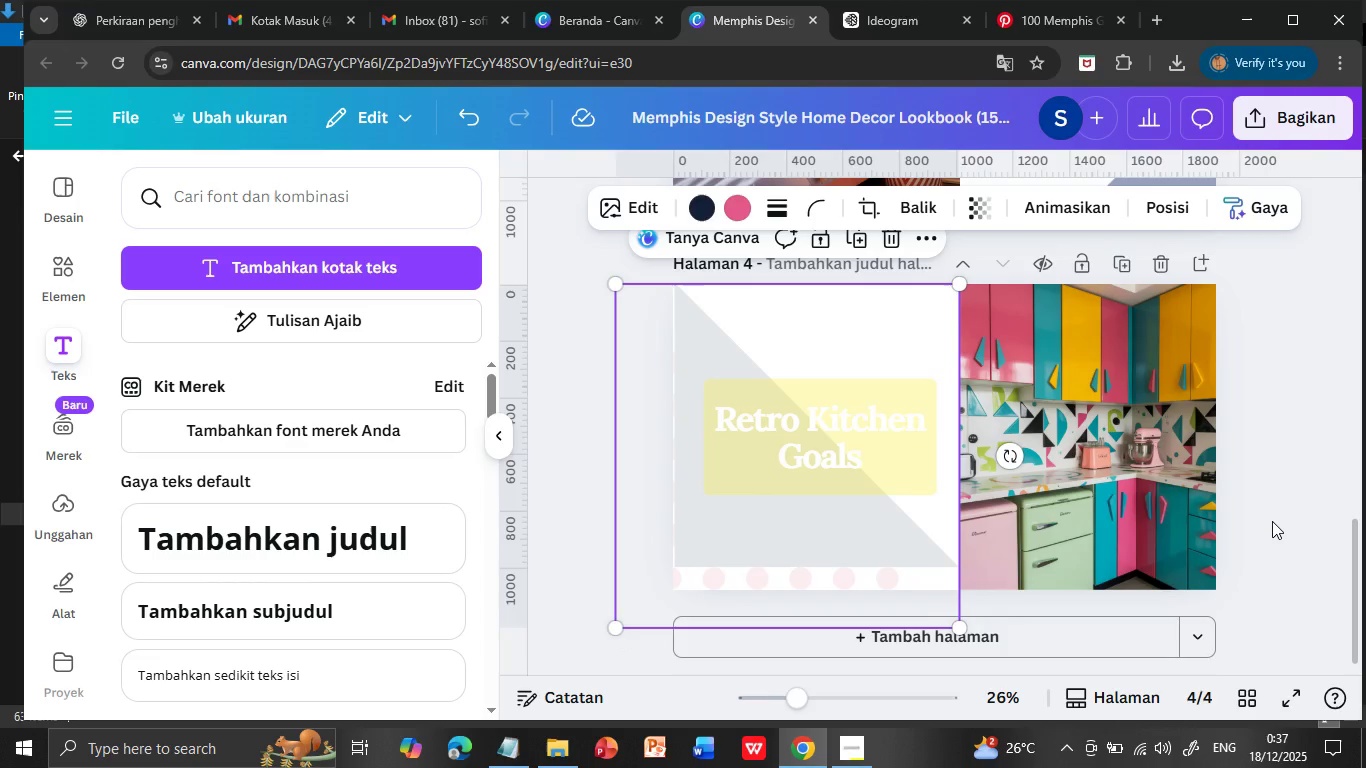 
left_click([1272, 521])
 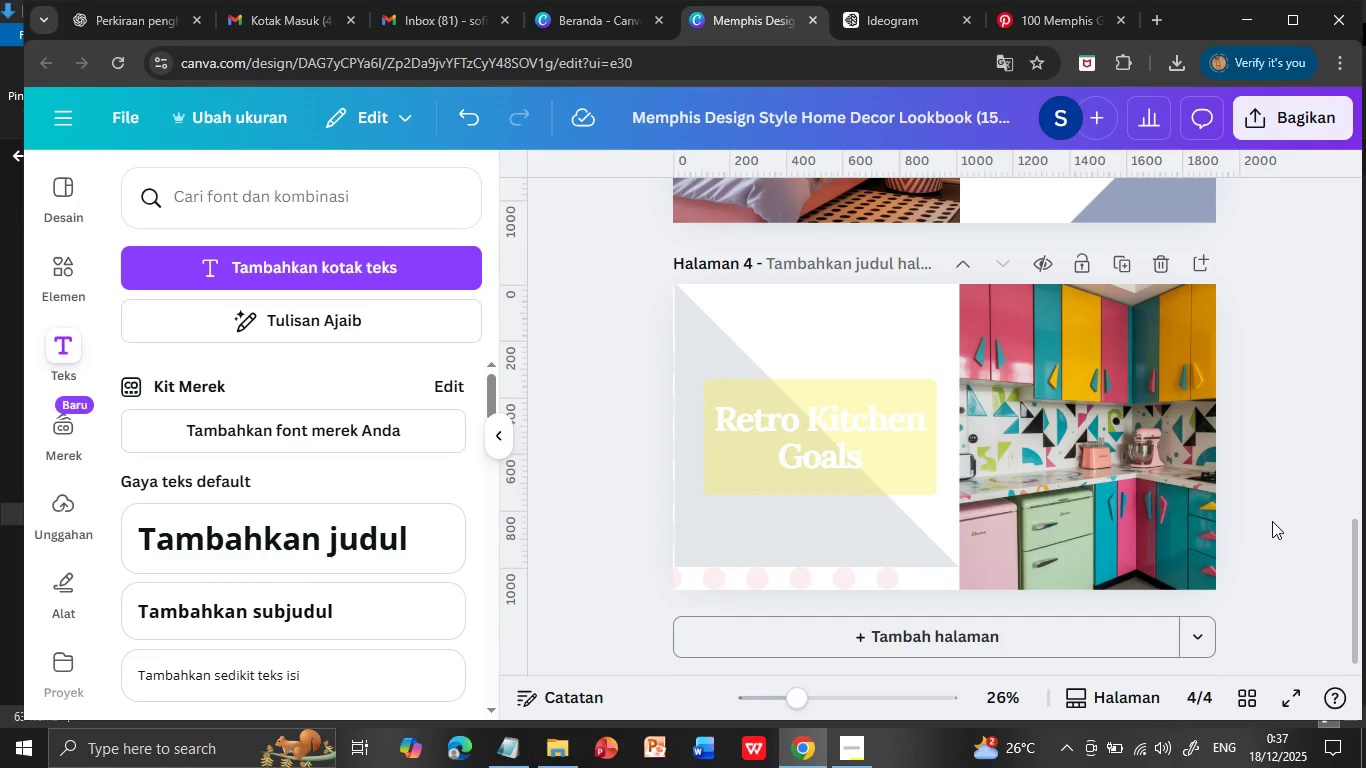 
scroll: coordinate [1272, 521], scroll_direction: up, amount: 1.0
 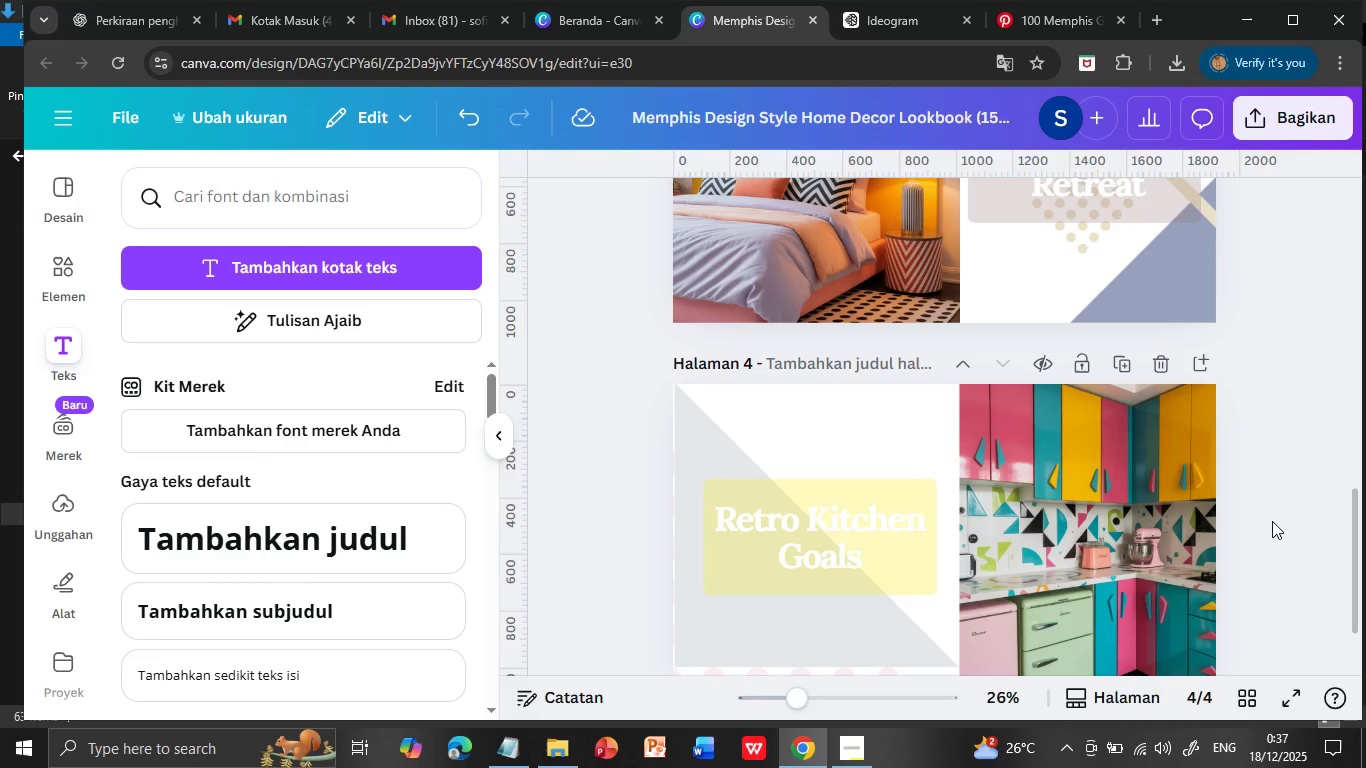 
scroll: coordinate [1272, 521], scroll_direction: down, amount: 2.0
 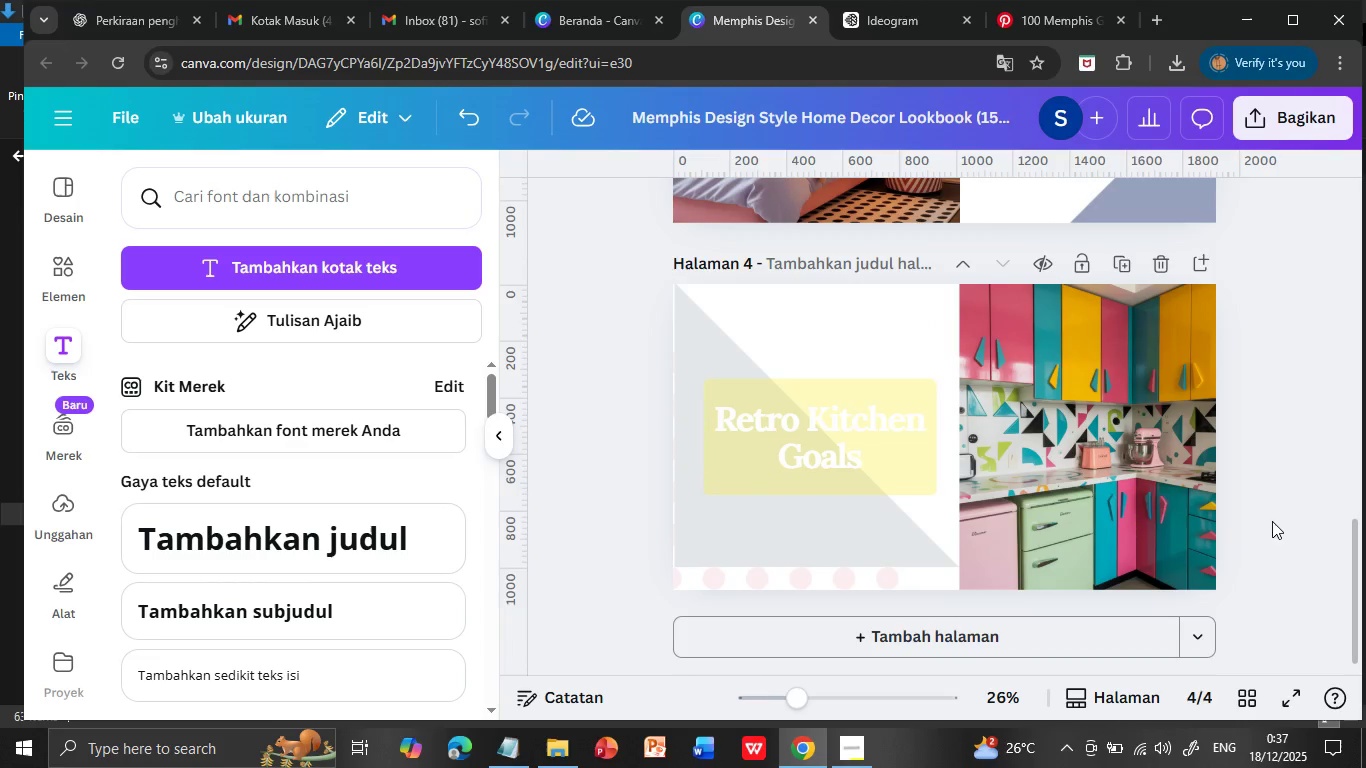 
left_click([708, 349])
 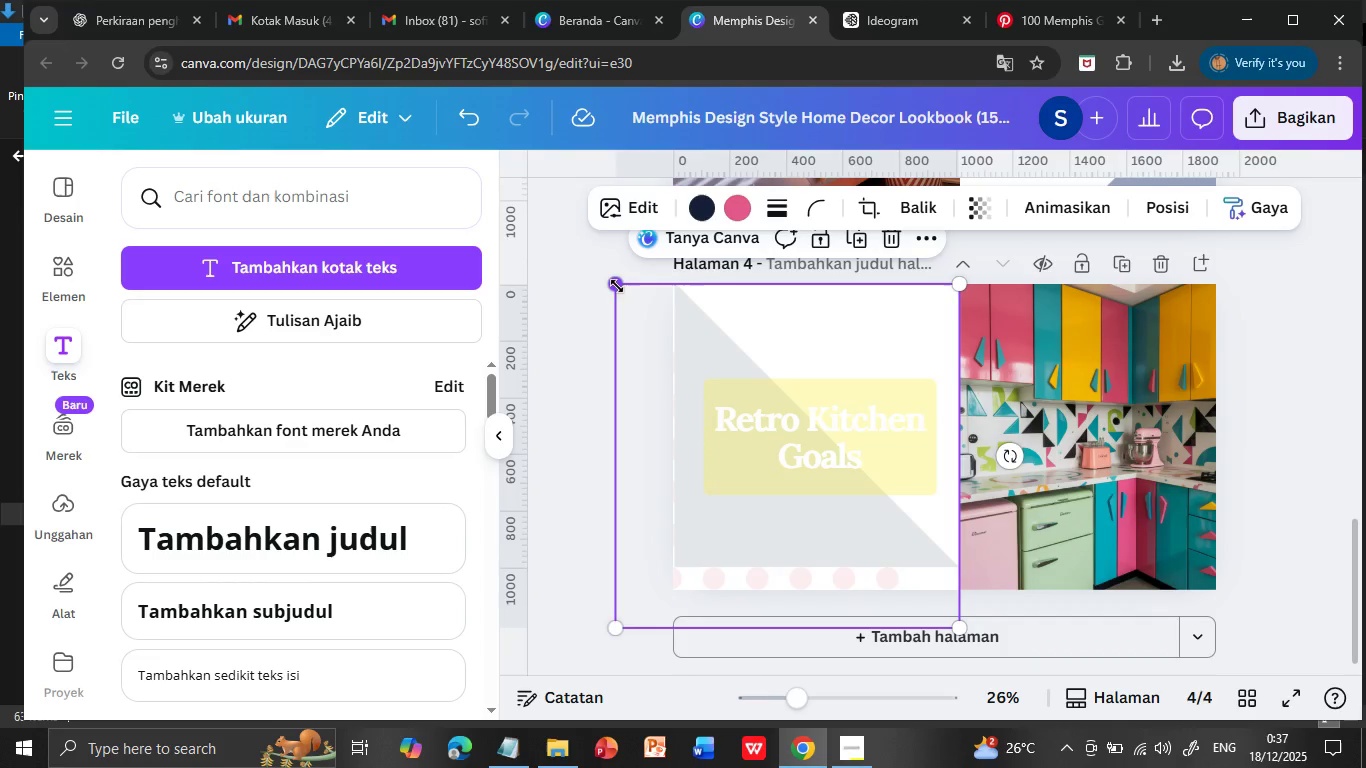 
left_click_drag(start_coordinate=[617, 286], to_coordinate=[610, 280])
 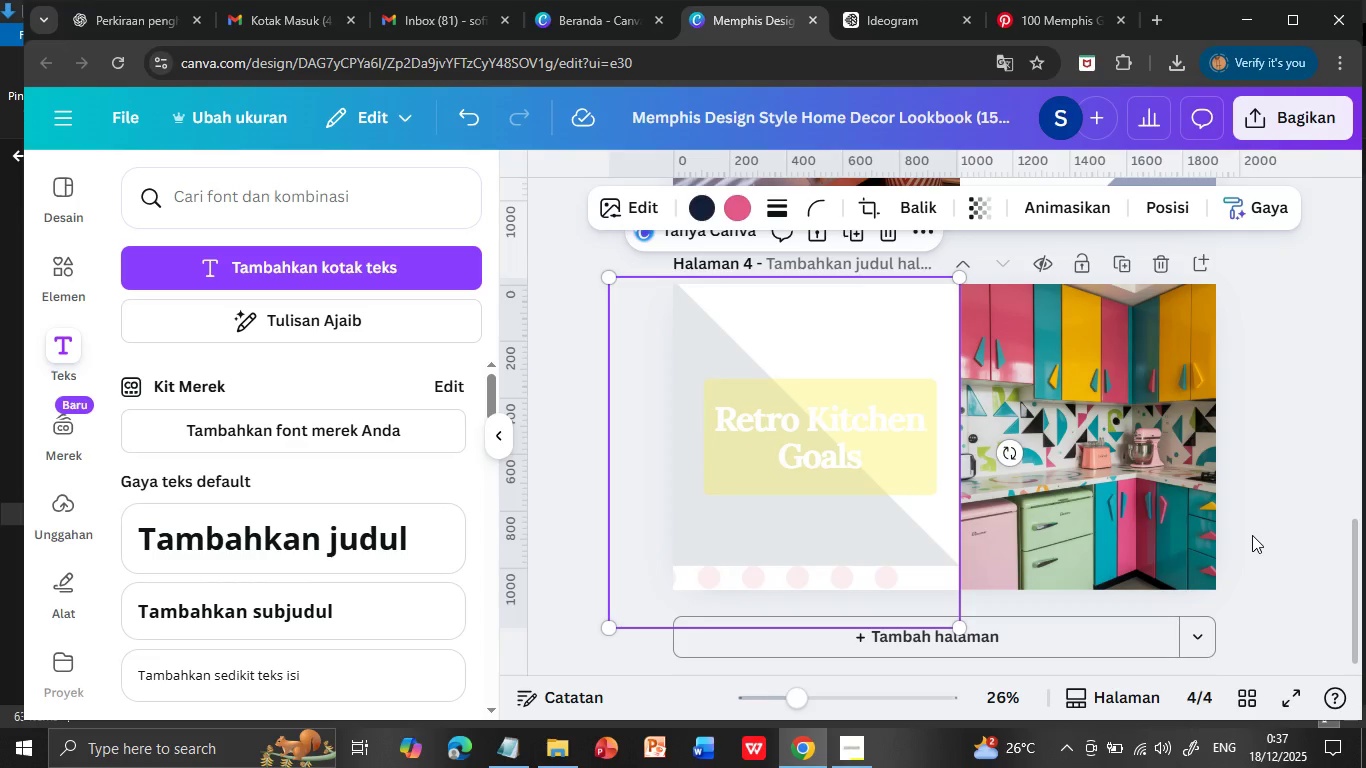 
left_click([1252, 535])
 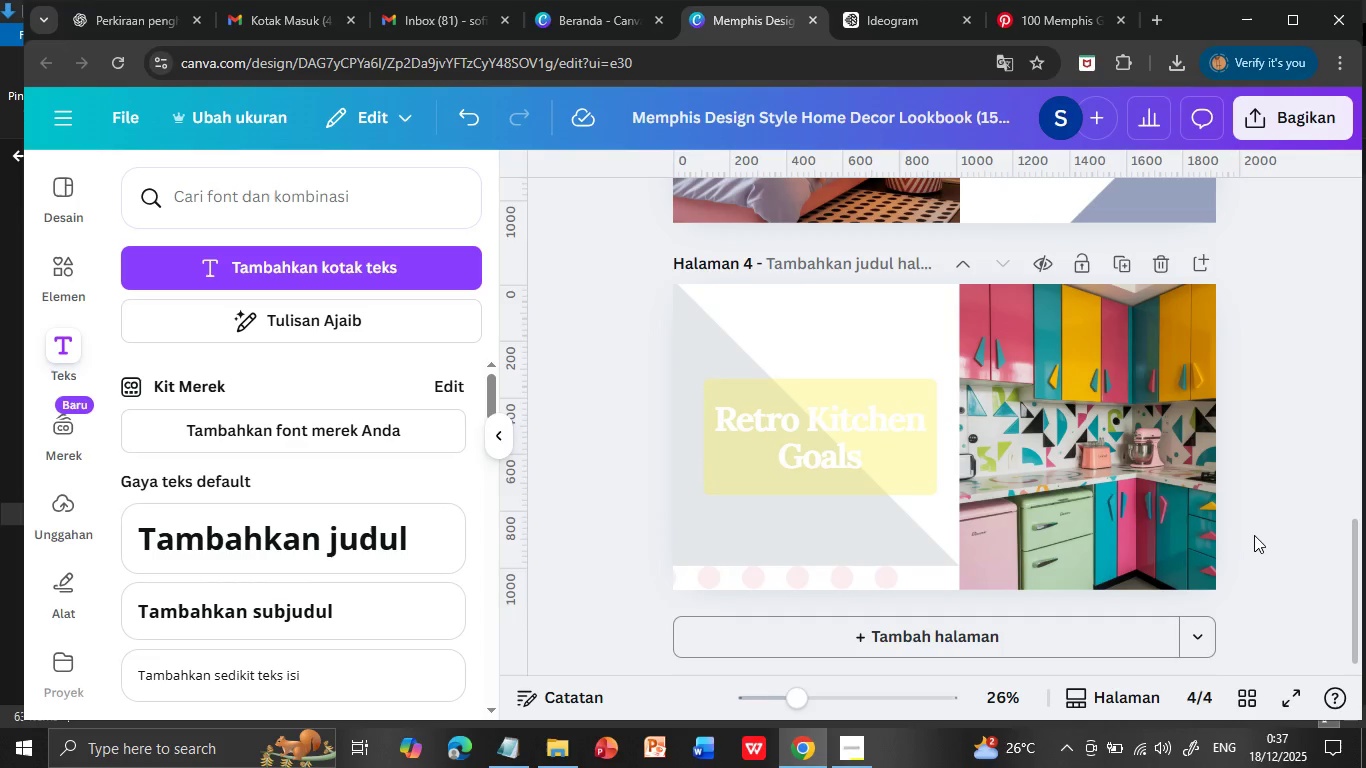 
scroll: coordinate [1254, 535], scroll_direction: up, amount: 4.0
 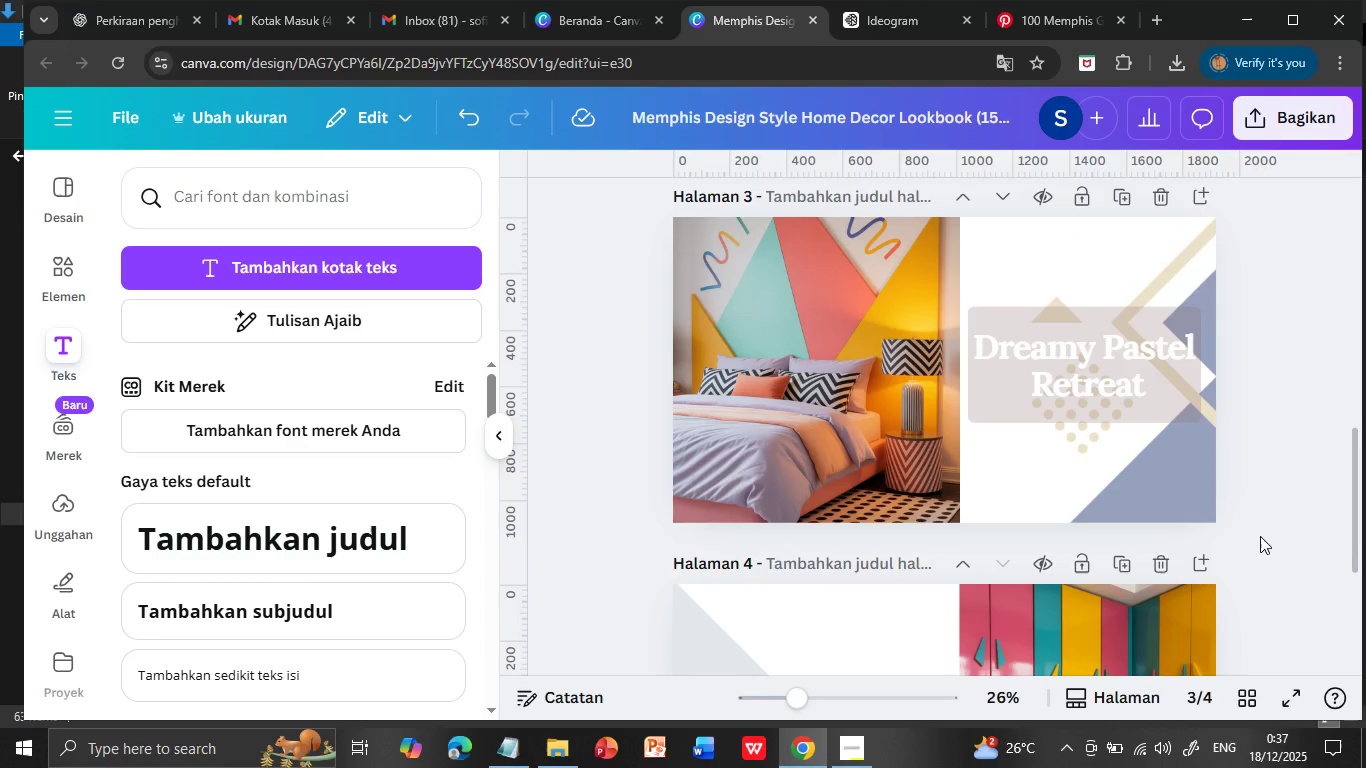 
scroll: coordinate [1260, 536], scroll_direction: down, amount: 2.0
 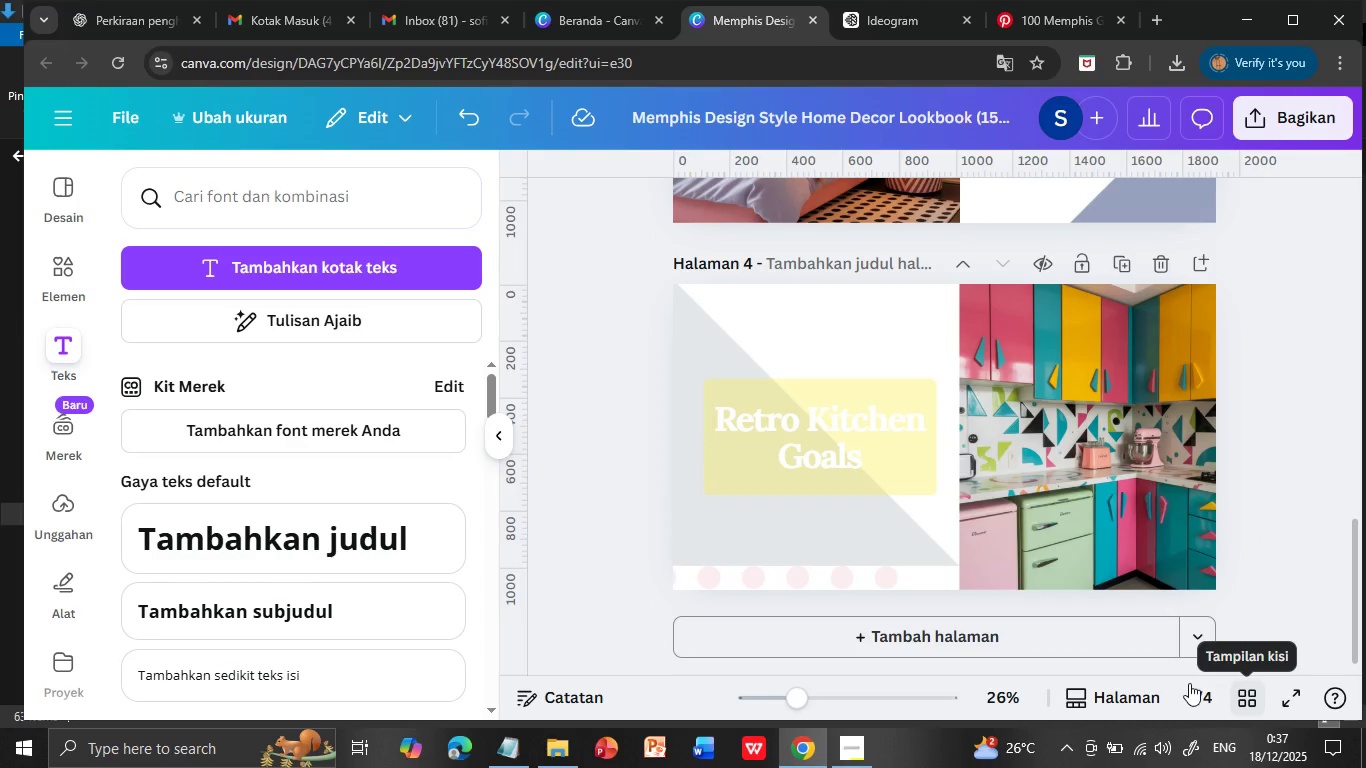 
scroll: coordinate [1263, 518], scroll_direction: up, amount: 1.0
 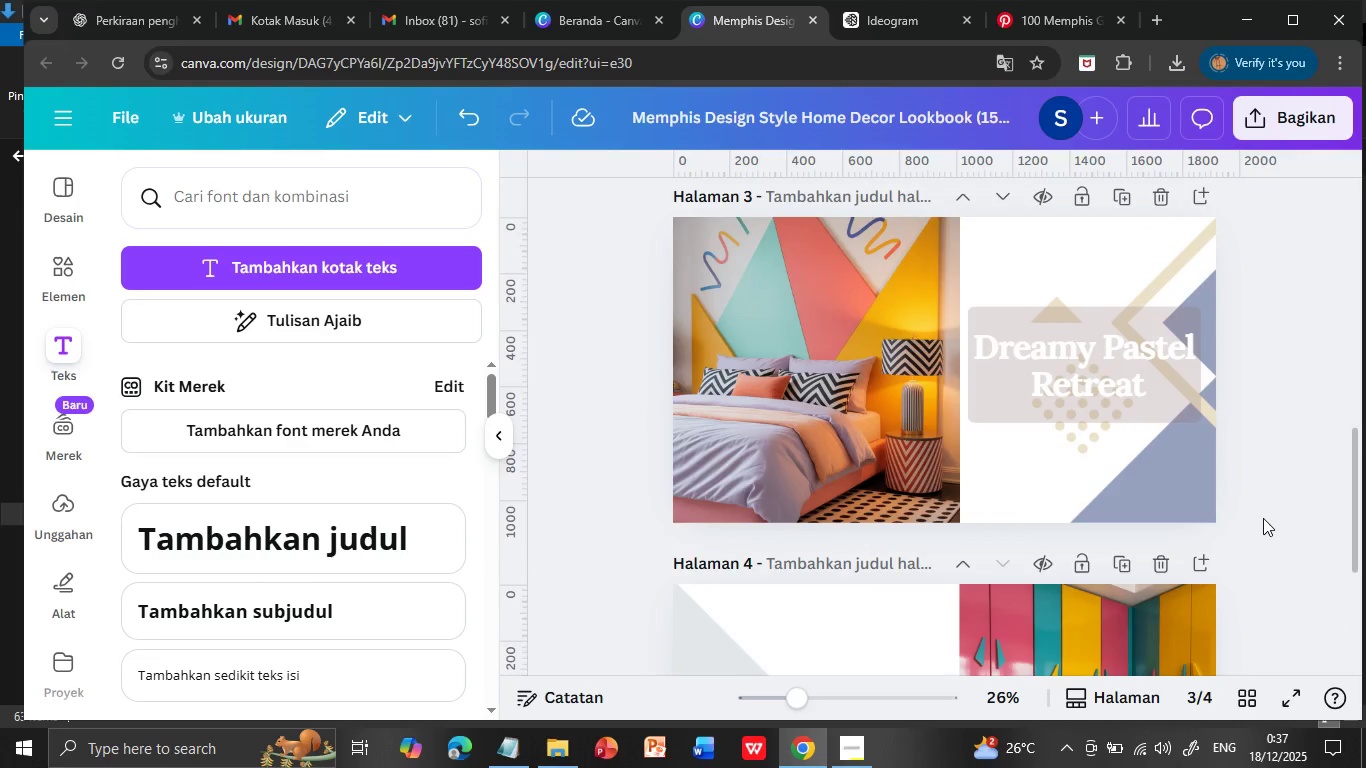 
scroll: coordinate [1263, 518], scroll_direction: down, amount: 2.0
 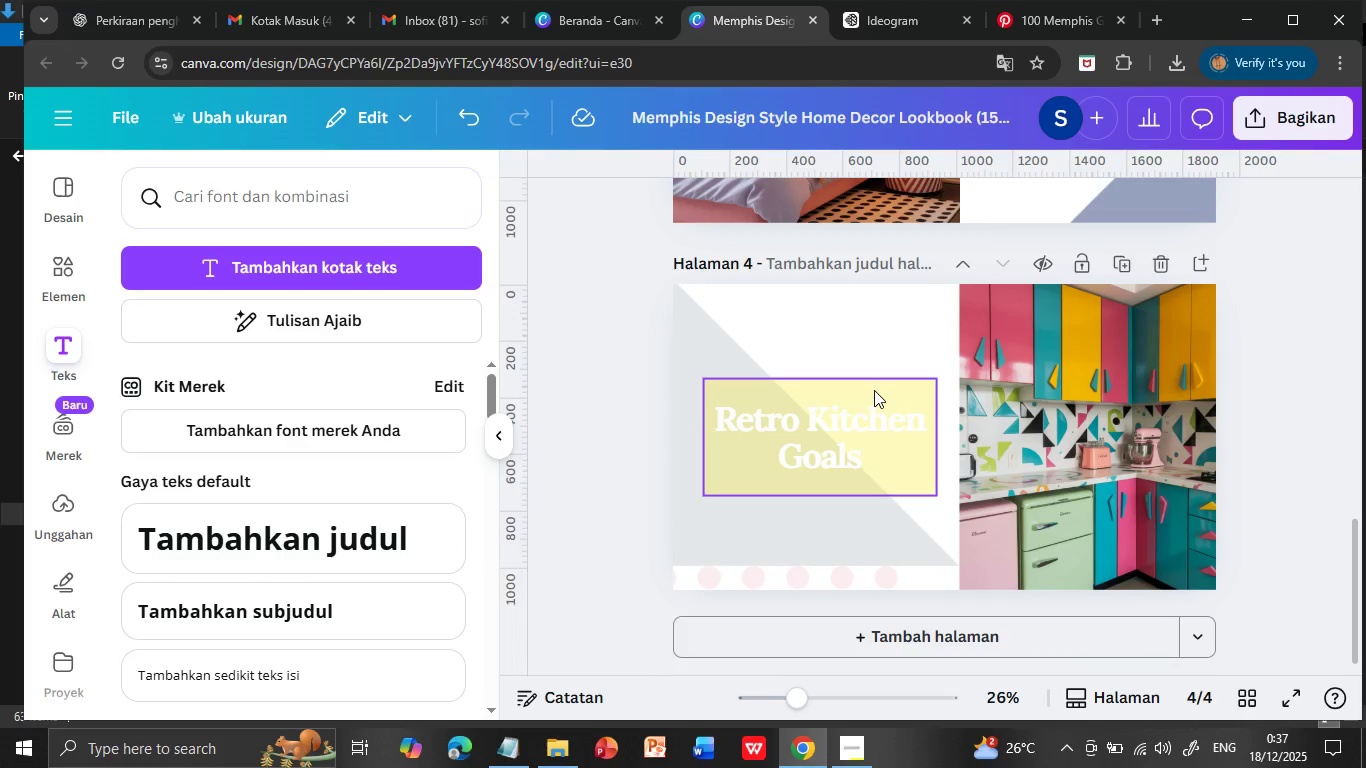 
left_click_drag(start_coordinate=[874, 390], to_coordinate=[857, 396])
 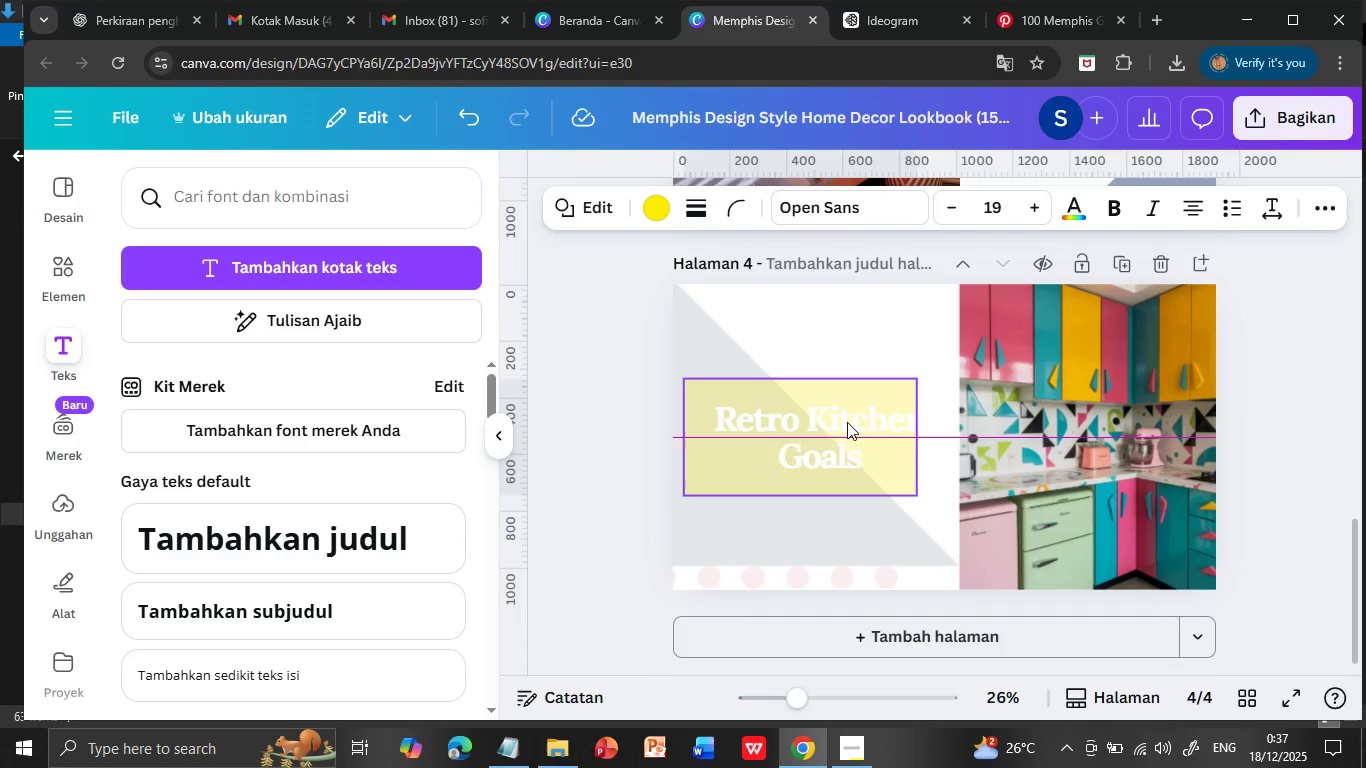 
left_click([855, 425])
 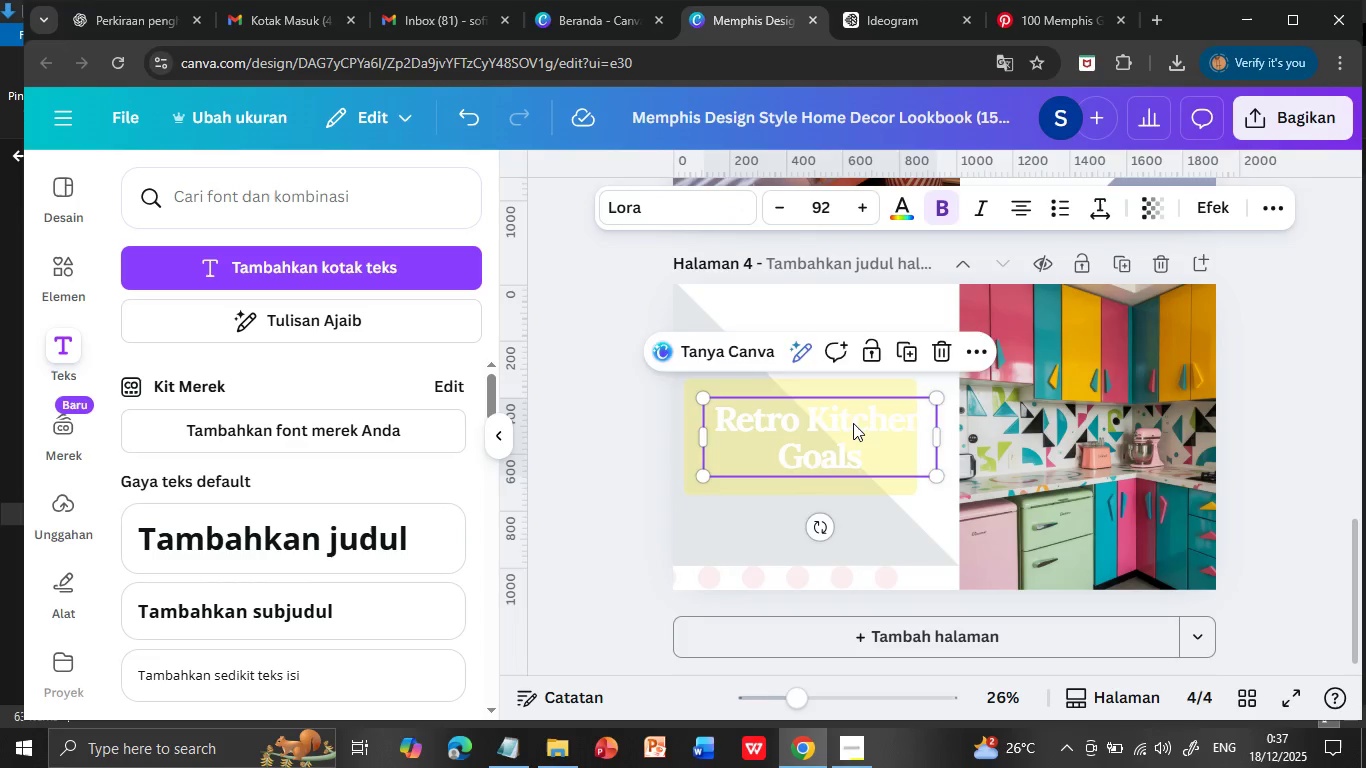 
left_click_drag(start_coordinate=[855, 423], to_coordinate=[840, 423])
 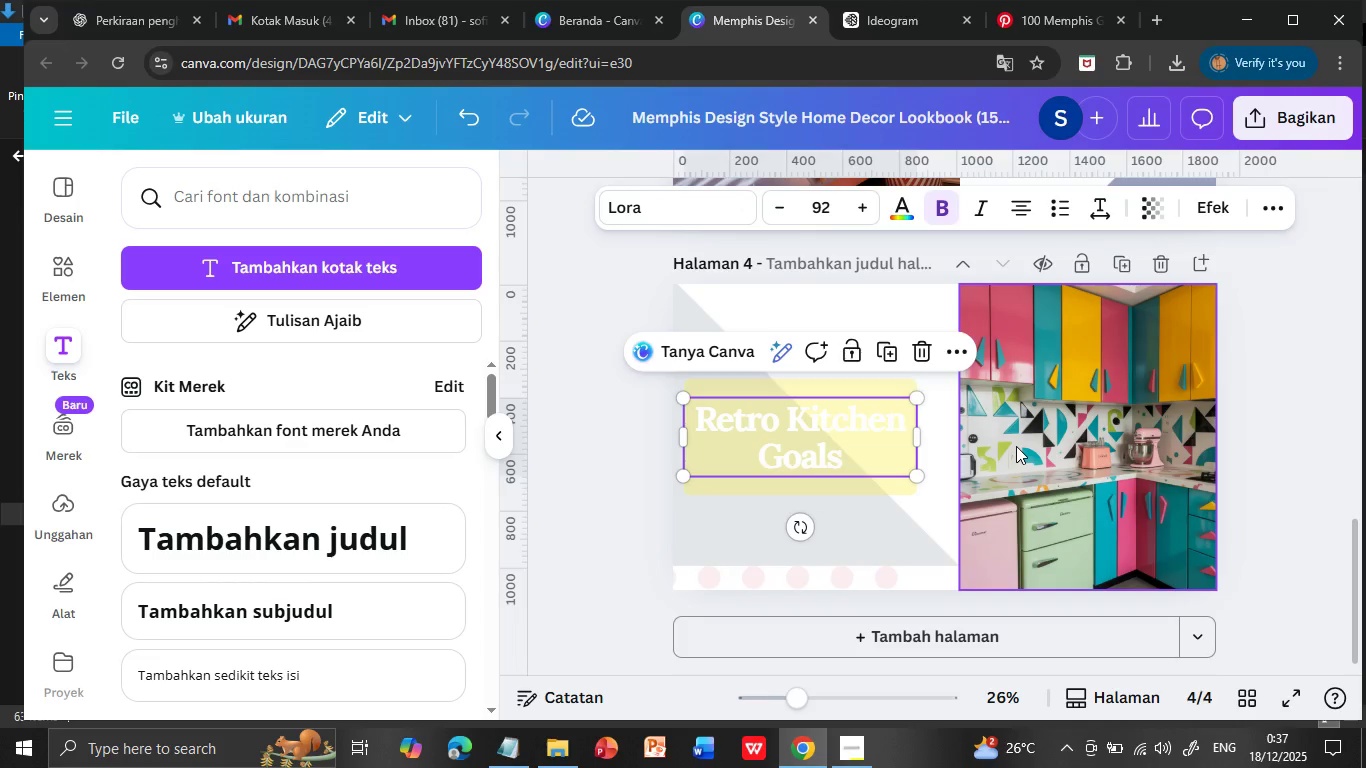 
left_click([1016, 447])
 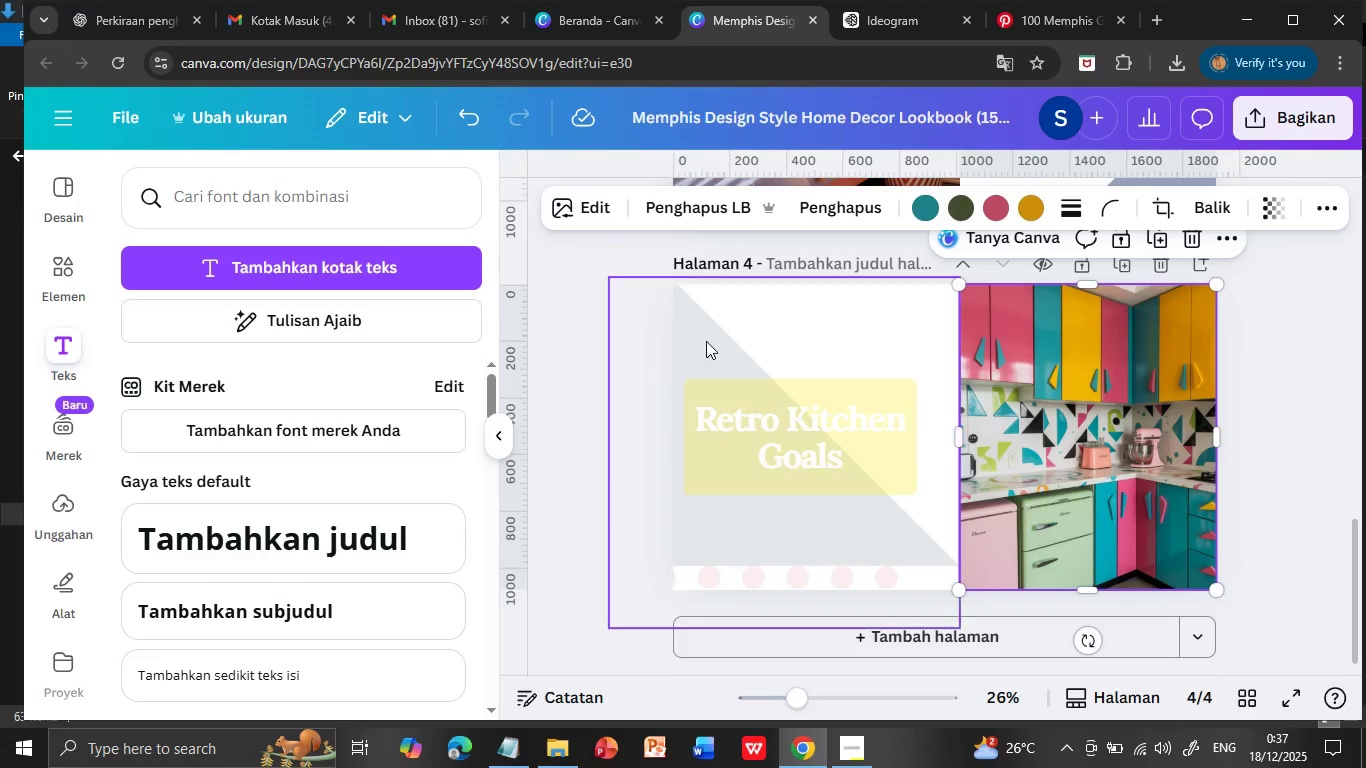 
left_click([706, 341])
 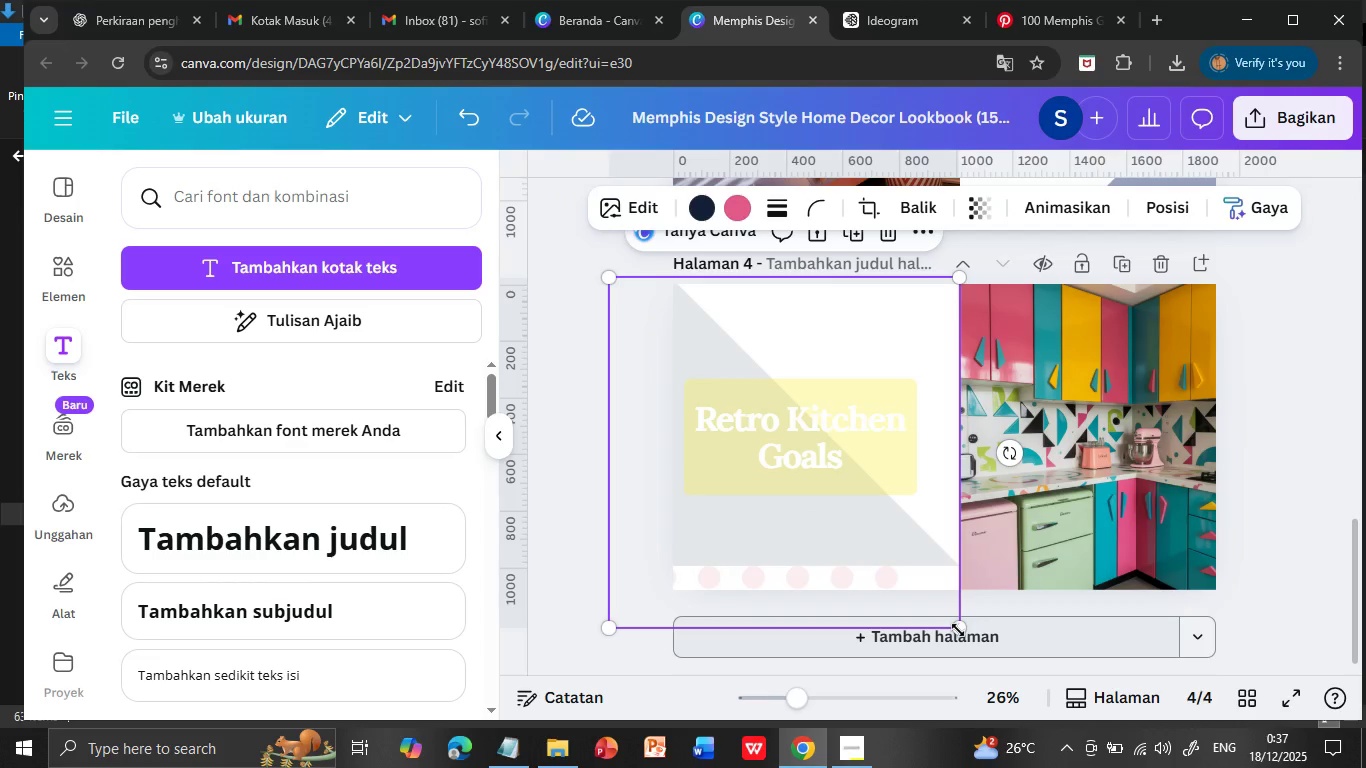 
left_click_drag(start_coordinate=[957, 625], to_coordinate=[941, 614])
 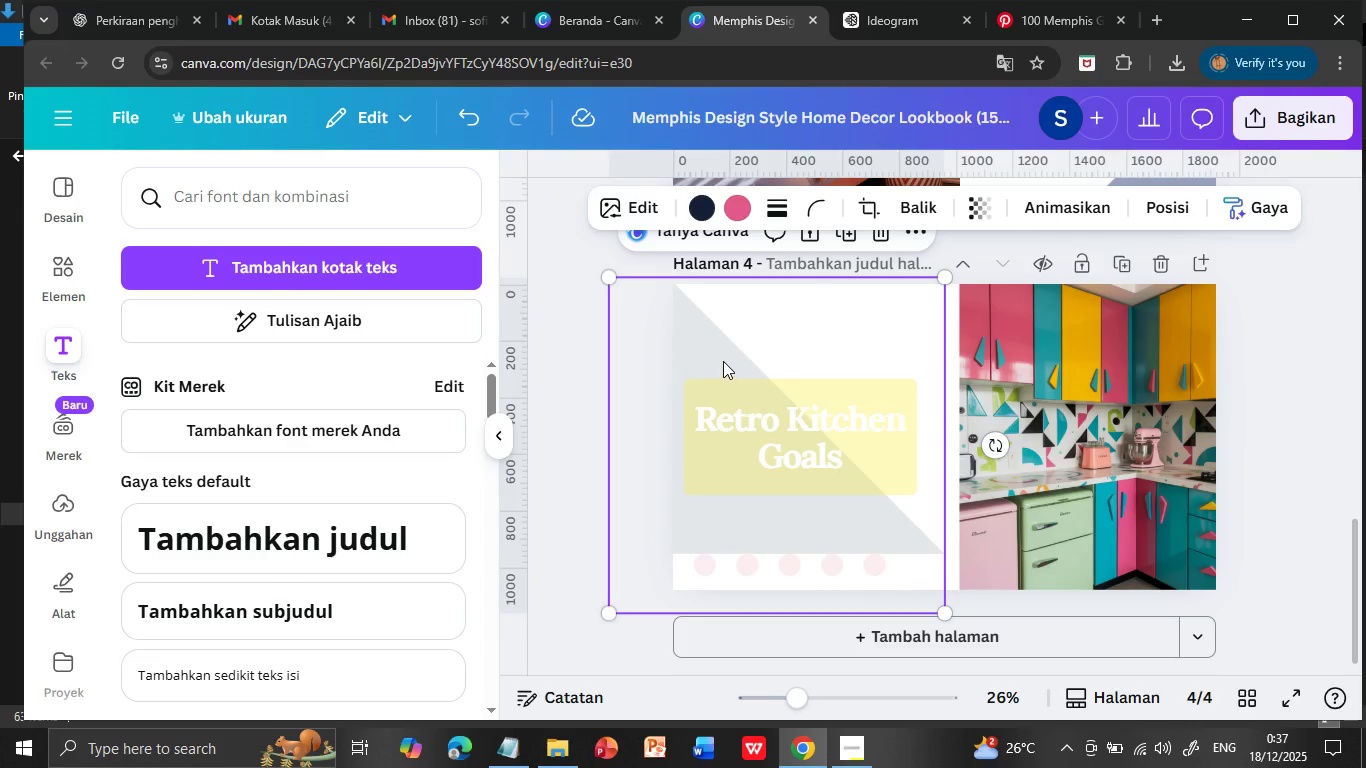 
left_click_drag(start_coordinate=[723, 361], to_coordinate=[736, 373])
 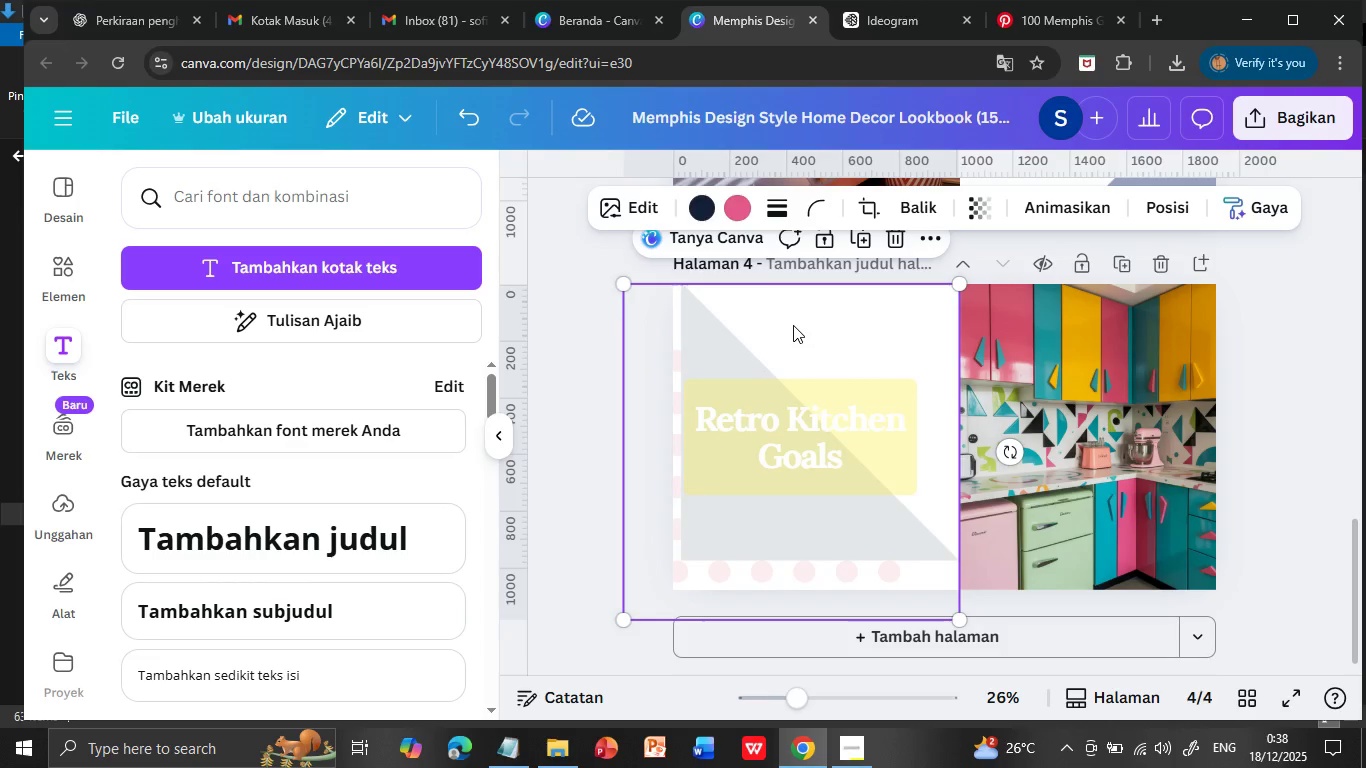 
left_click_drag(start_coordinate=[795, 325], to_coordinate=[779, 320])
 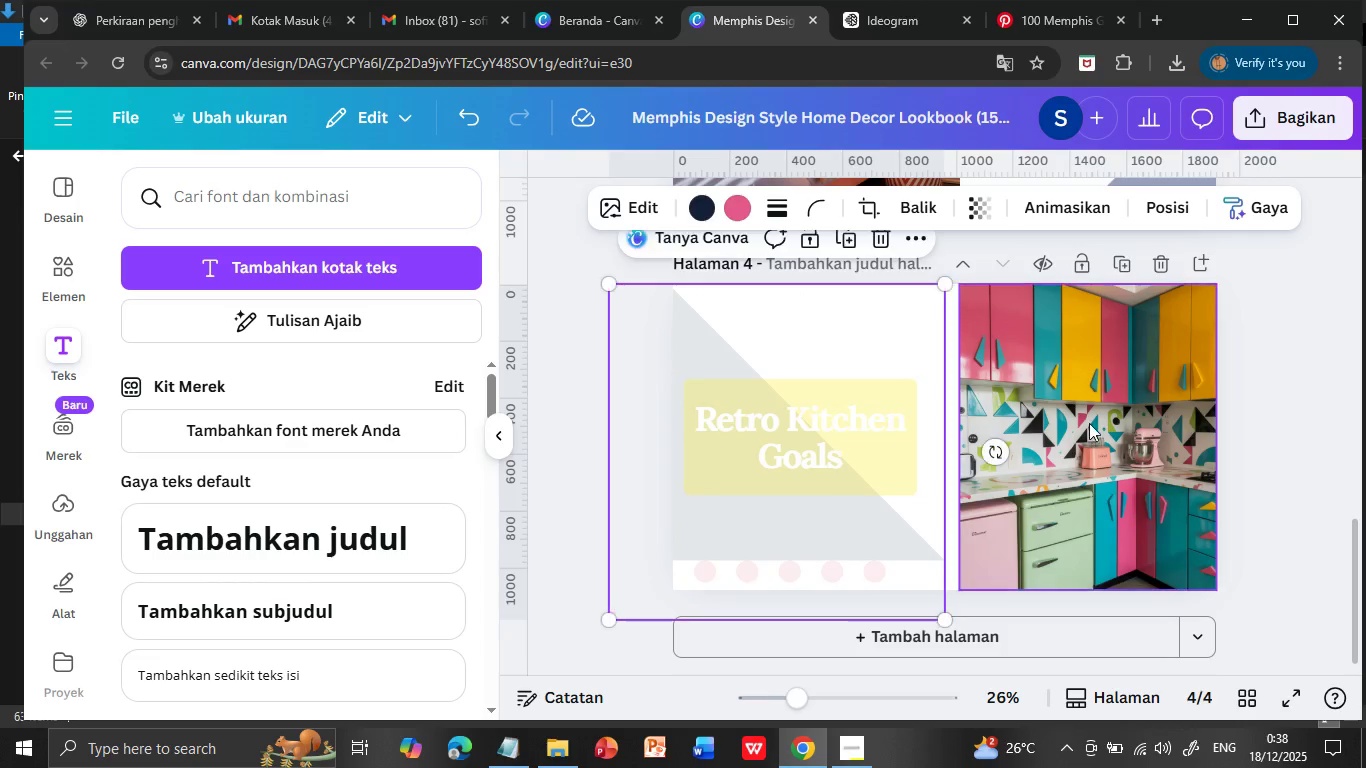 
left_click([1089, 423])
 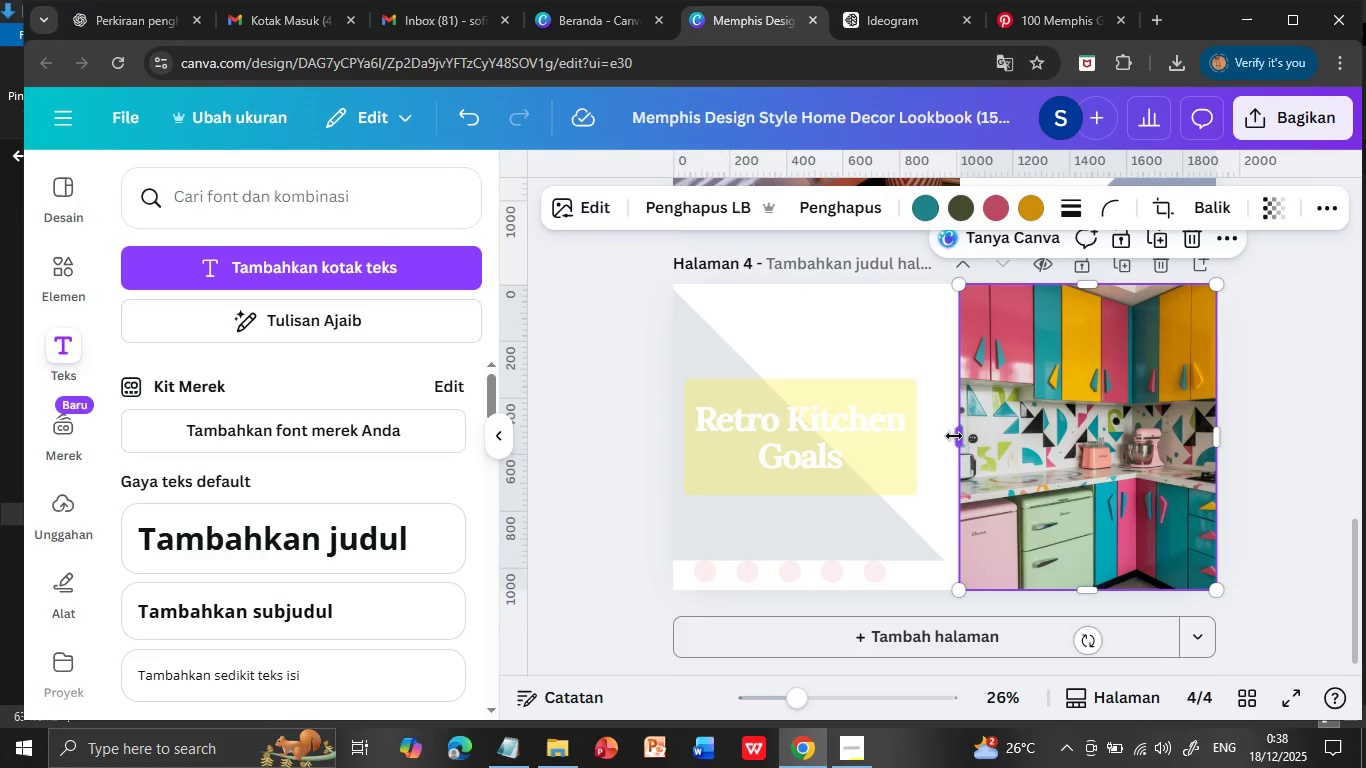 
left_click_drag(start_coordinate=[954, 436], to_coordinate=[944, 432])
 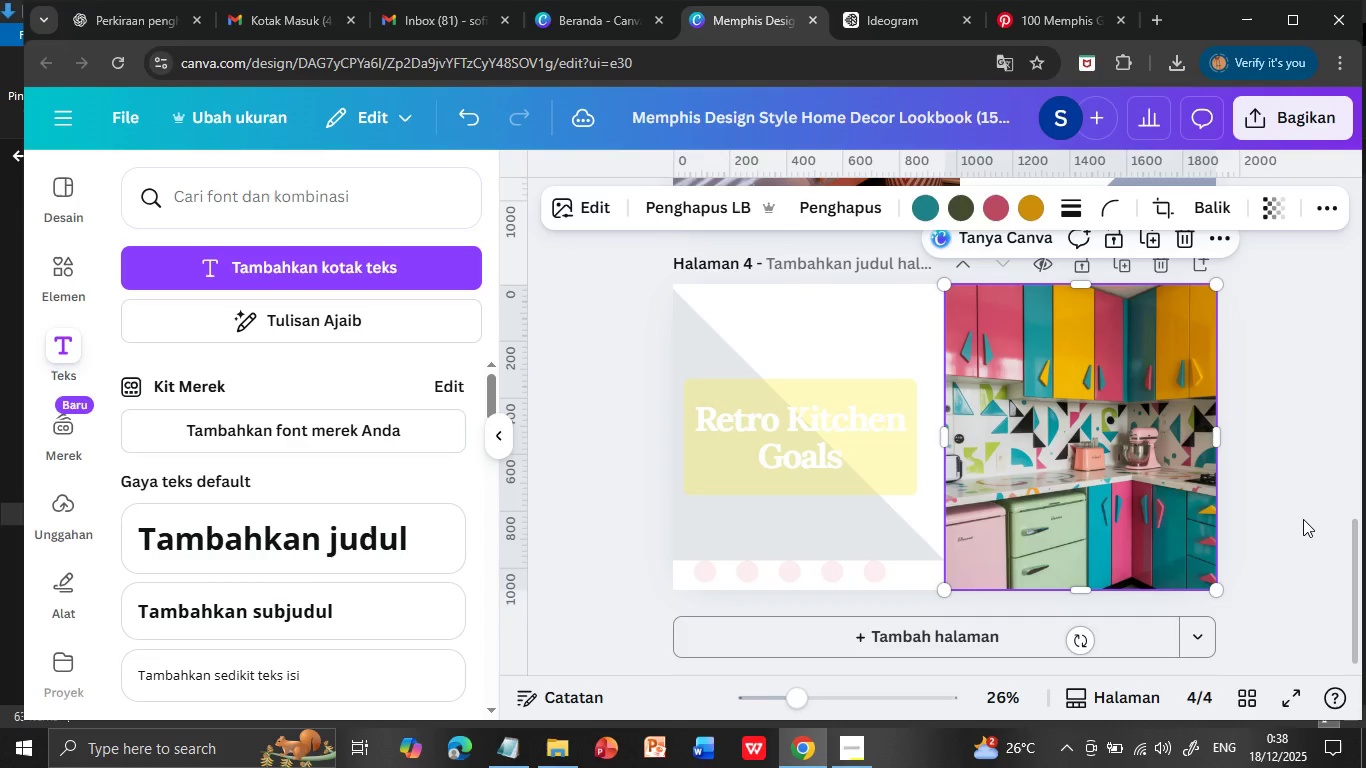 
left_click([1303, 519])
 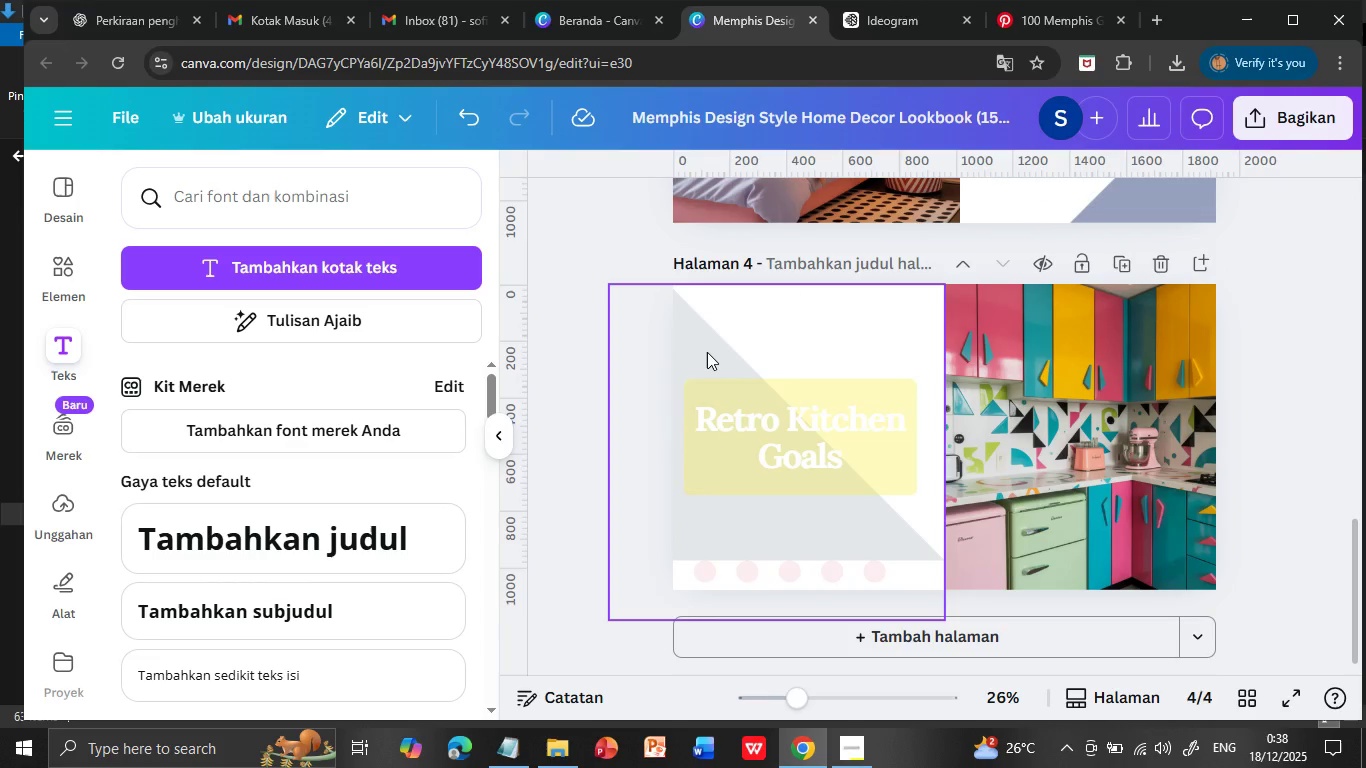 
left_click([702, 339])
 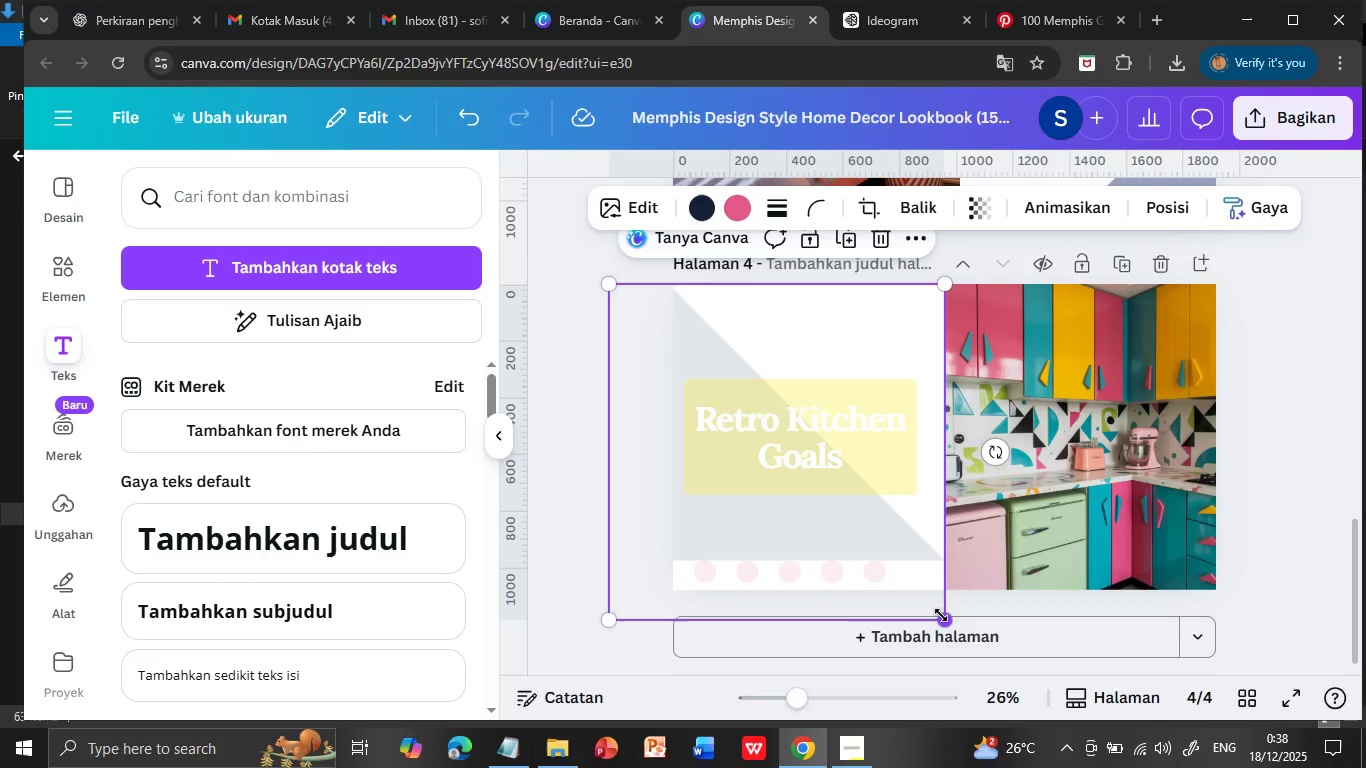 
left_click_drag(start_coordinate=[943, 616], to_coordinate=[949, 618])
 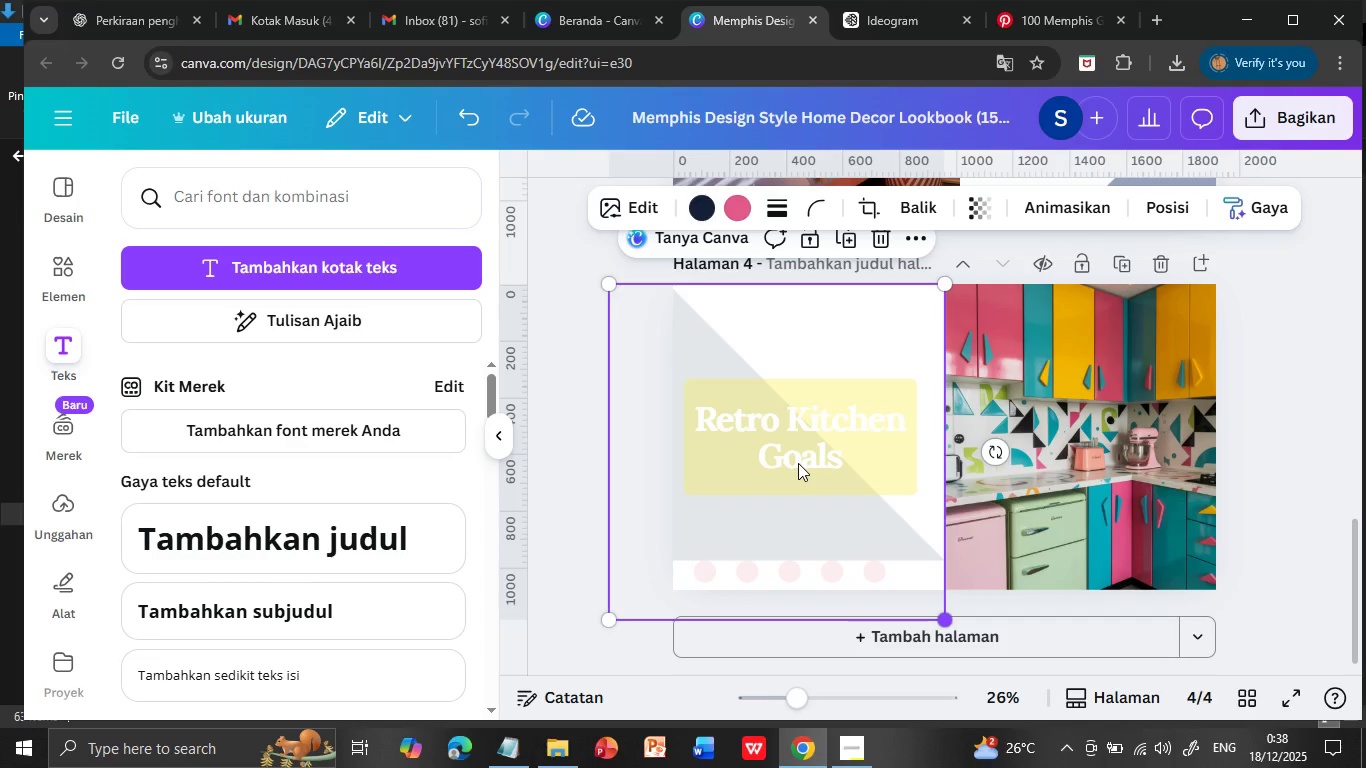 
left_click_drag(start_coordinate=[720, 339], to_coordinate=[722, 308])
 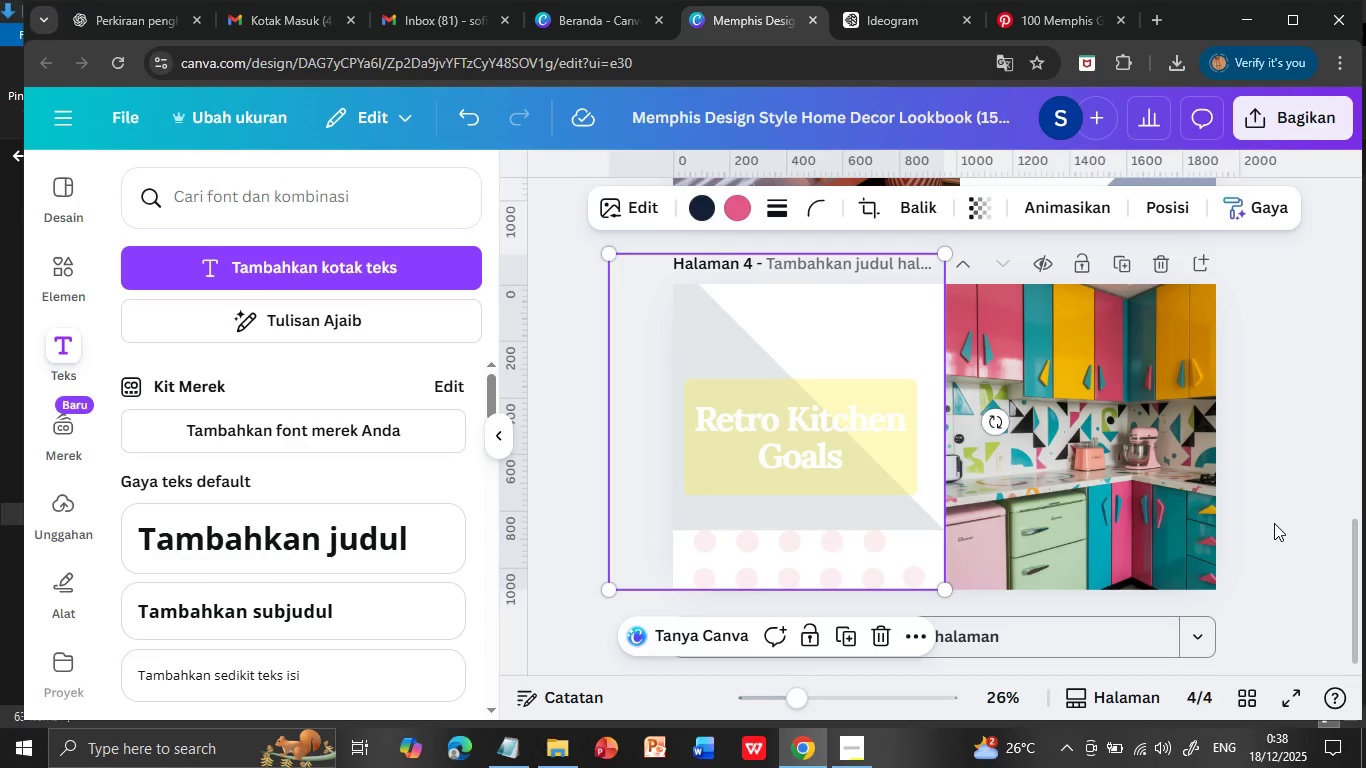 
left_click([1274, 523])
 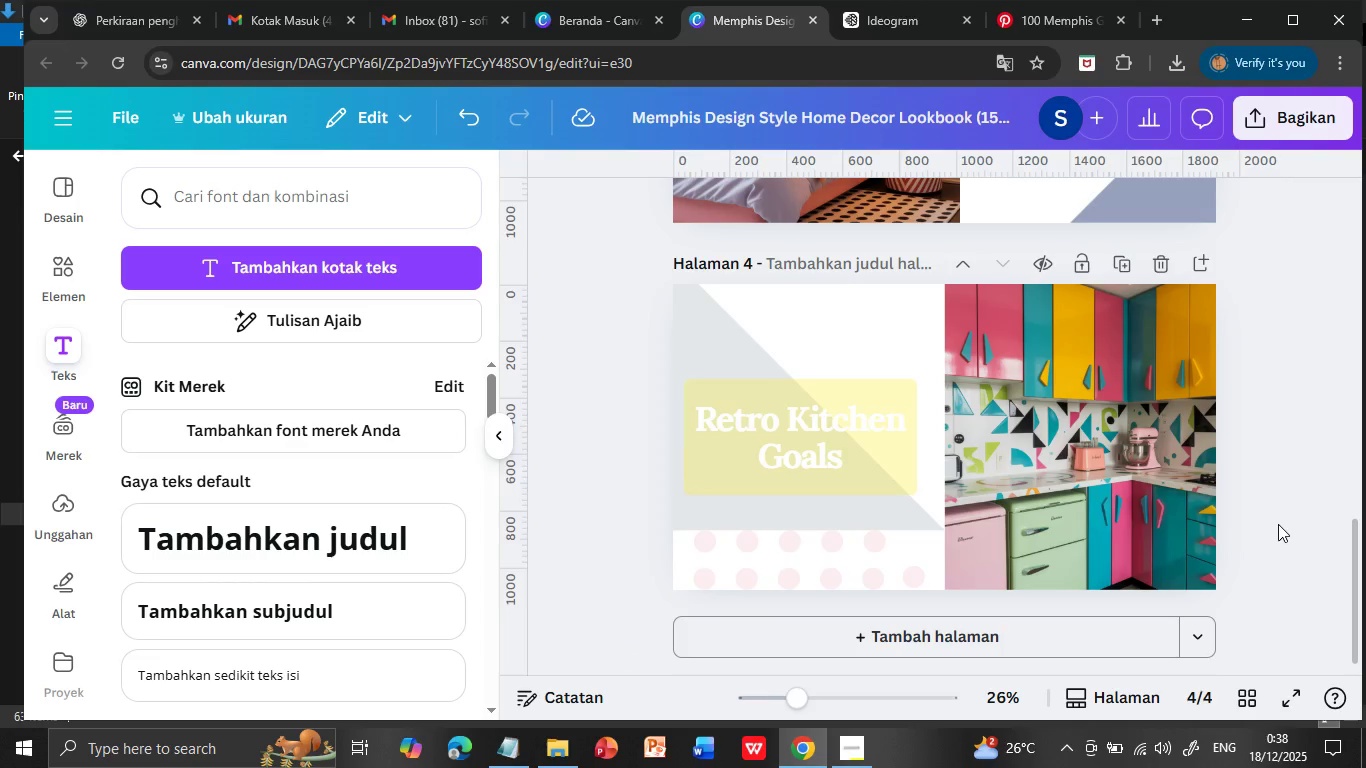 
wait(6.28)
 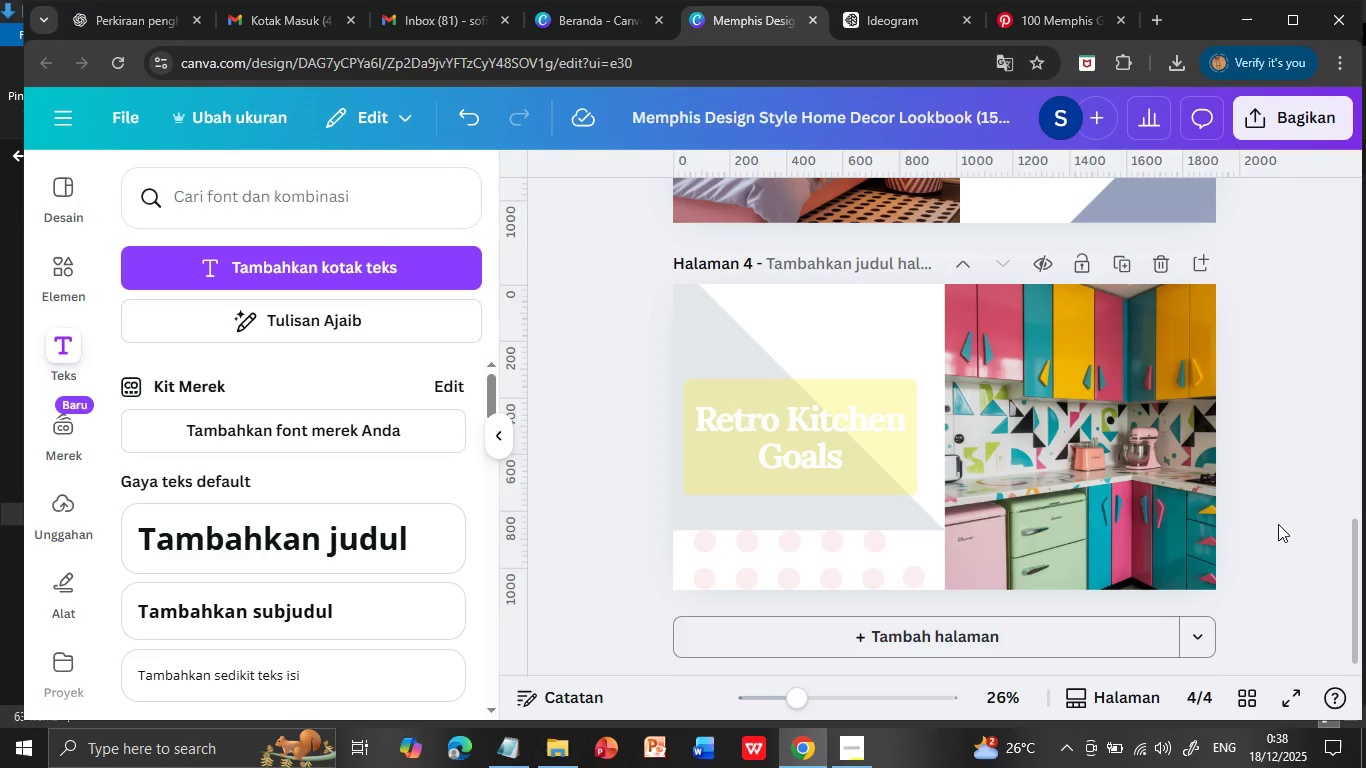 
left_click([985, 628])
 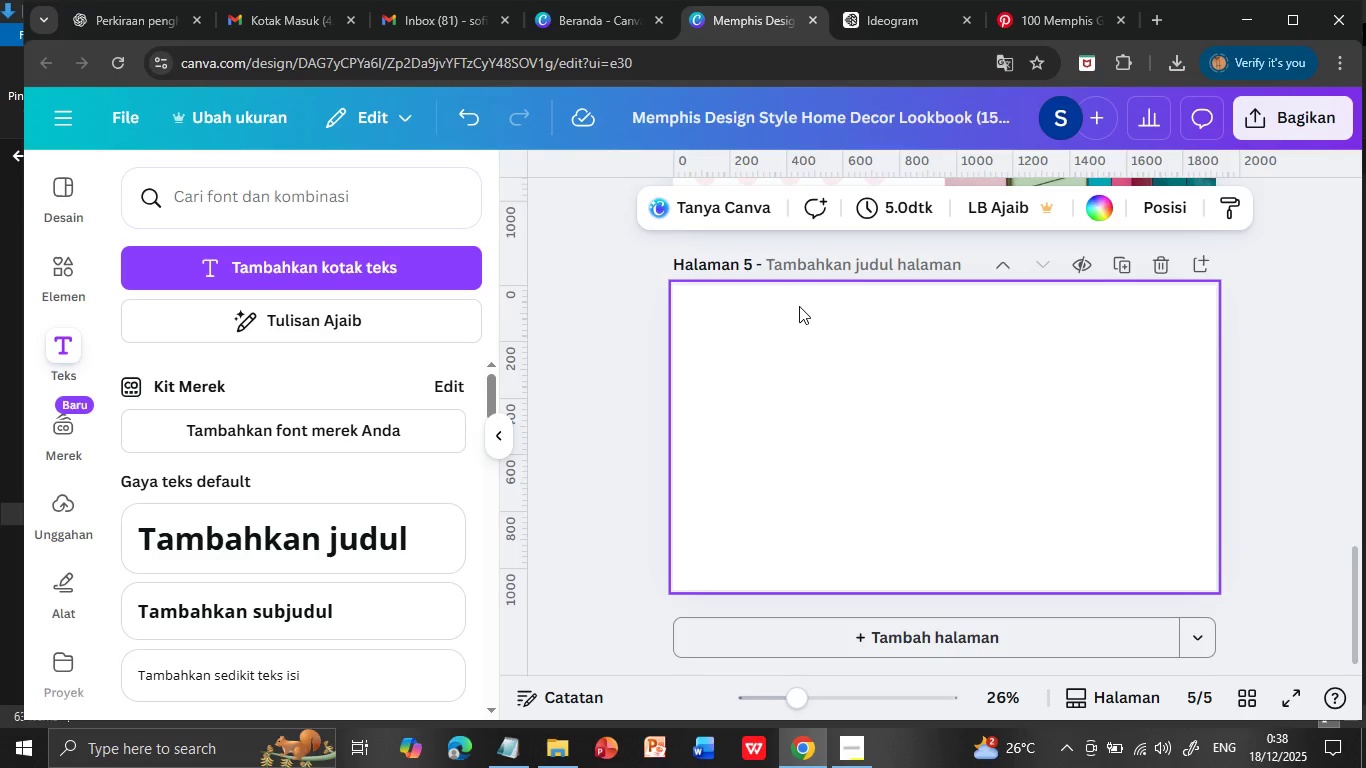 
left_click([871, 15])
 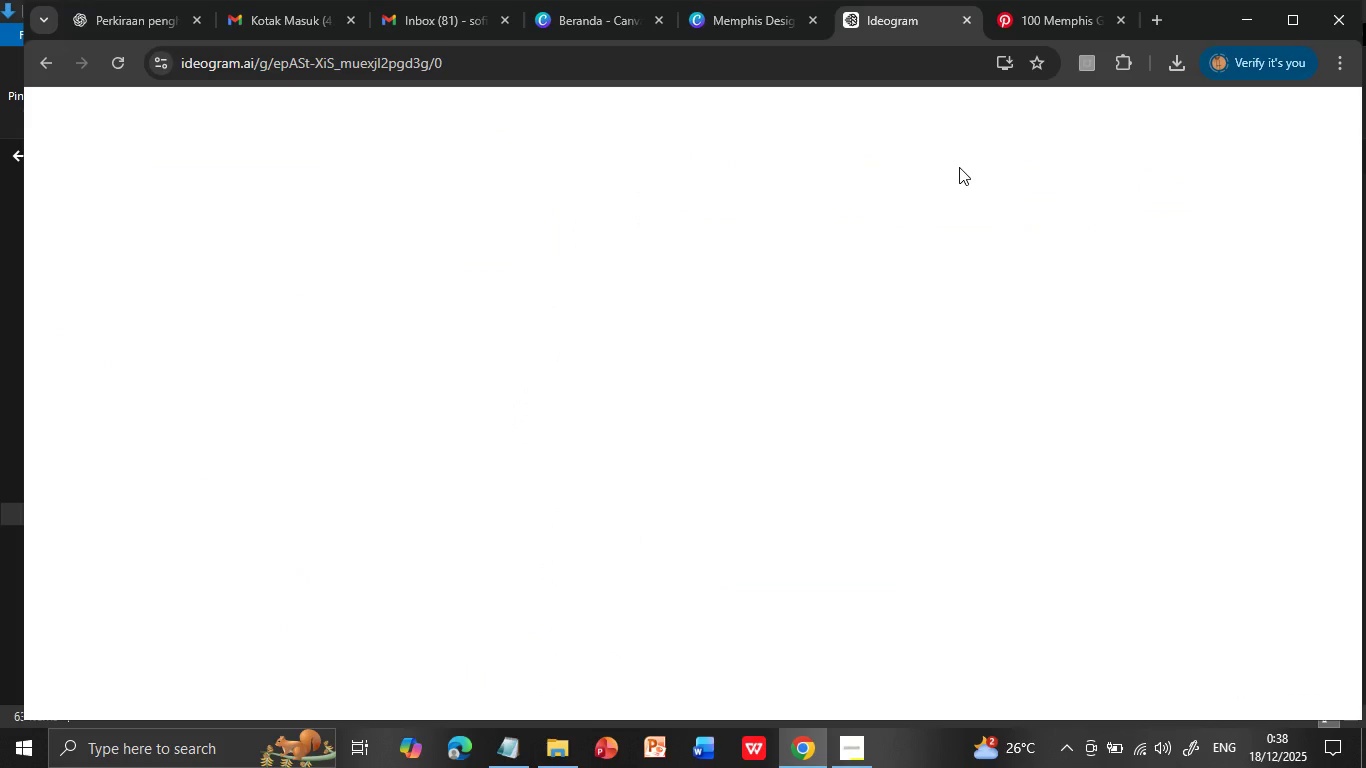 
mouse_move([959, 187])
 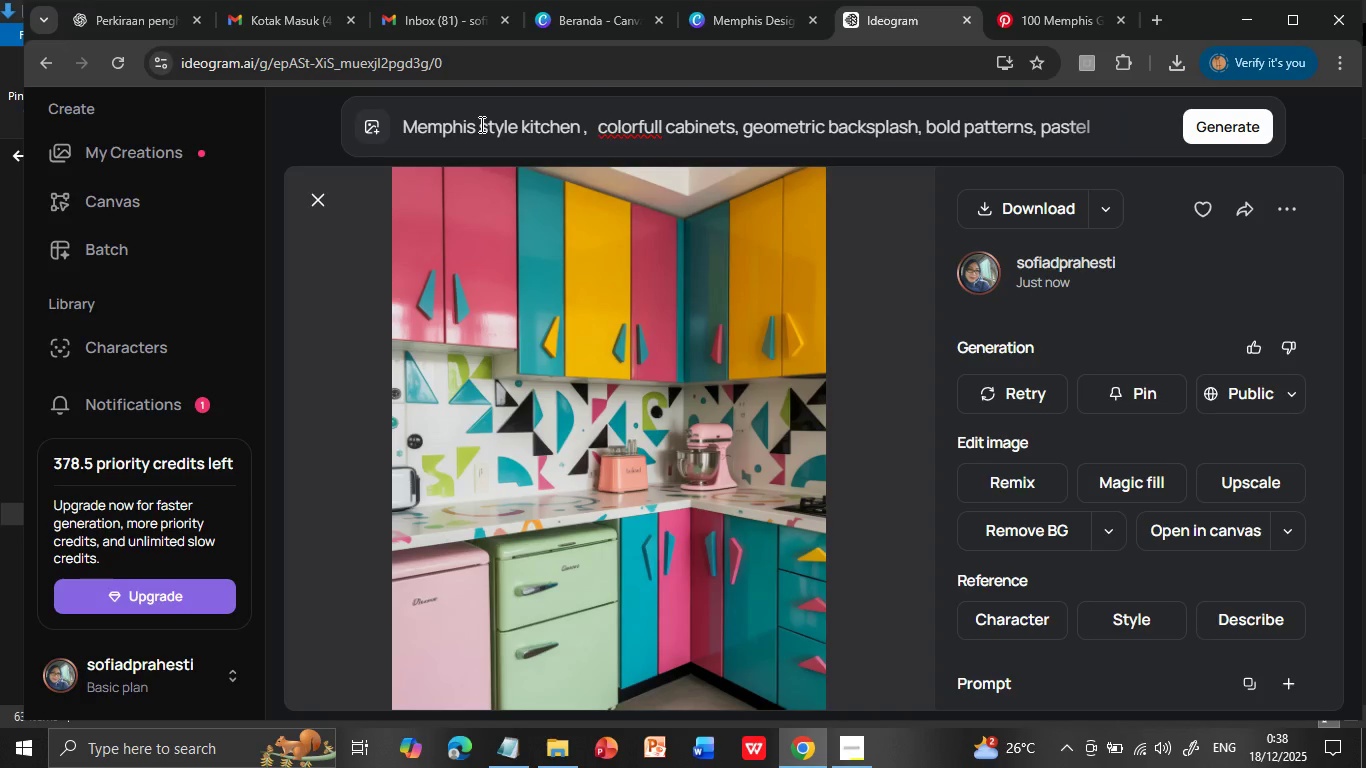 
left_click_drag(start_coordinate=[480, 124], to_coordinate=[1105, 139])
 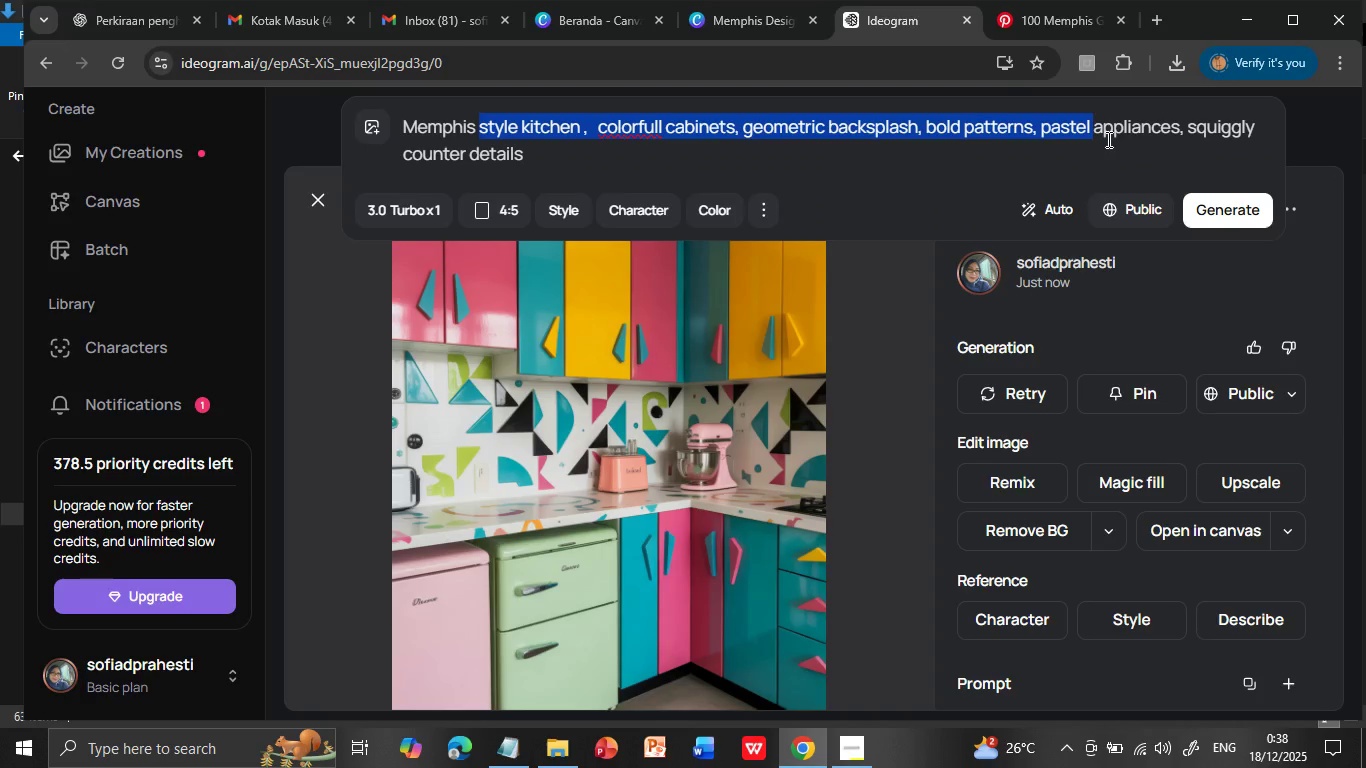 
key(Backspace)
 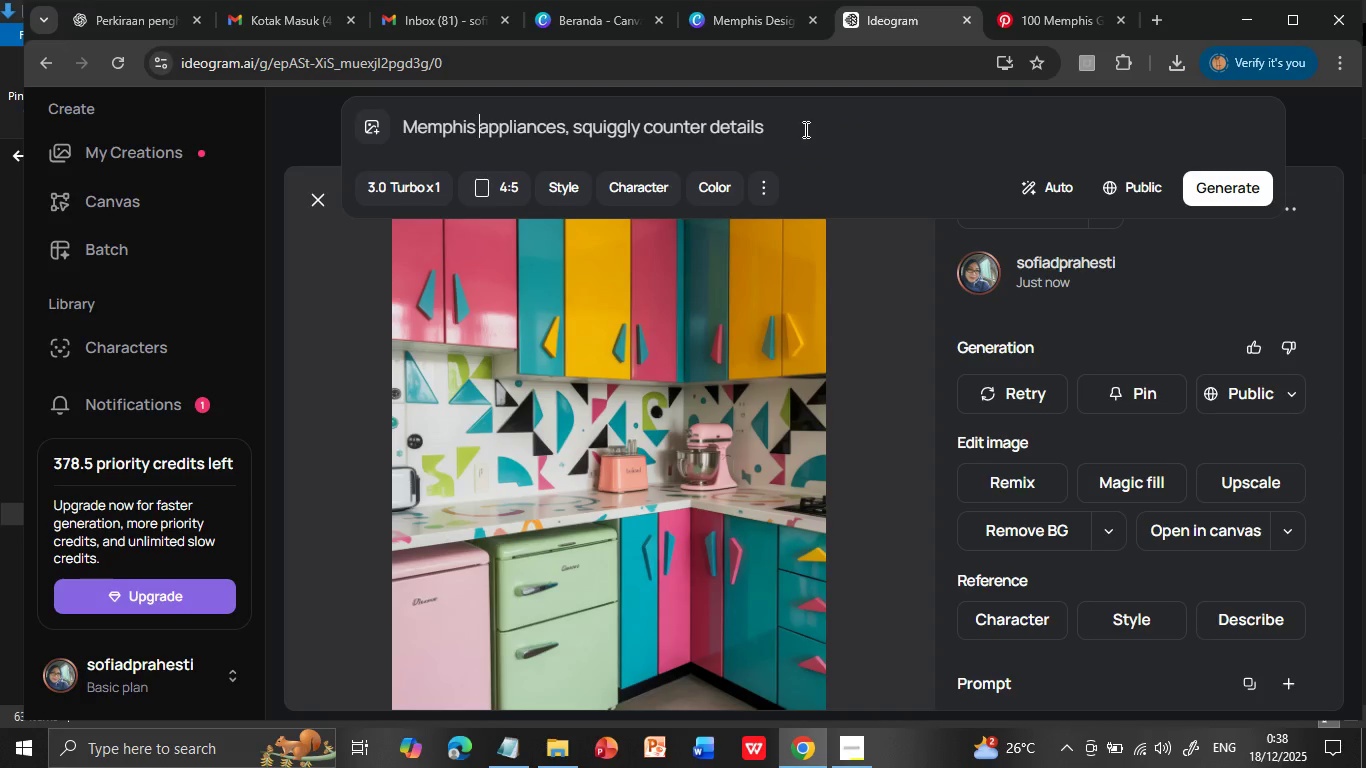 
left_click_drag(start_coordinate=[813, 142], to_coordinate=[479, 124])
 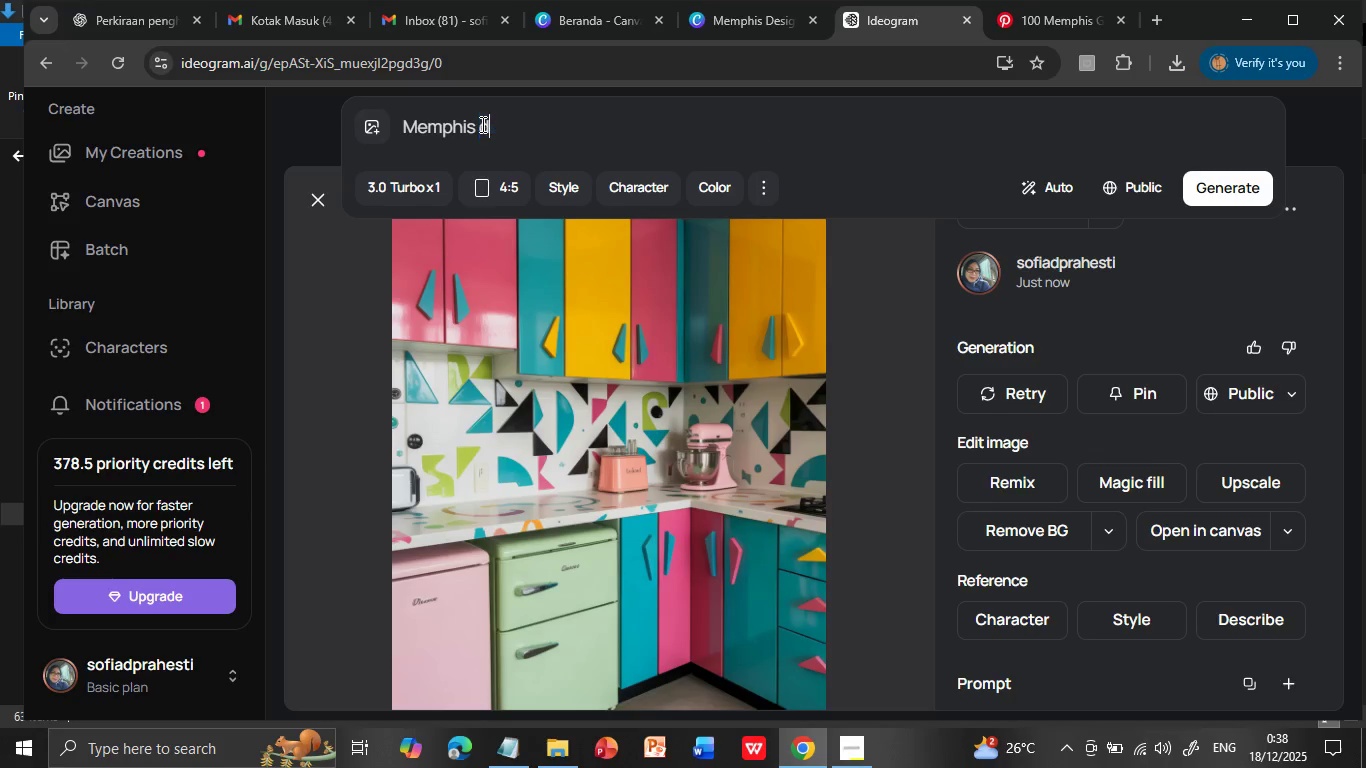 
type(design wall art set, abstract shapes, bold colors, geometric prints, squiggly)
 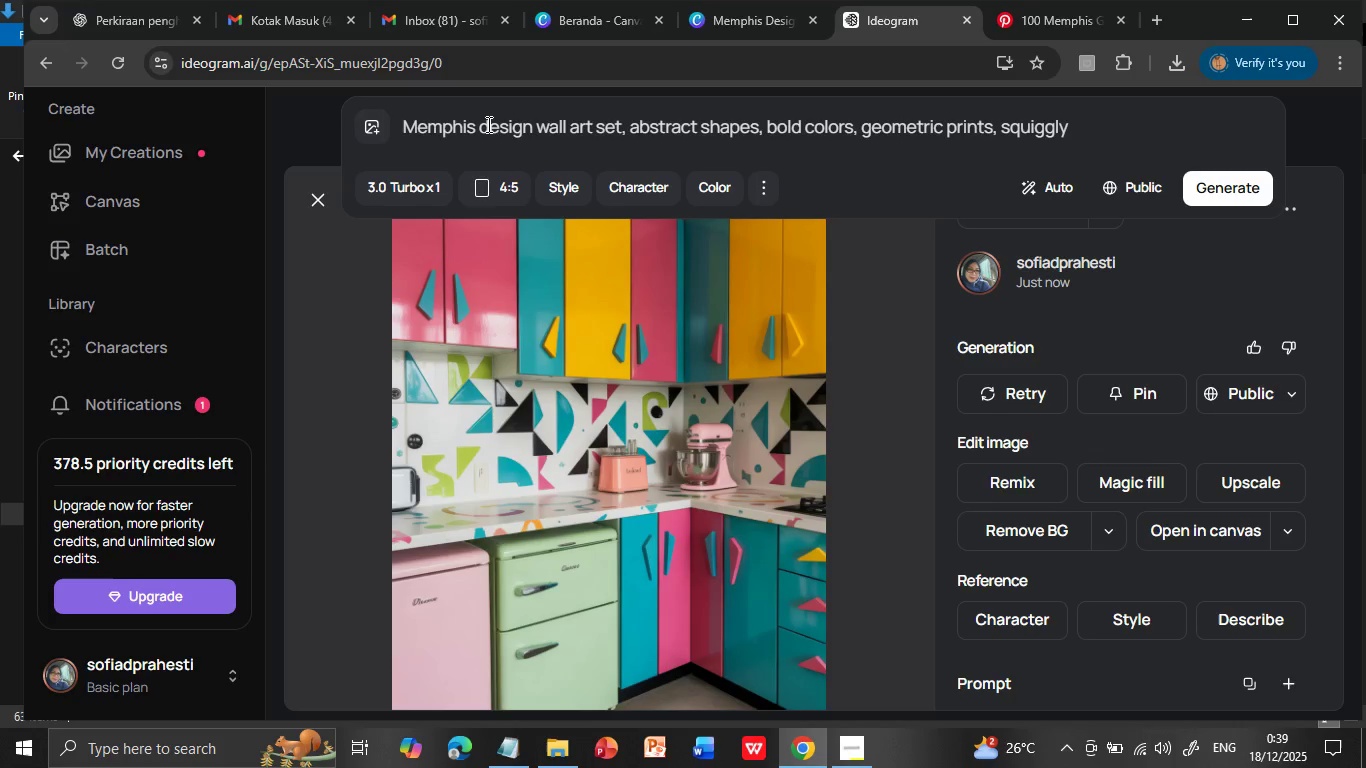 
type( lines, pastel palette)
 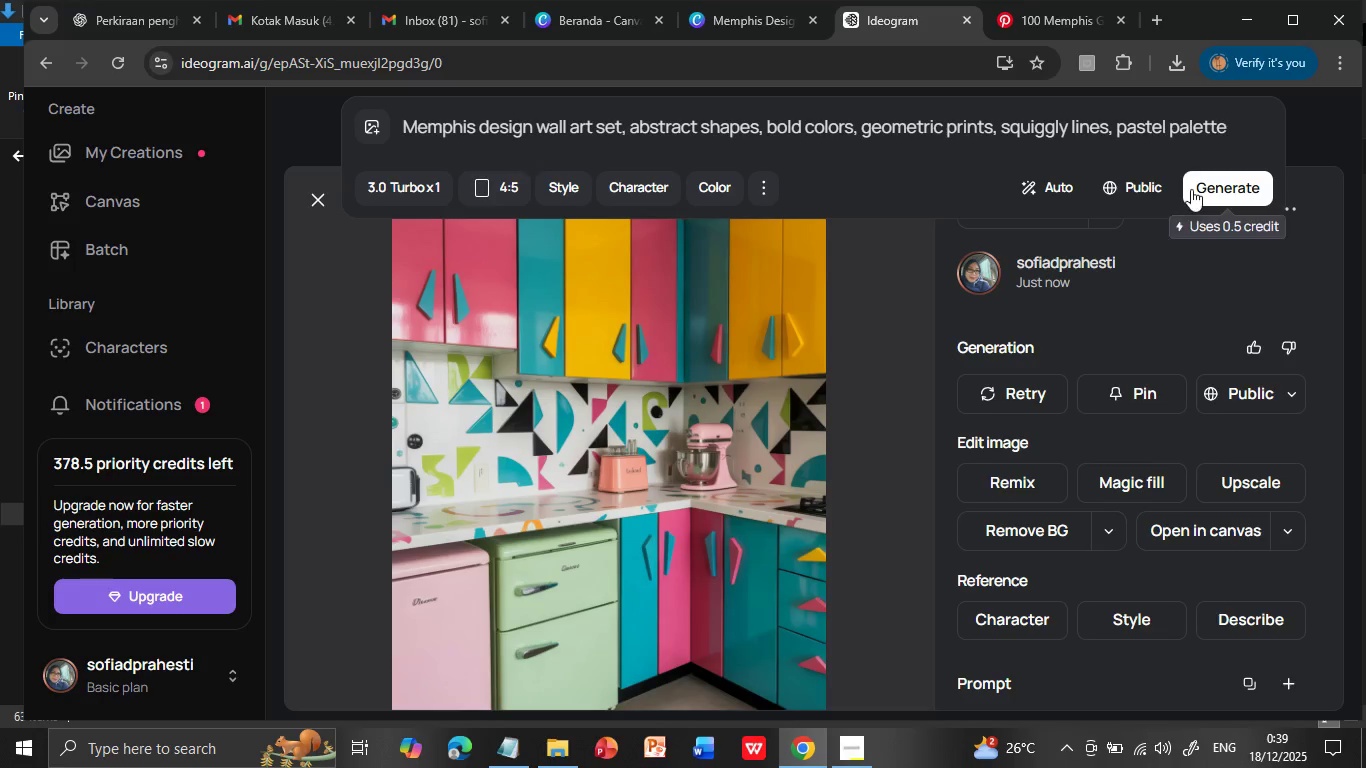 
left_click([1204, 191])
 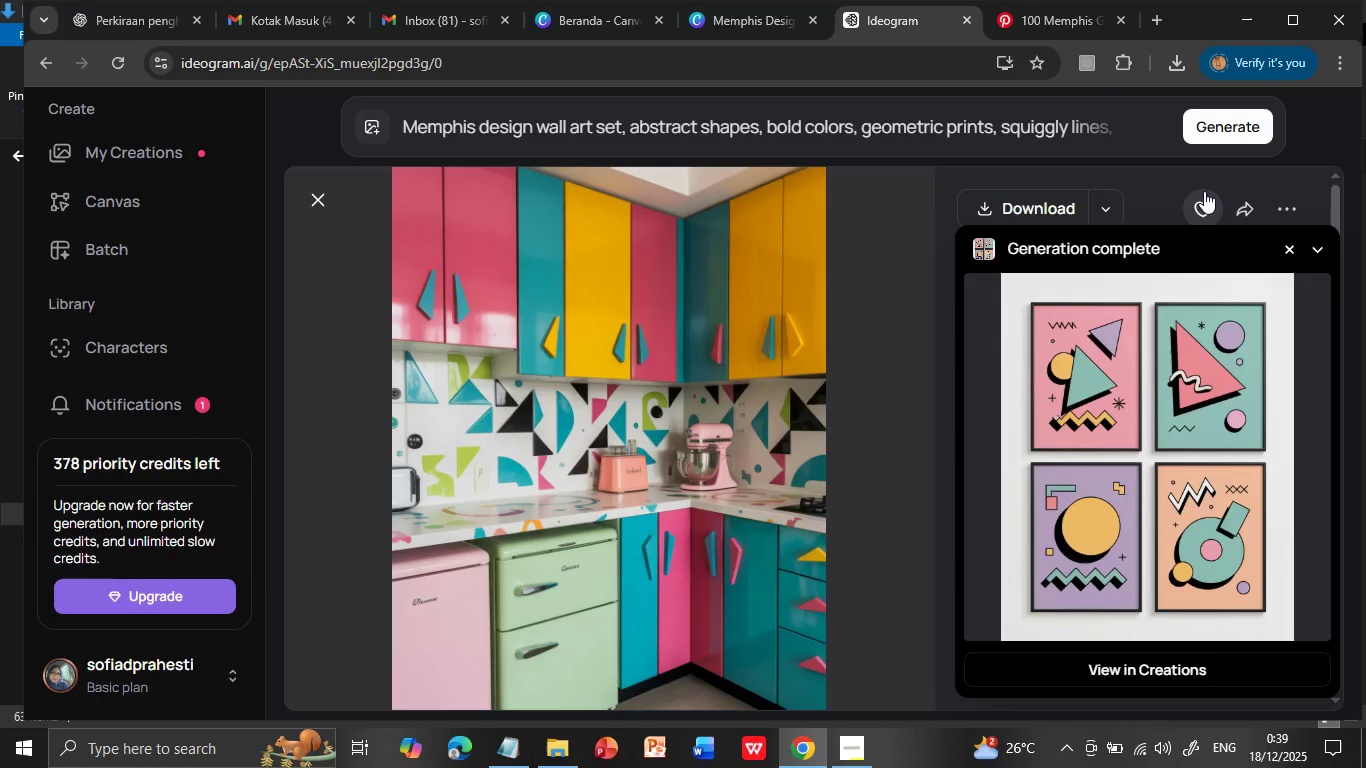 
wait(25.94)
 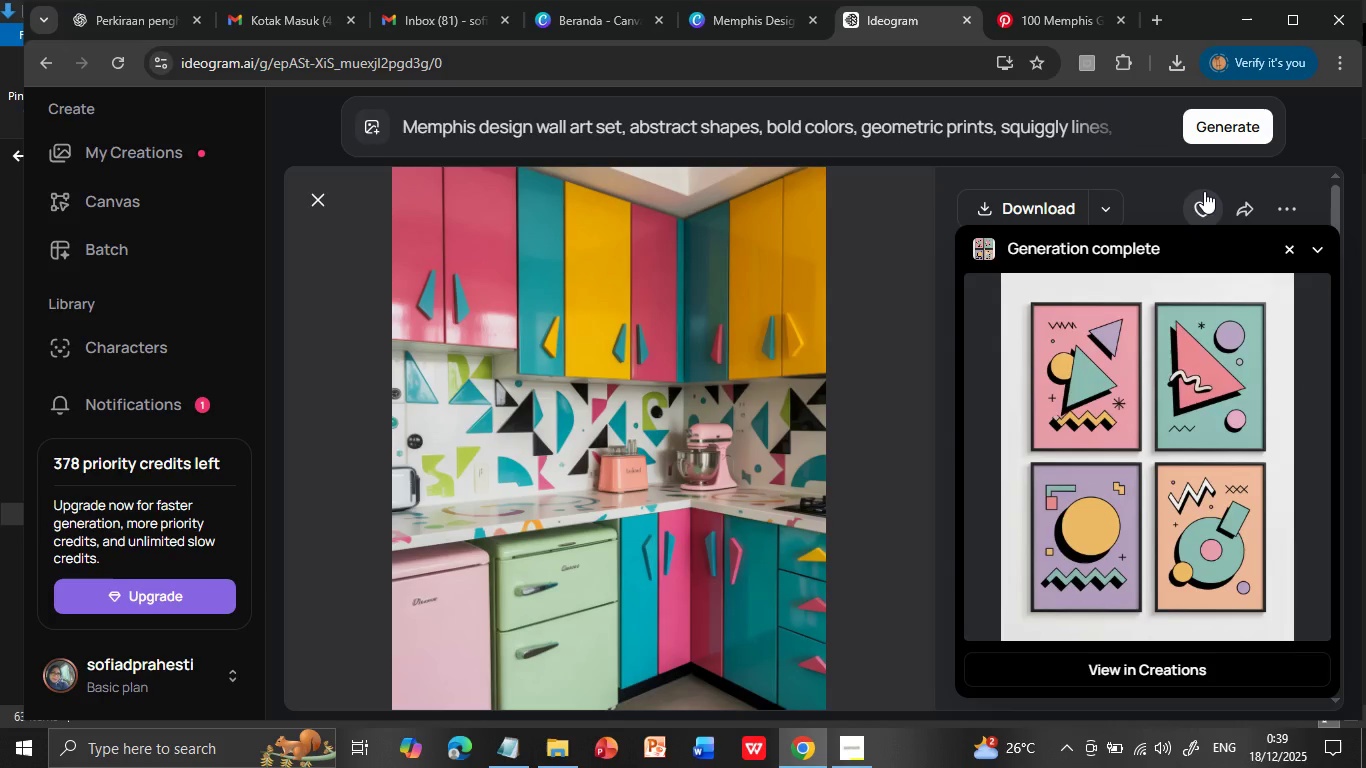 
left_click([1208, 128])
 